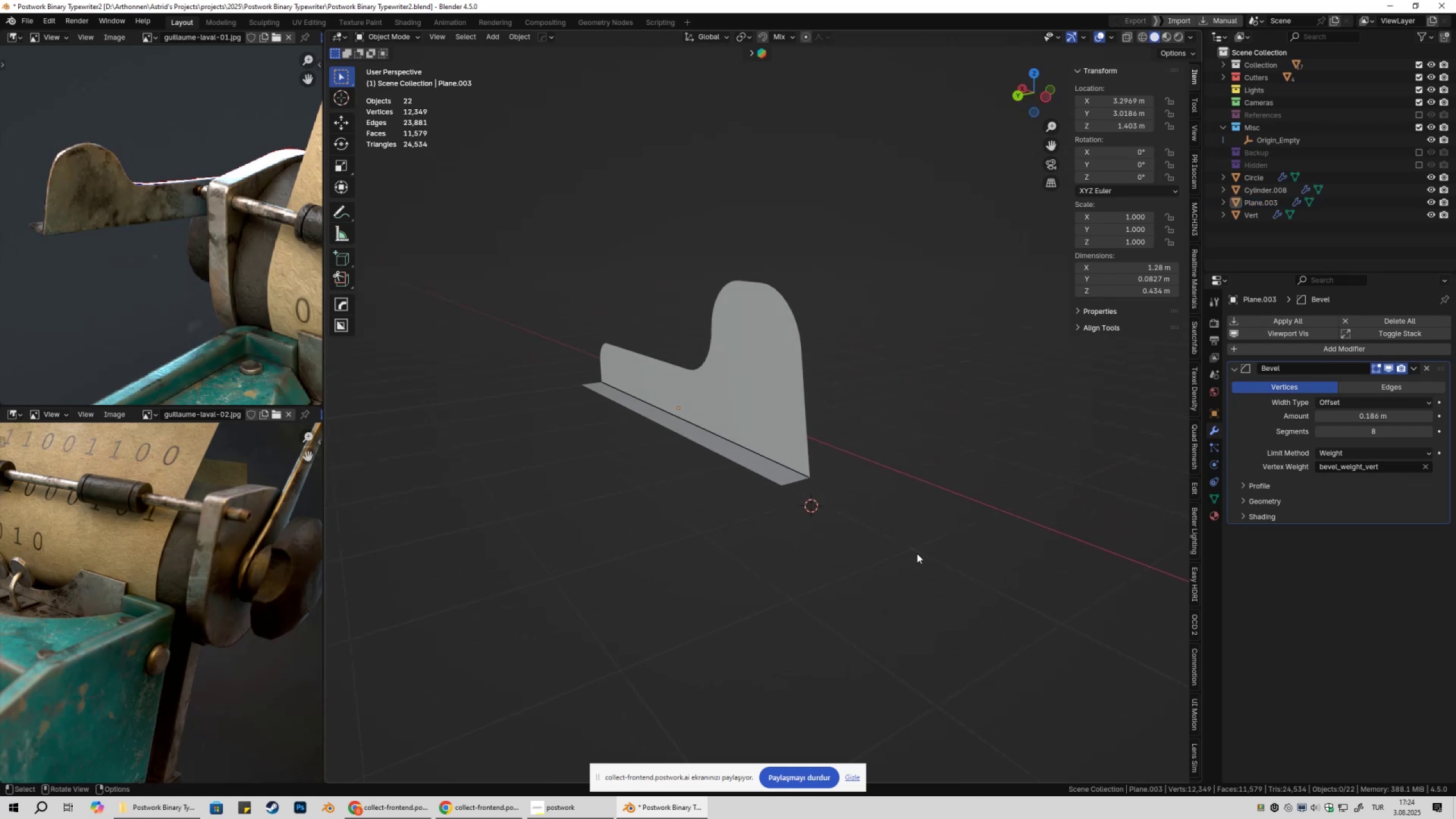 
 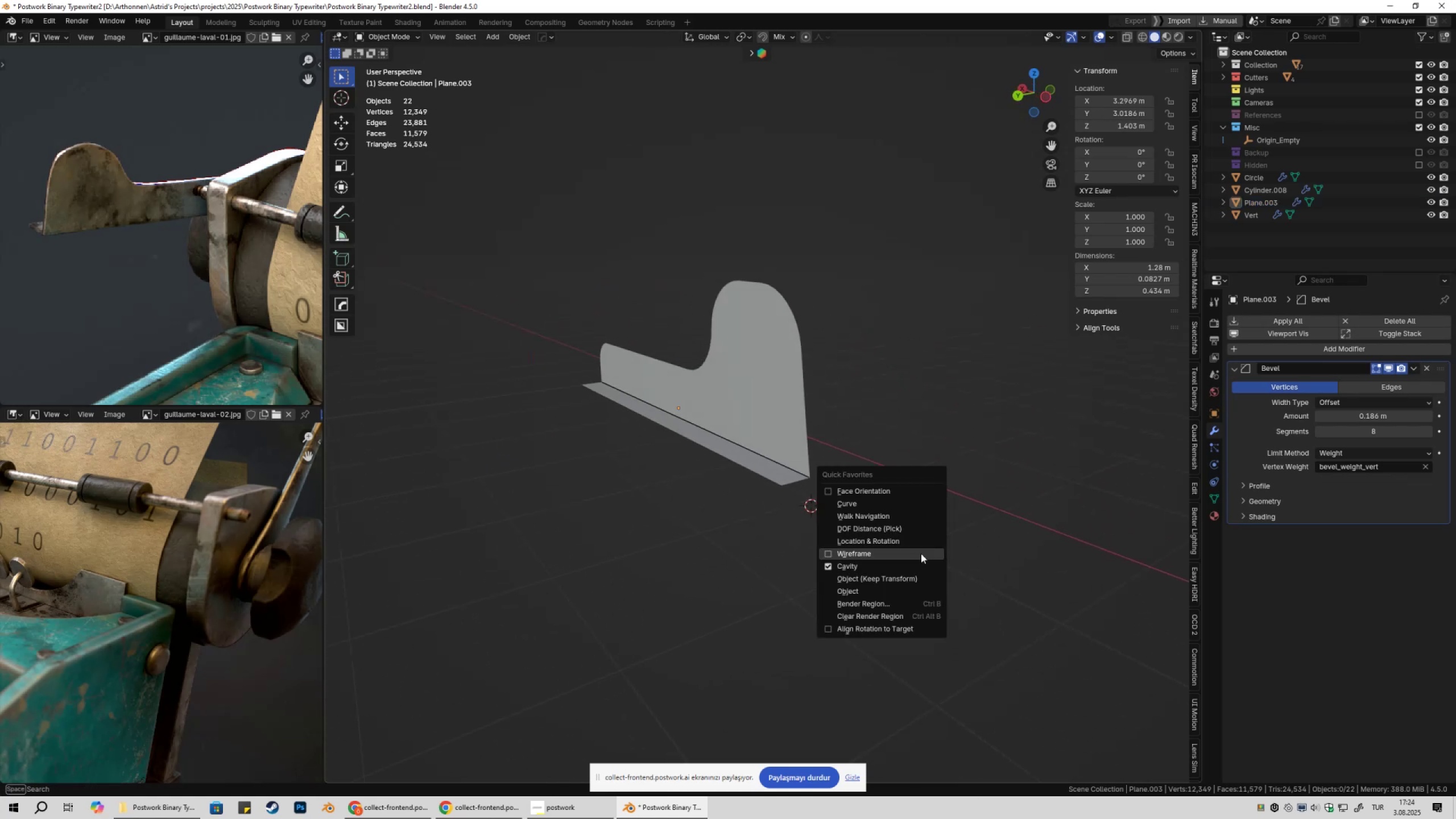 
left_click([921, 553])
 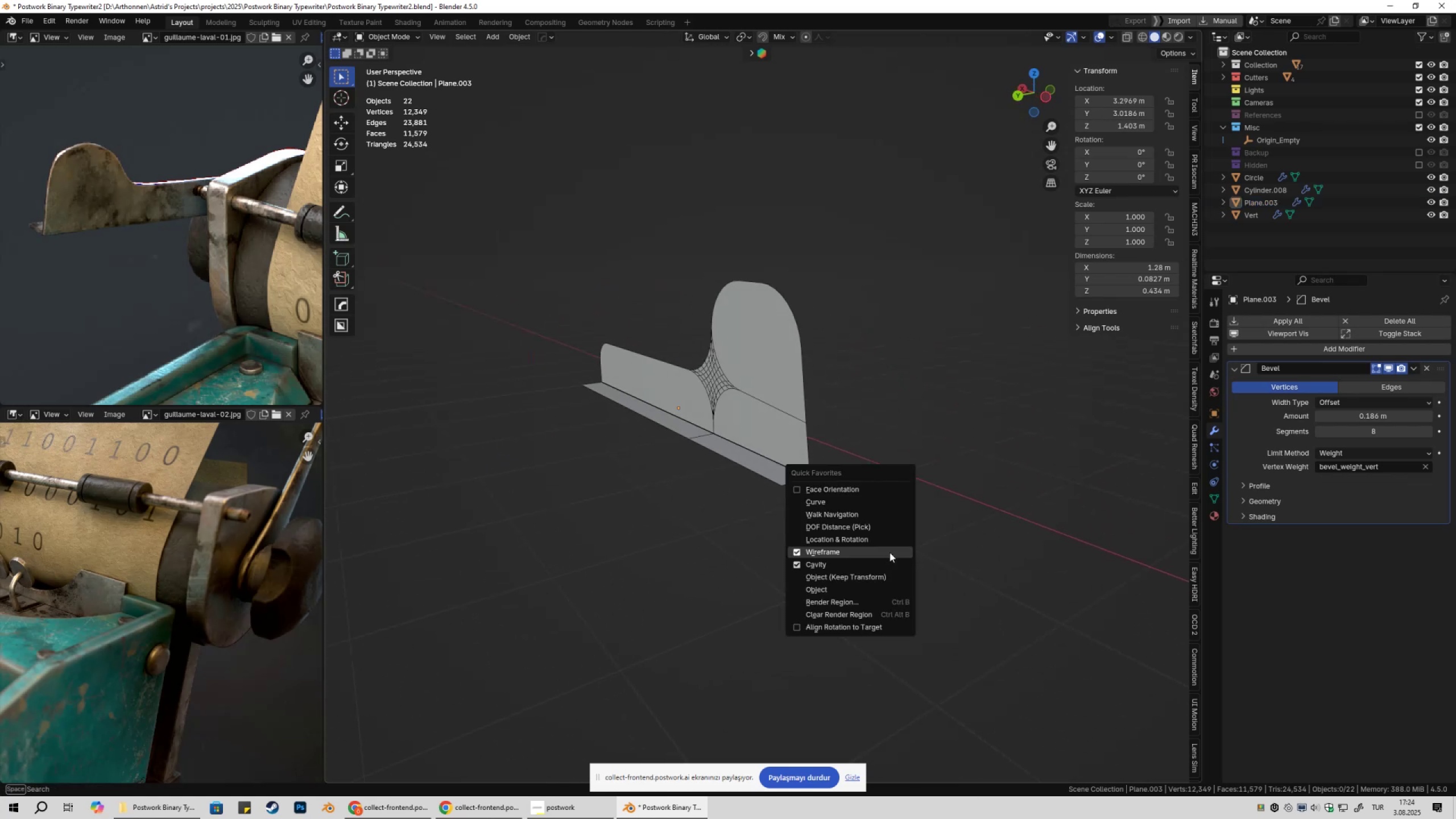 
left_click([890, 552])
 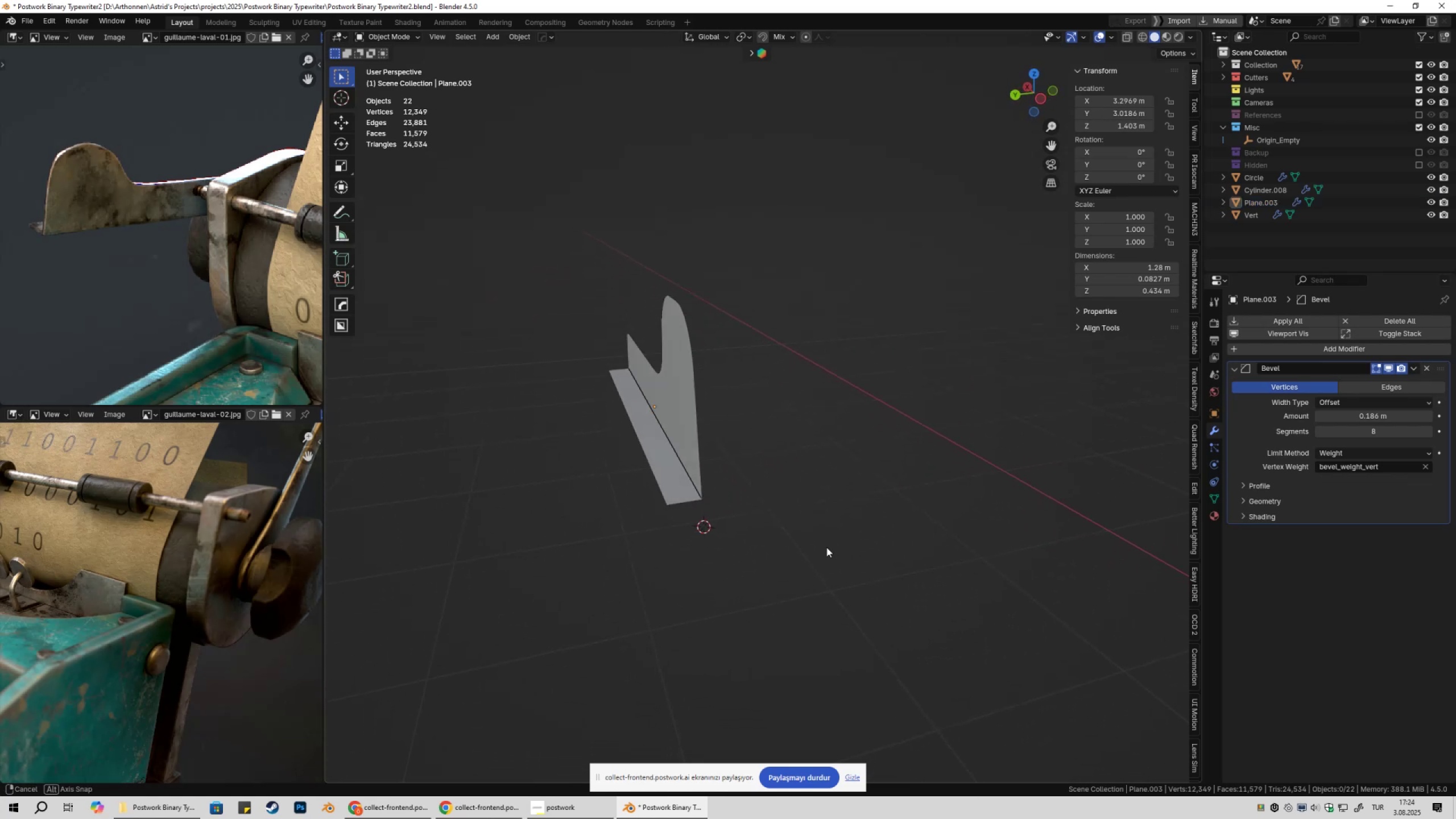 
key(Shift+ShiftLeft)
 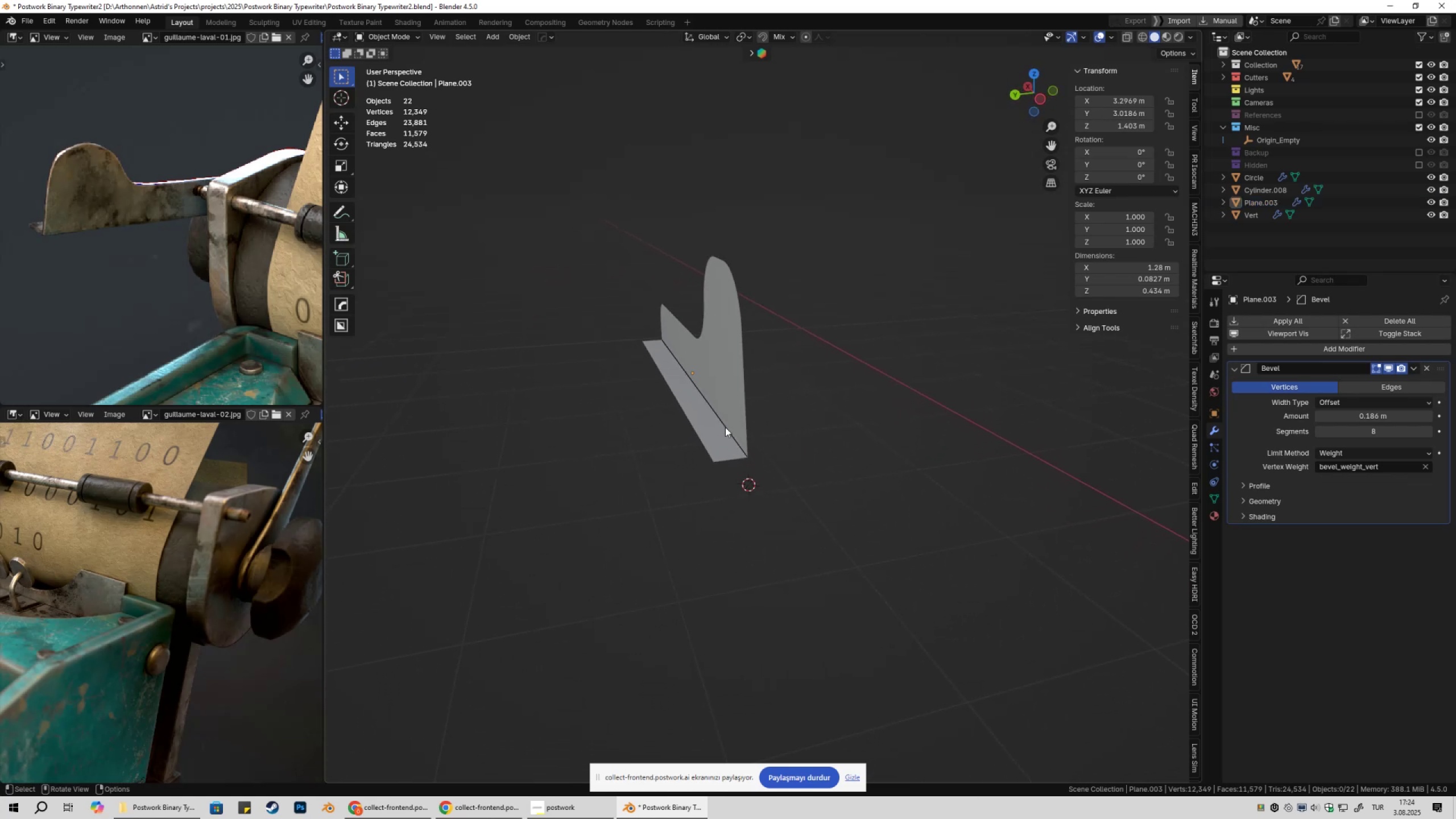 
scroll: coordinate [817, 418], scroll_direction: up, amount: 1.0
 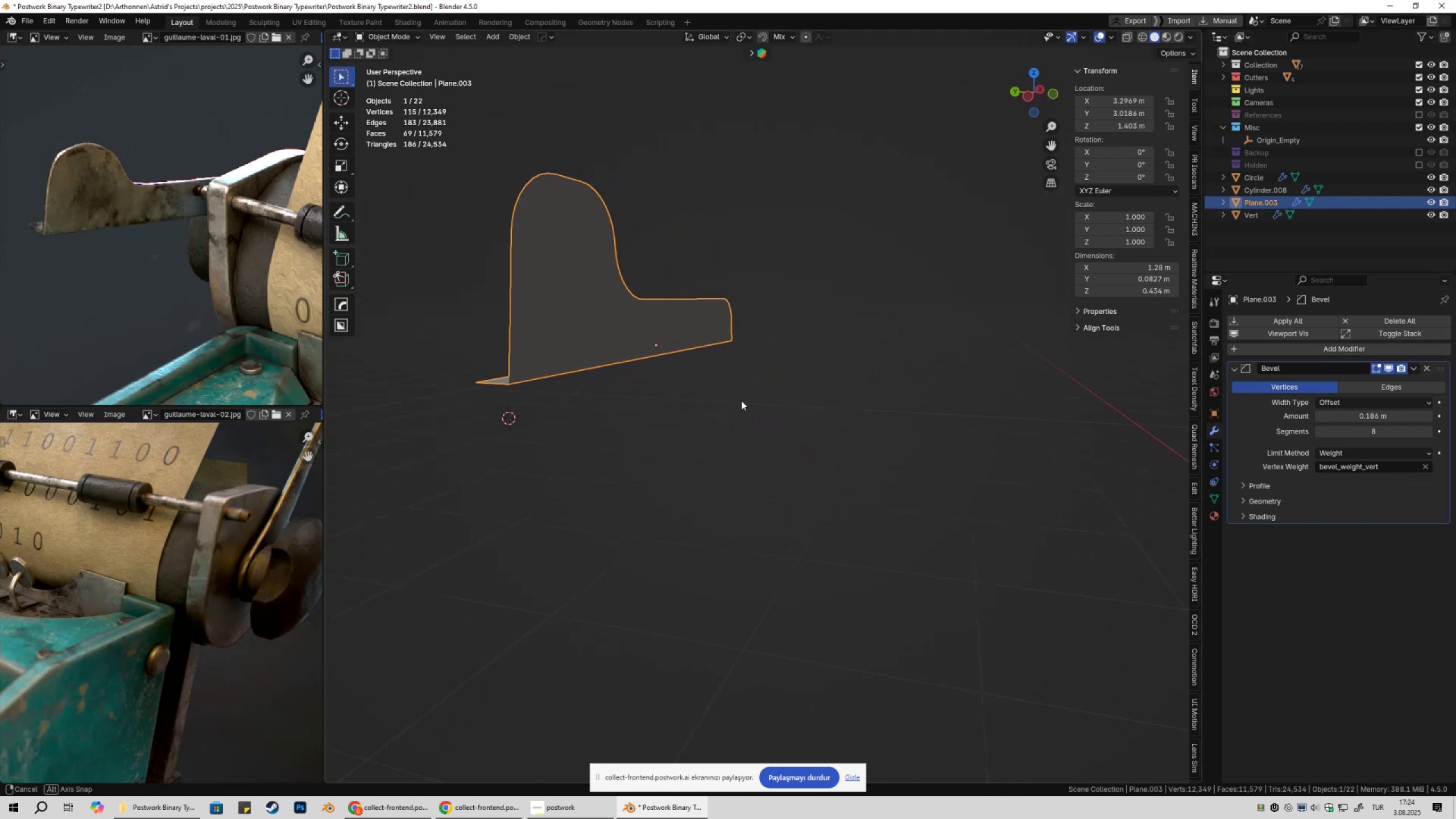 
key(Shift+ShiftLeft)
 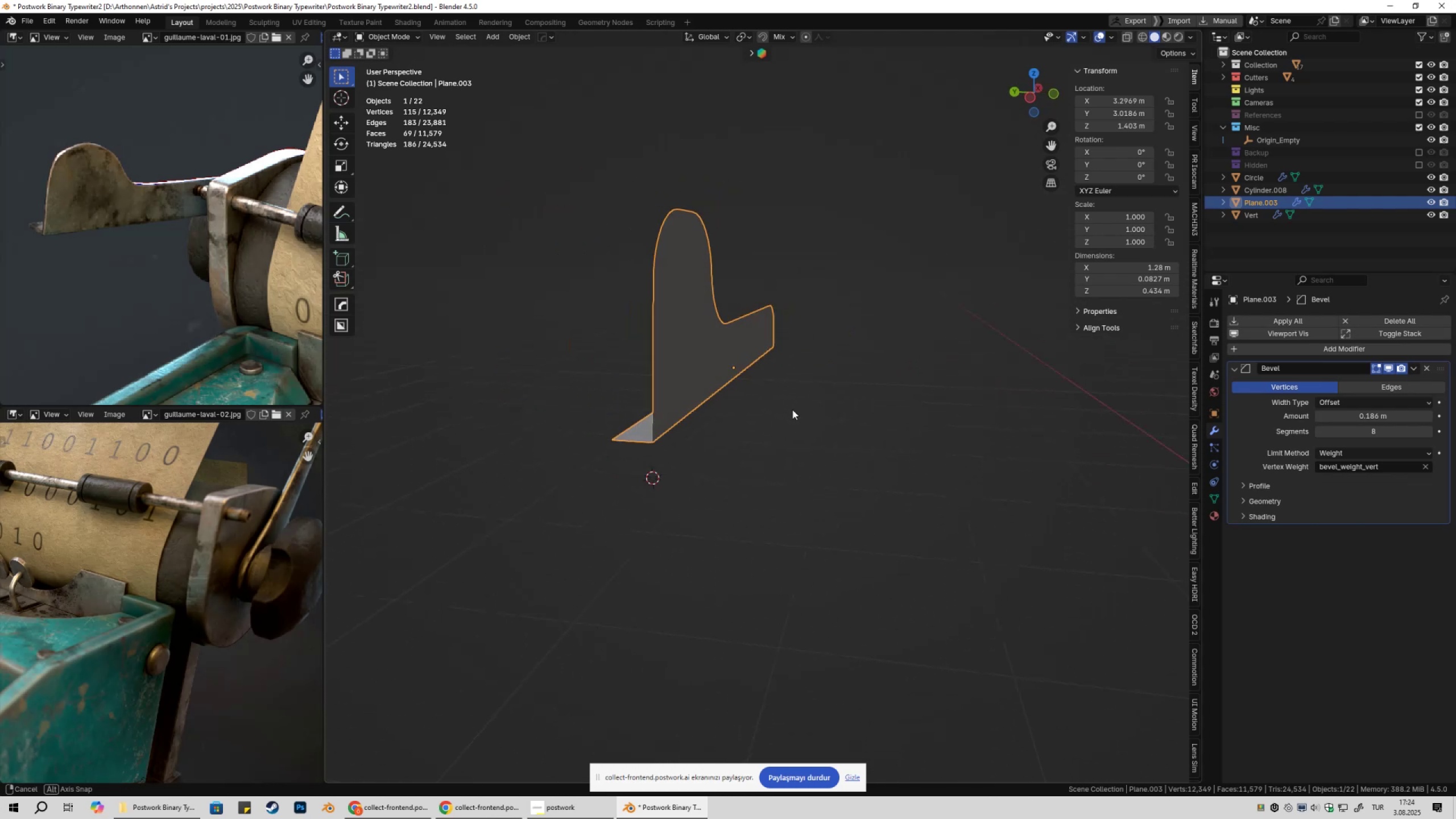 
key(Q)
 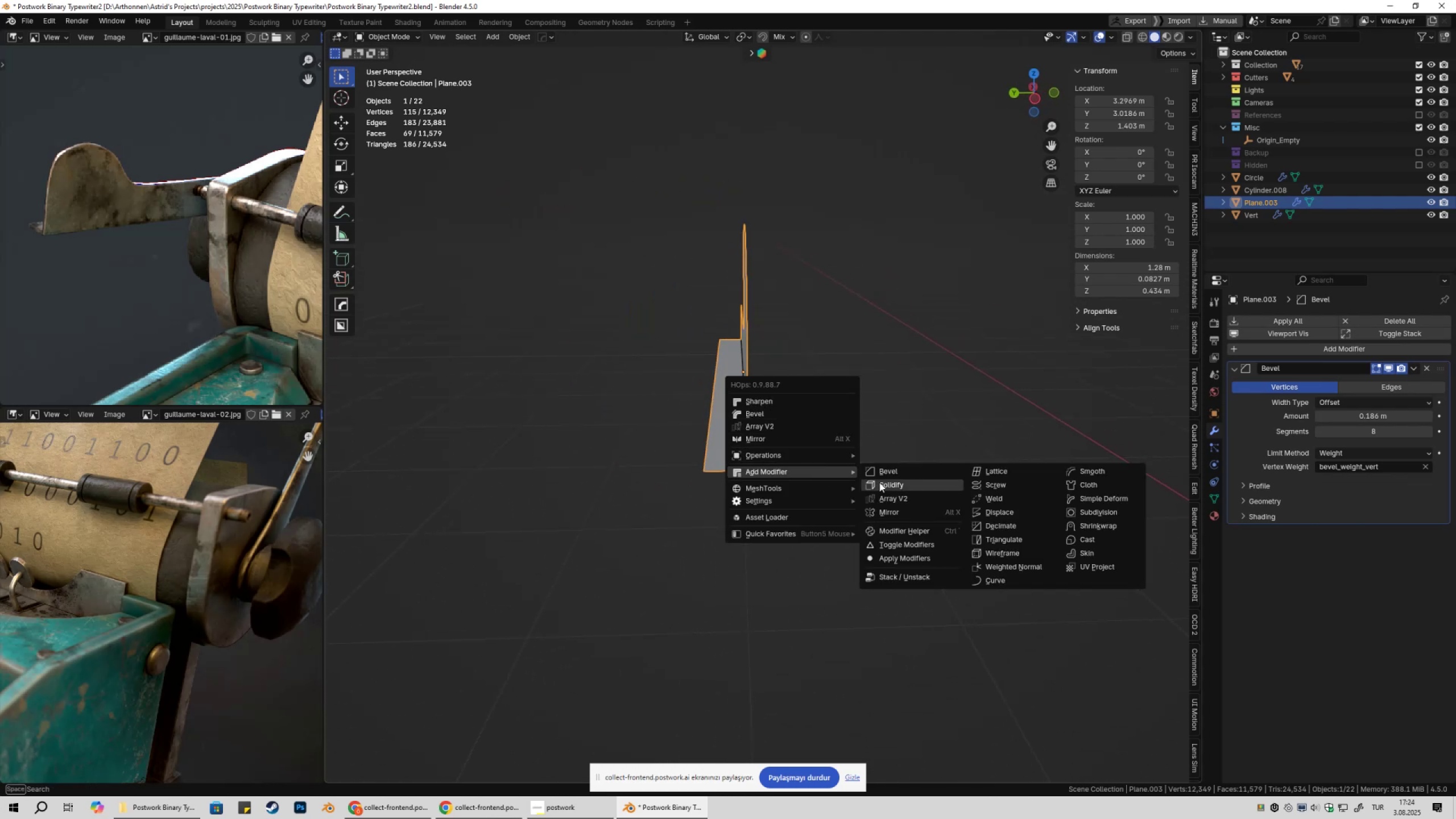 
hold_key(key=ShiftLeft, duration=1.52)
 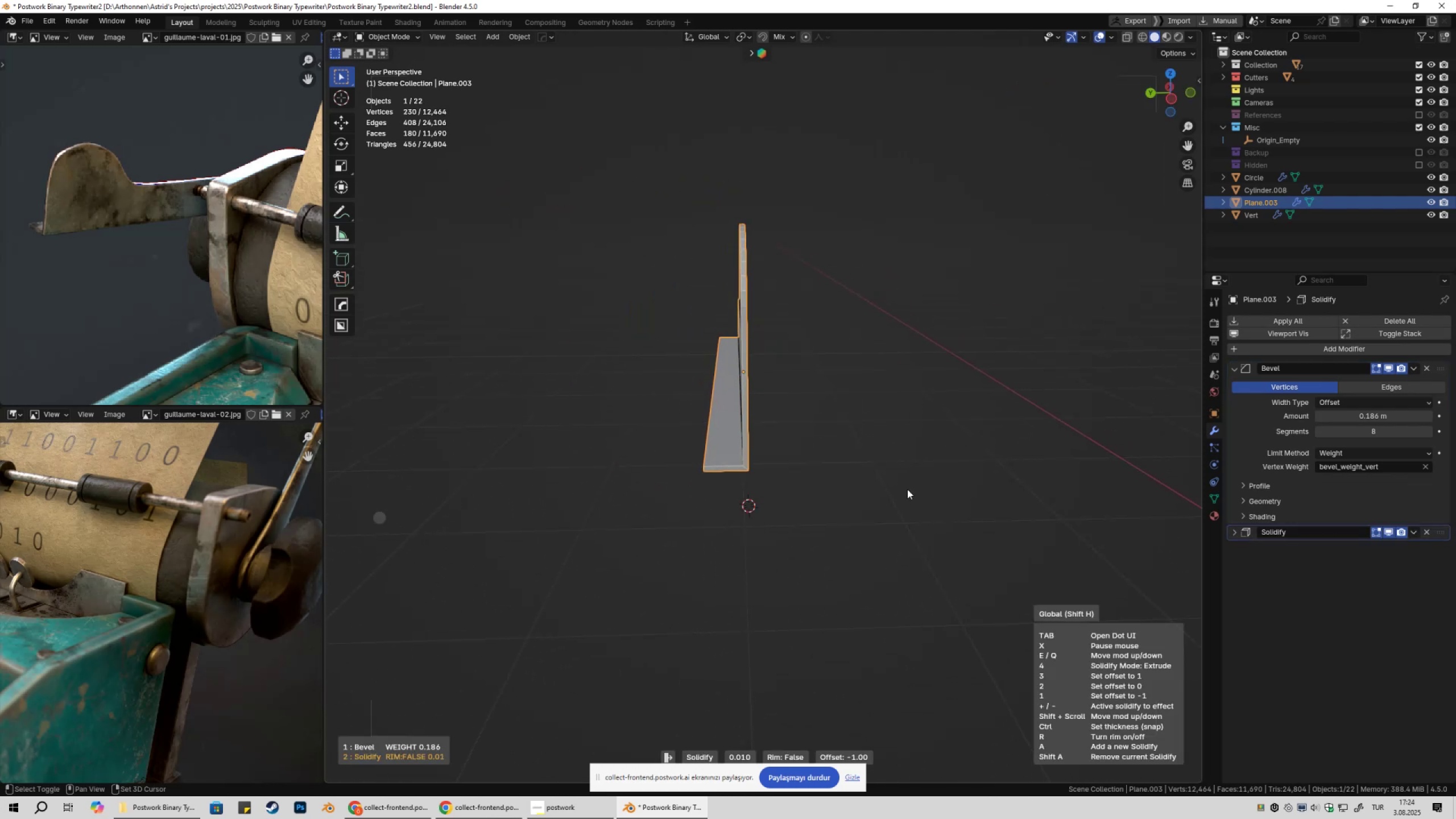 
hold_key(key=ShiftLeft, duration=1.52)
 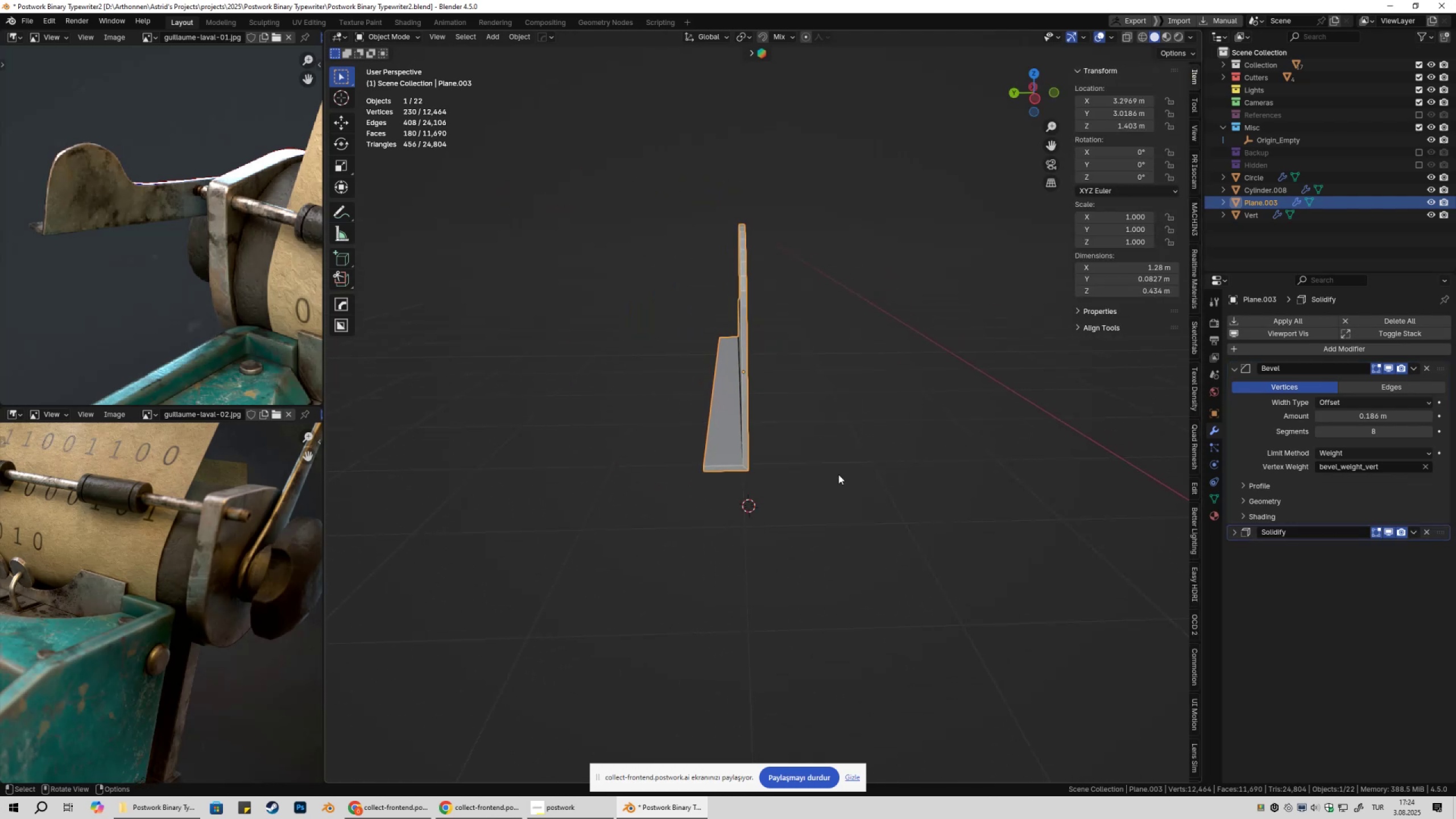 
hold_key(key=ShiftLeft, duration=0.38)
left_click([906, 489])
 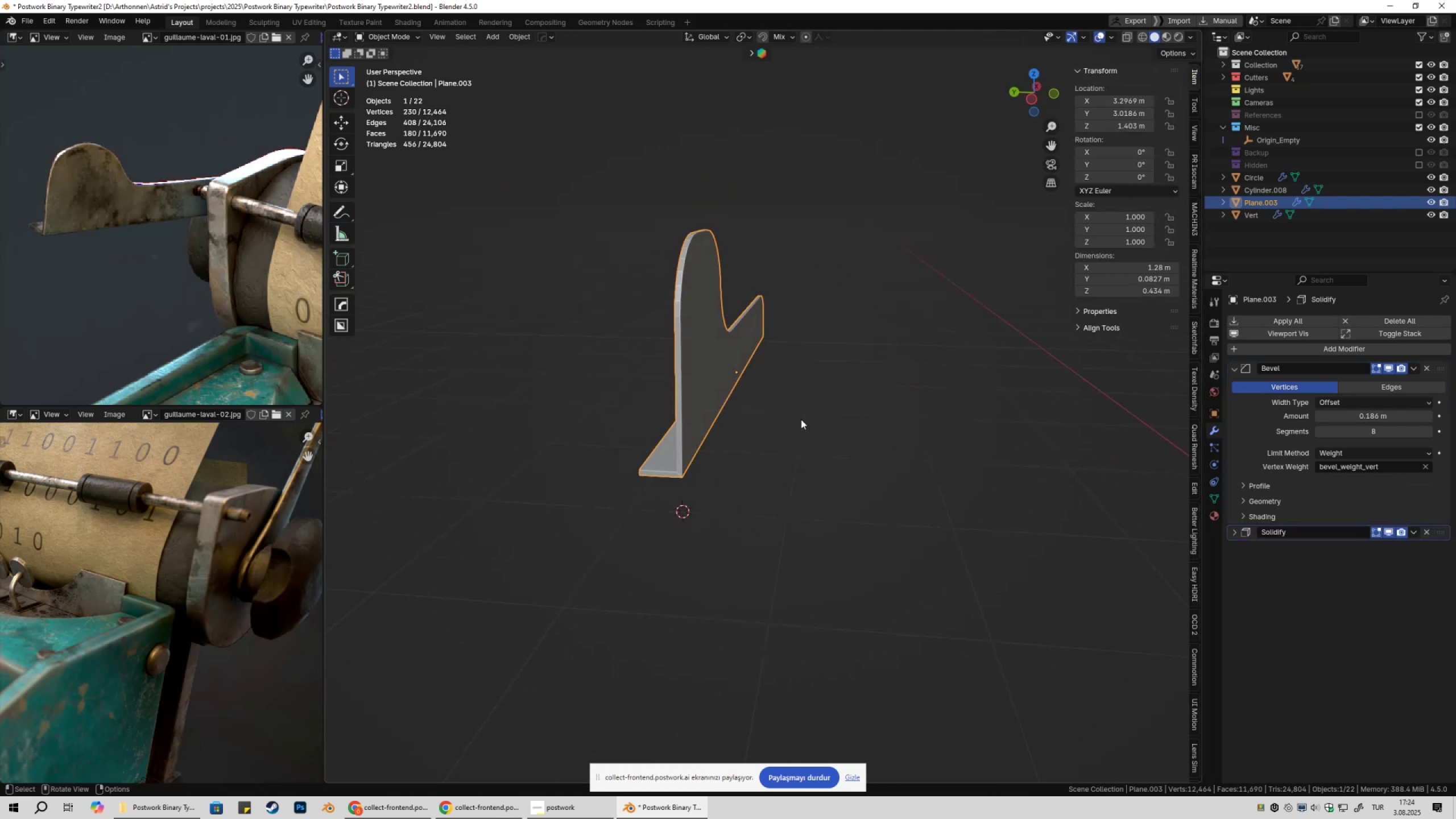 
scroll: coordinate [793, 411], scroll_direction: up, amount: 2.0
 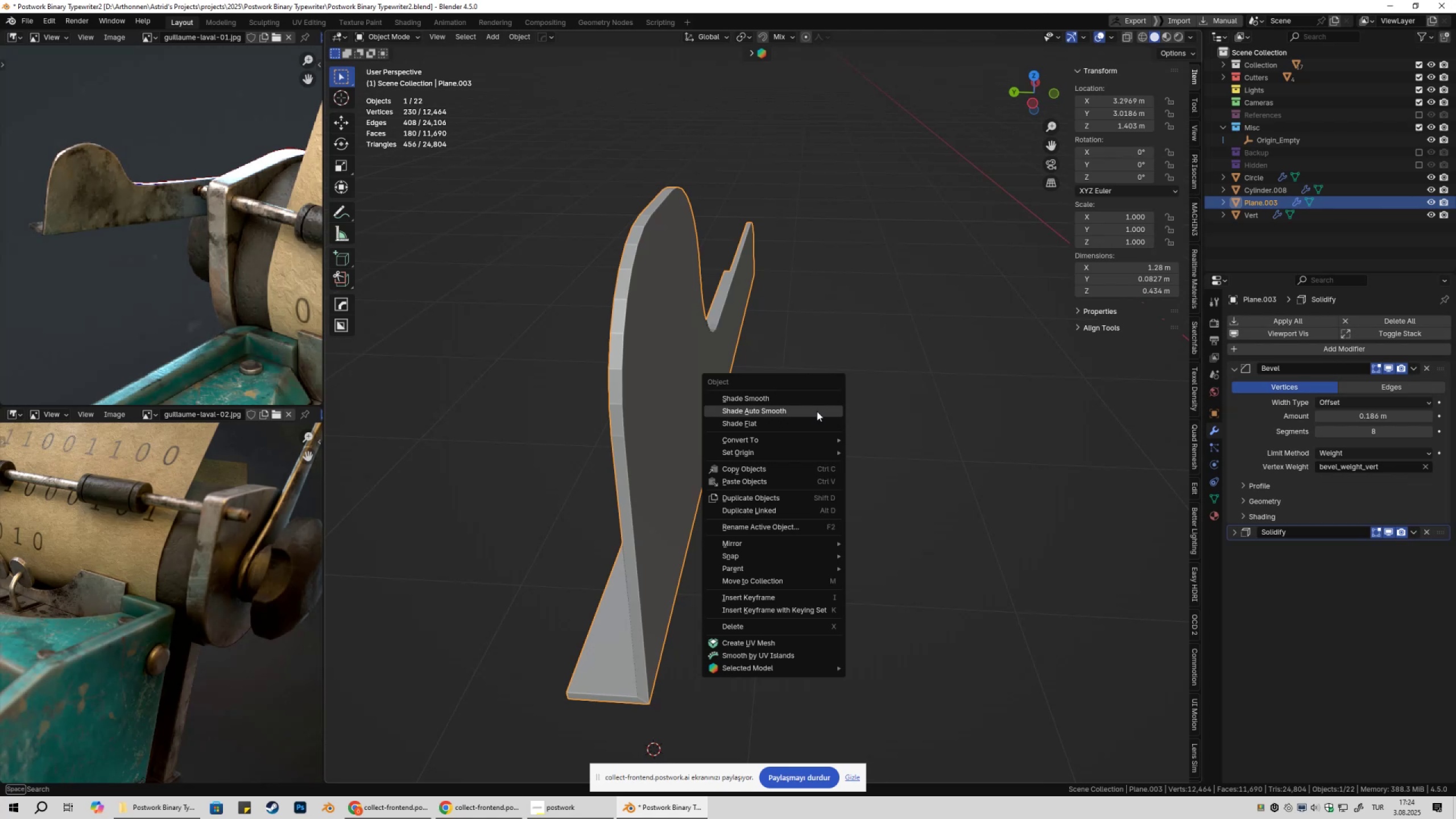 
left_click([817, 411])
 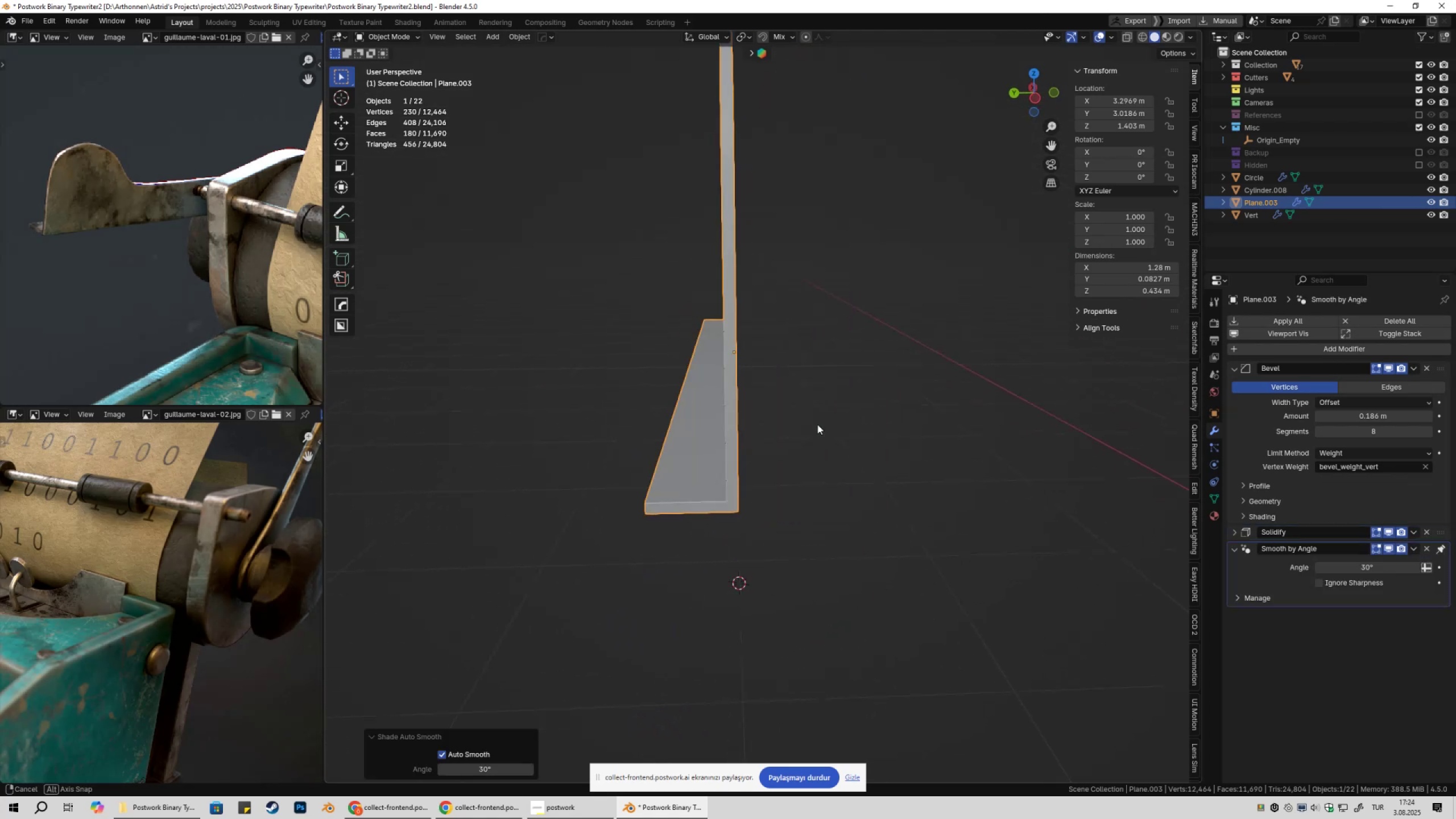 
key(Shift+ShiftLeft)
 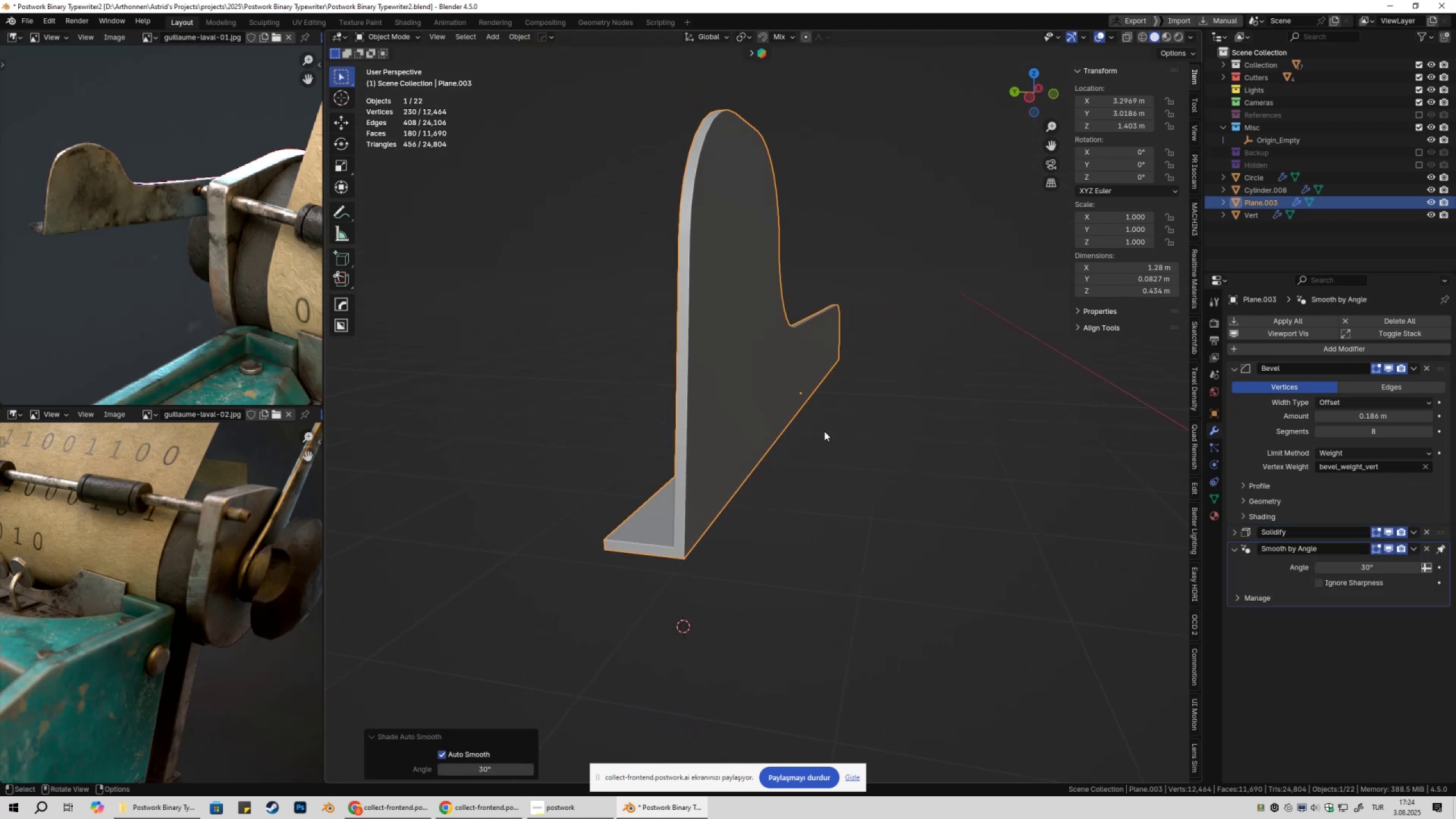 
key(Q)
 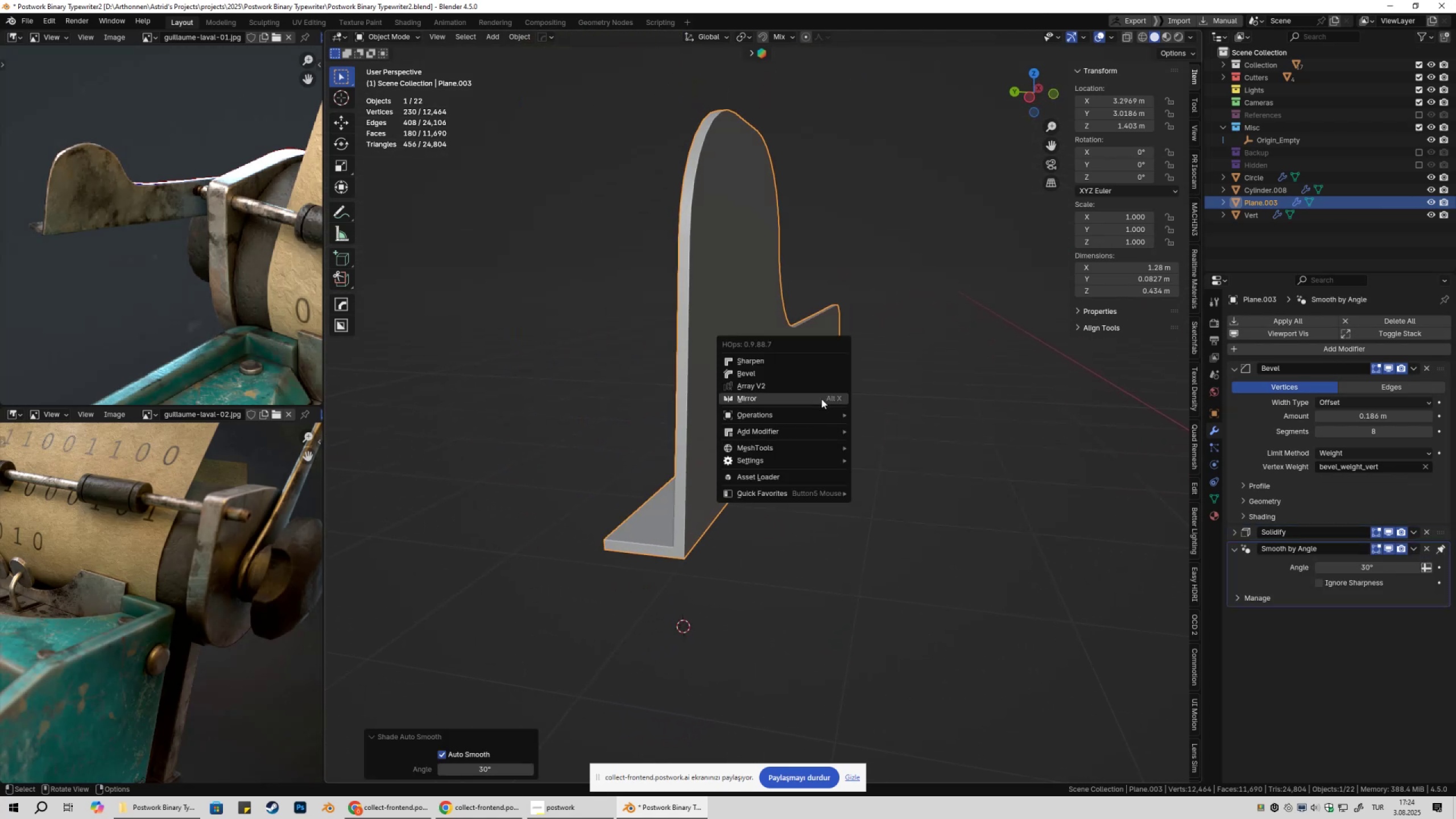 
hold_key(key=ControlLeft, duration=0.61)
left_click([819, 377])
 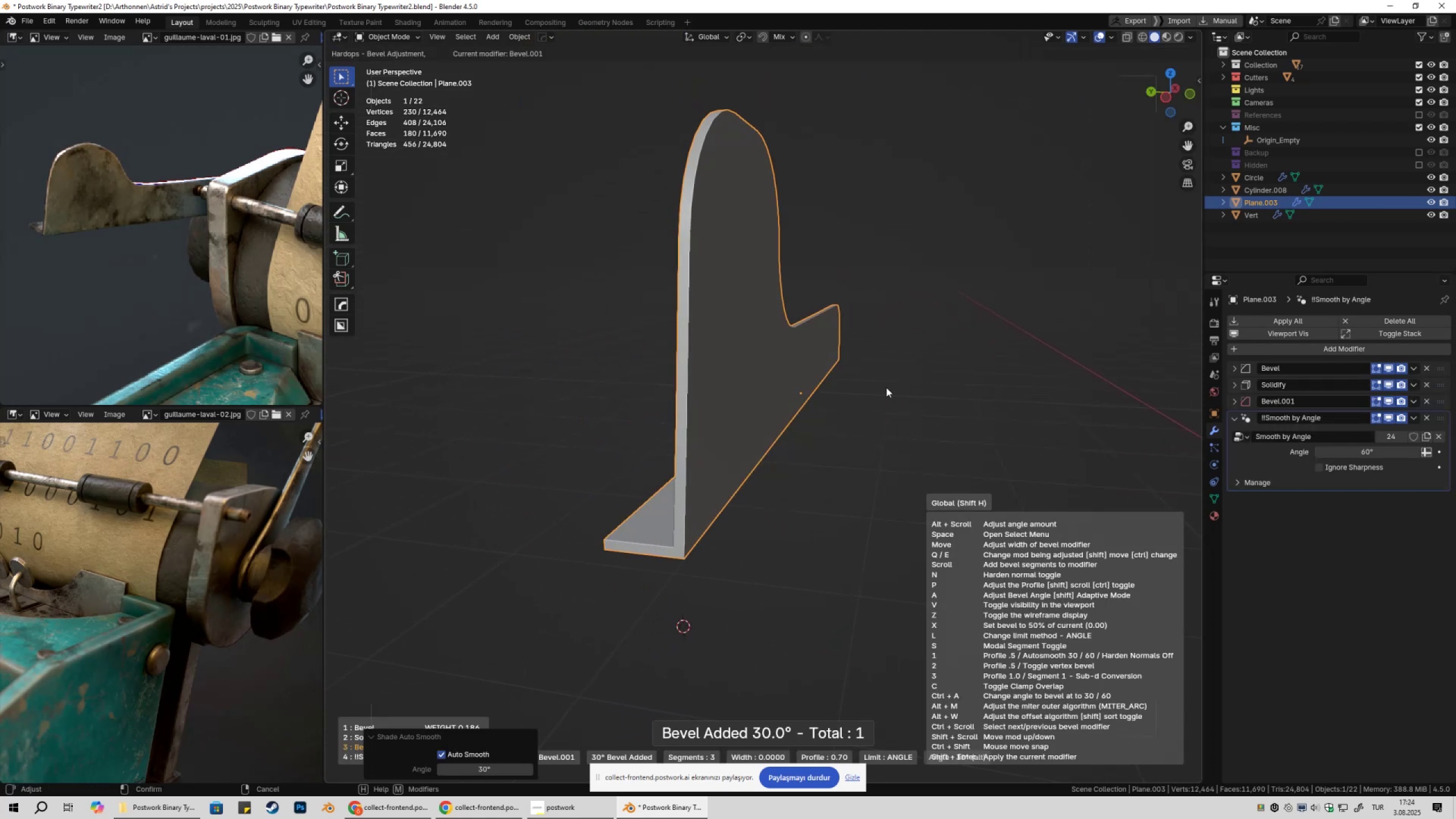 
hold_key(key=ShiftLeft, duration=1.53)
 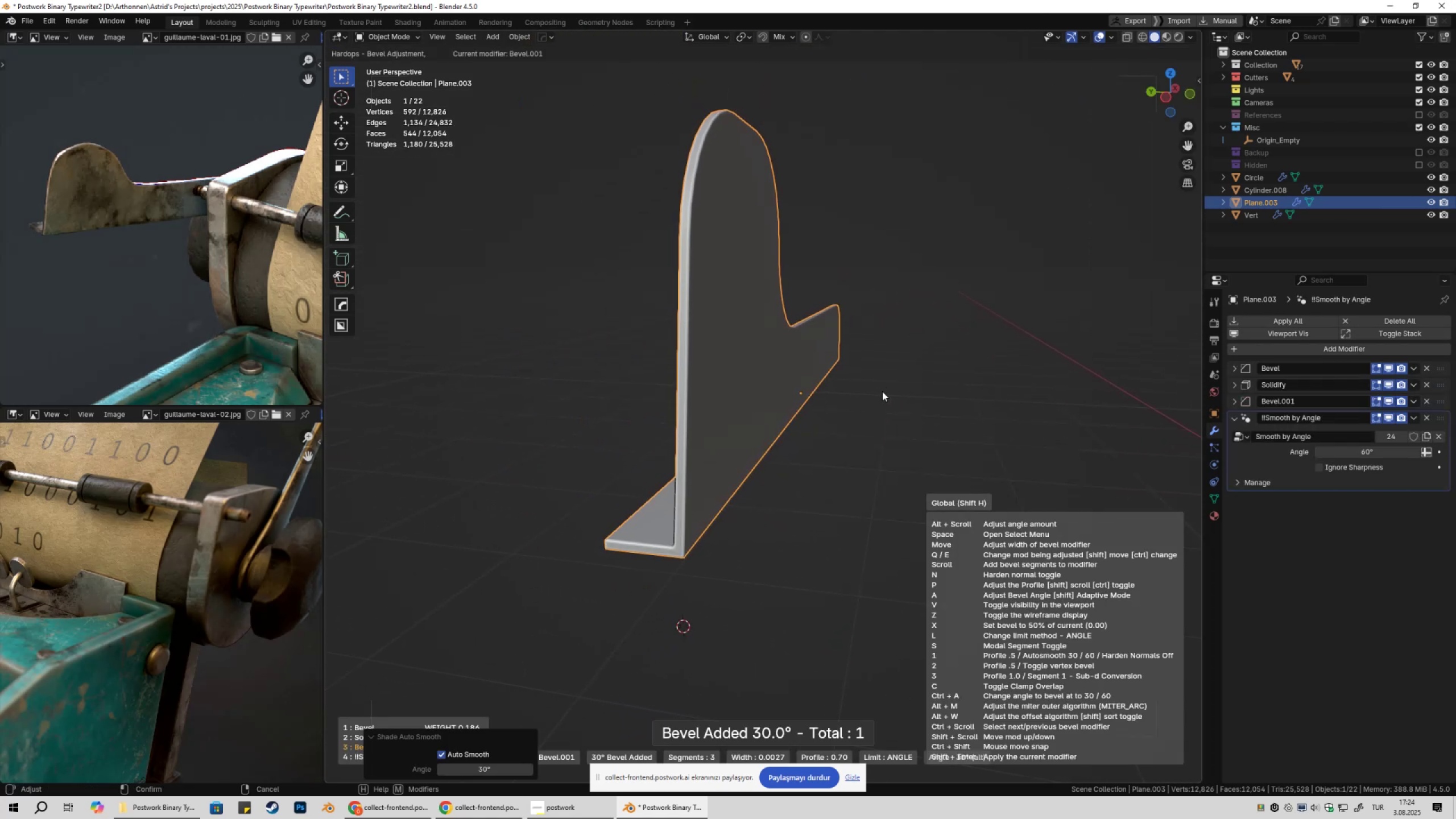 
hold_key(key=ShiftLeft, duration=1.53)
 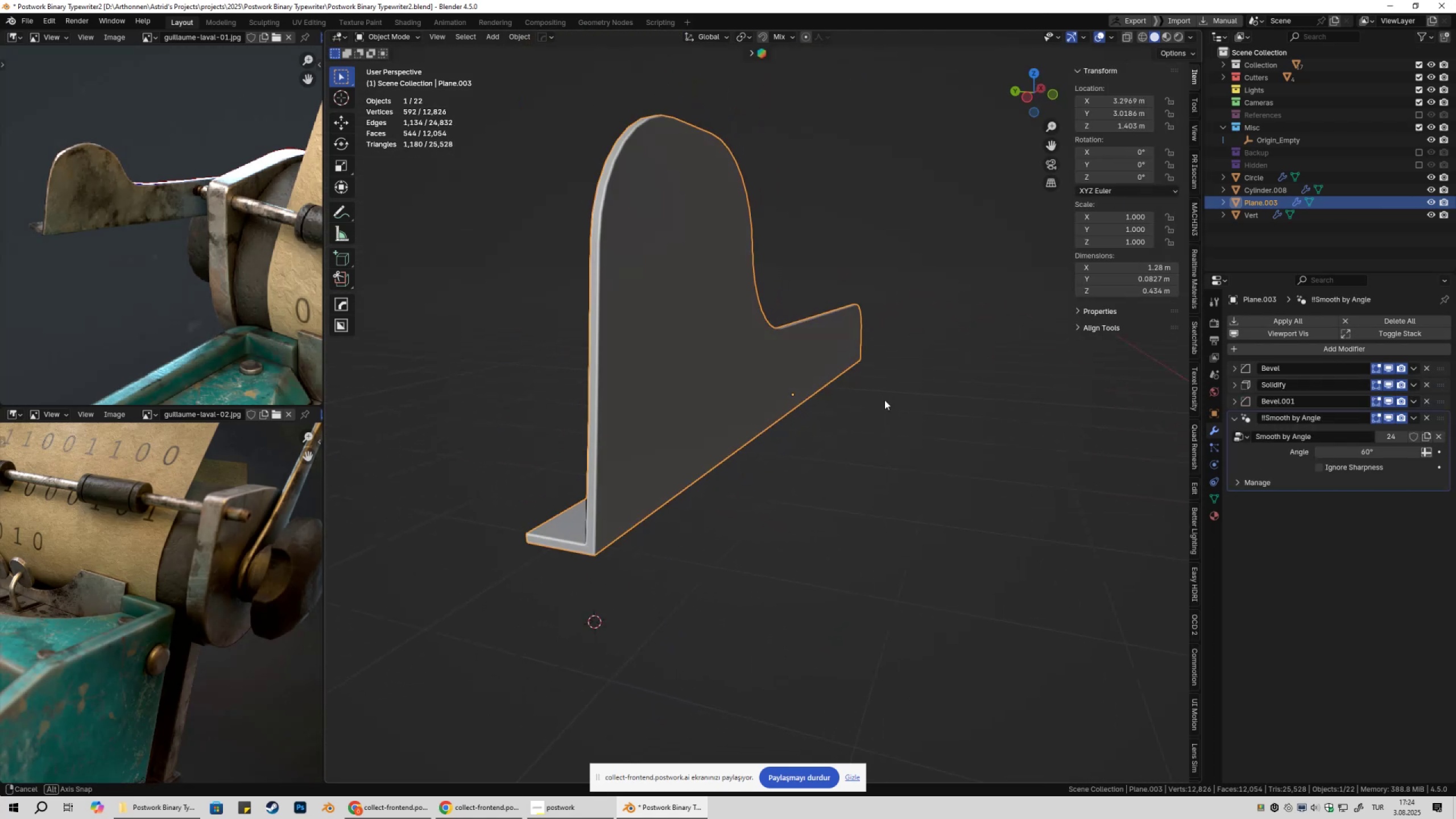 
hold_key(key=ShiftLeft, duration=0.32)
left_click([883, 392])
 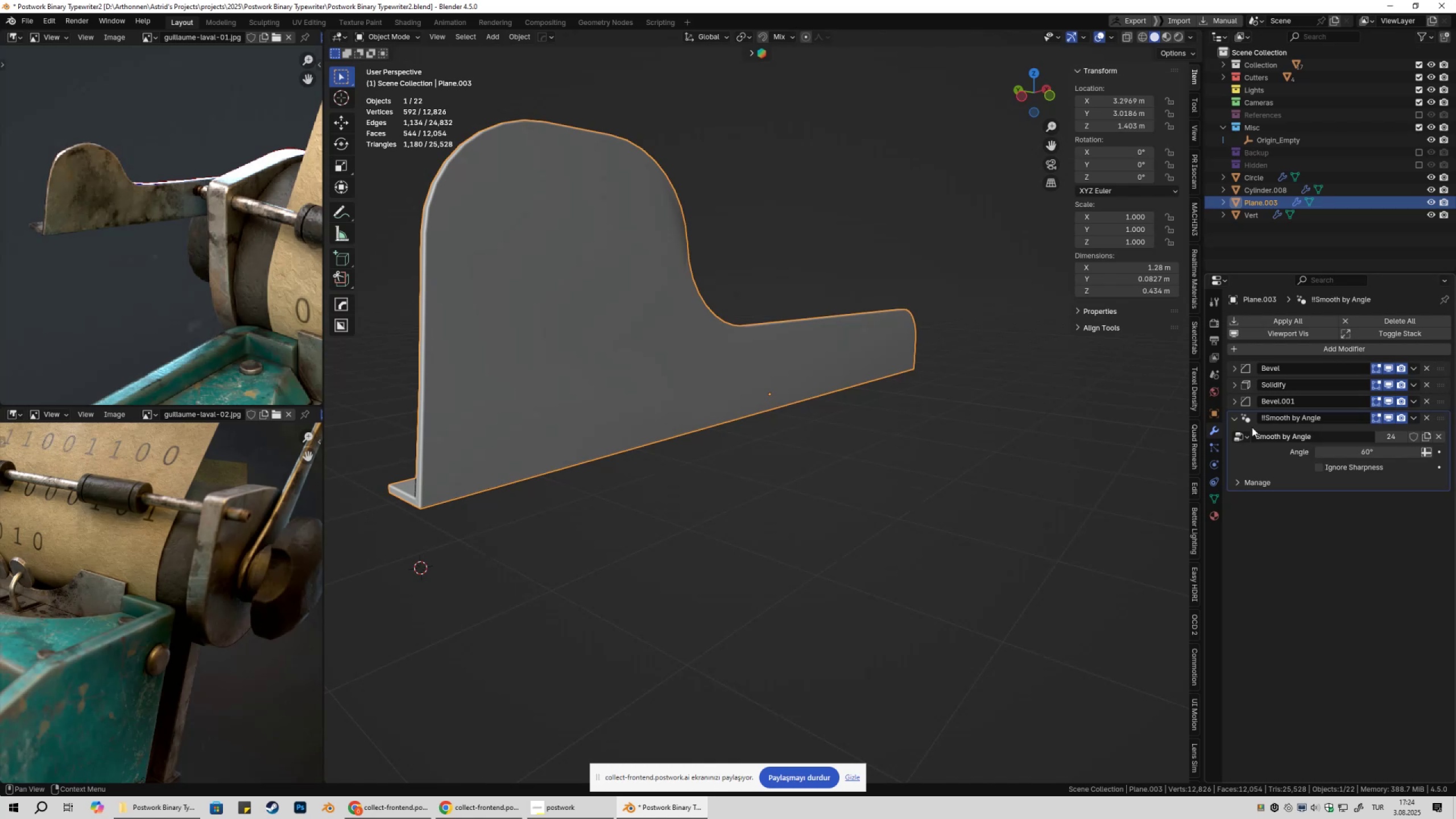 
left_click([1238, 402])
 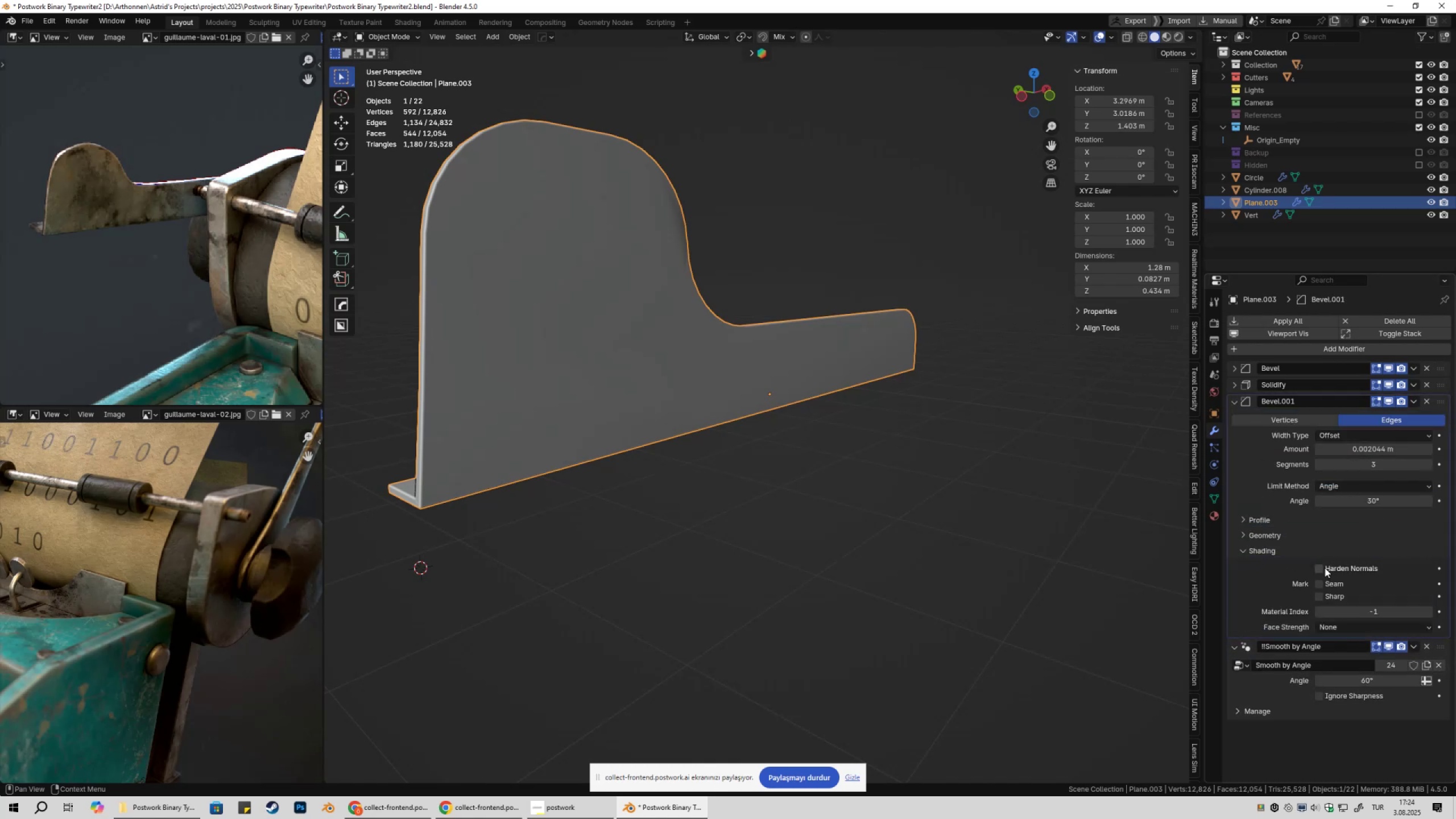 
double_click([1073, 534])
 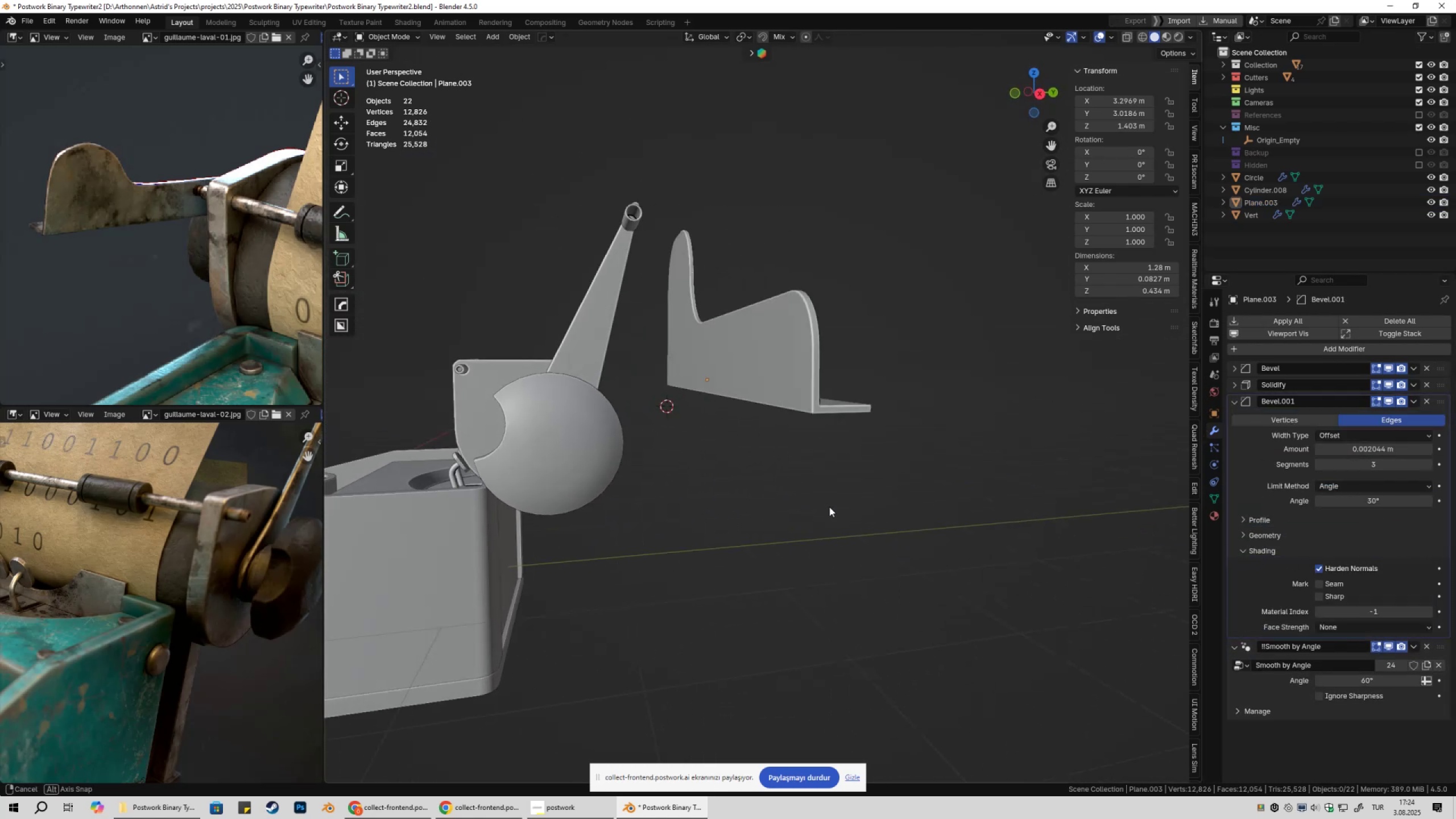 
scroll: coordinate [133, 291], scroll_direction: down, amount: 13.0
 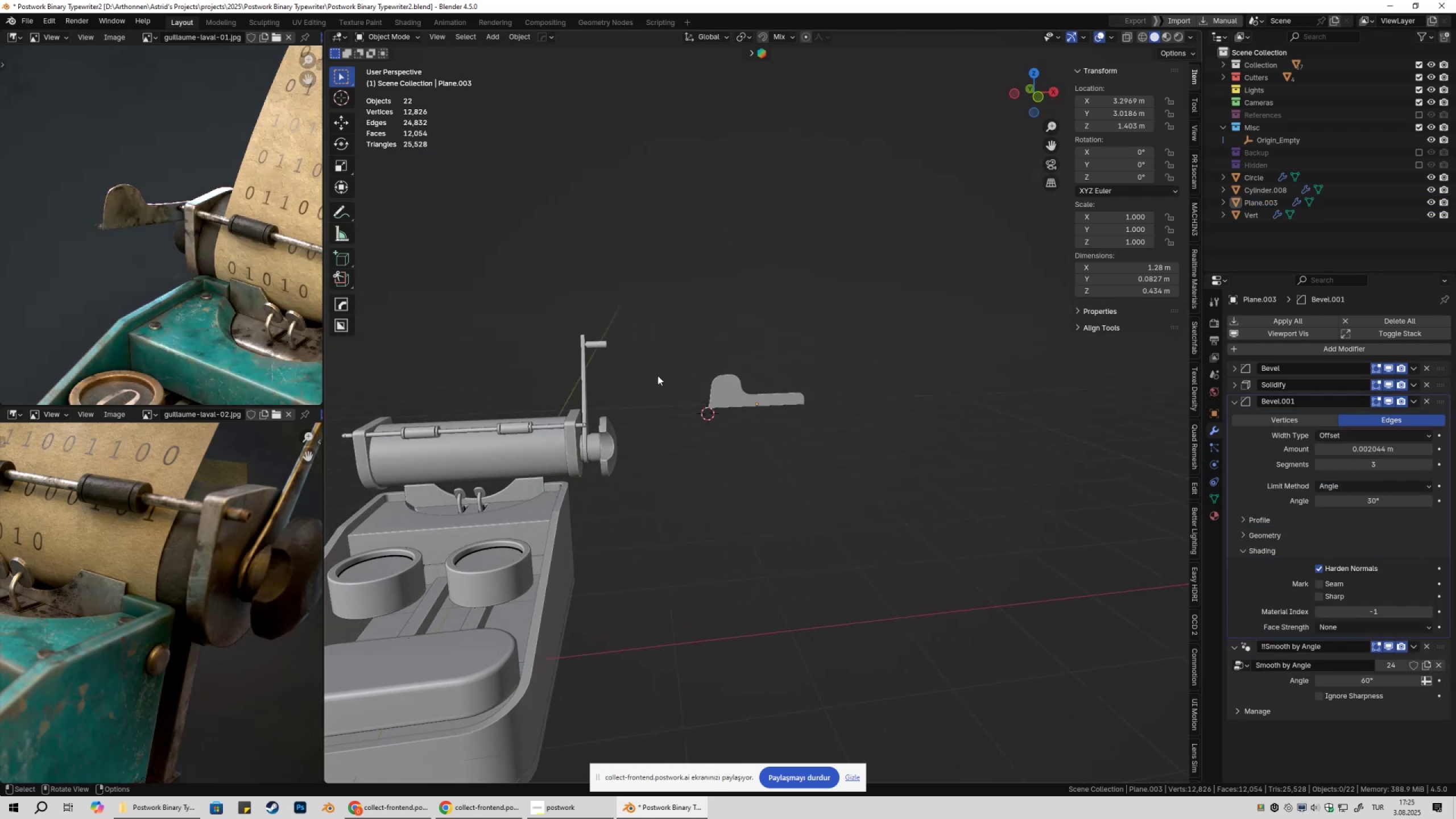 
left_click([722, 395])
 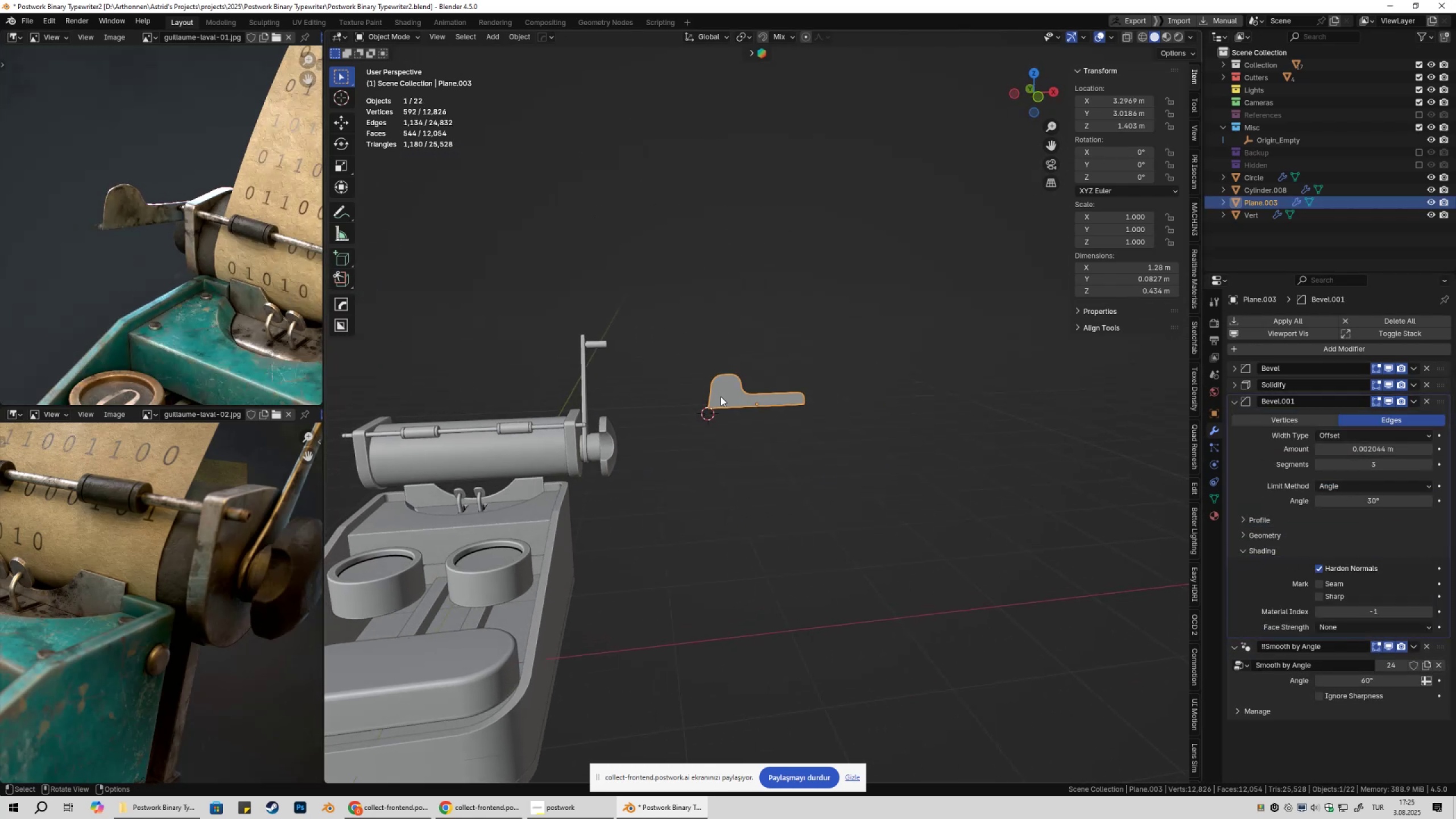 
hold_key(key=ShiftLeft, duration=0.3)
 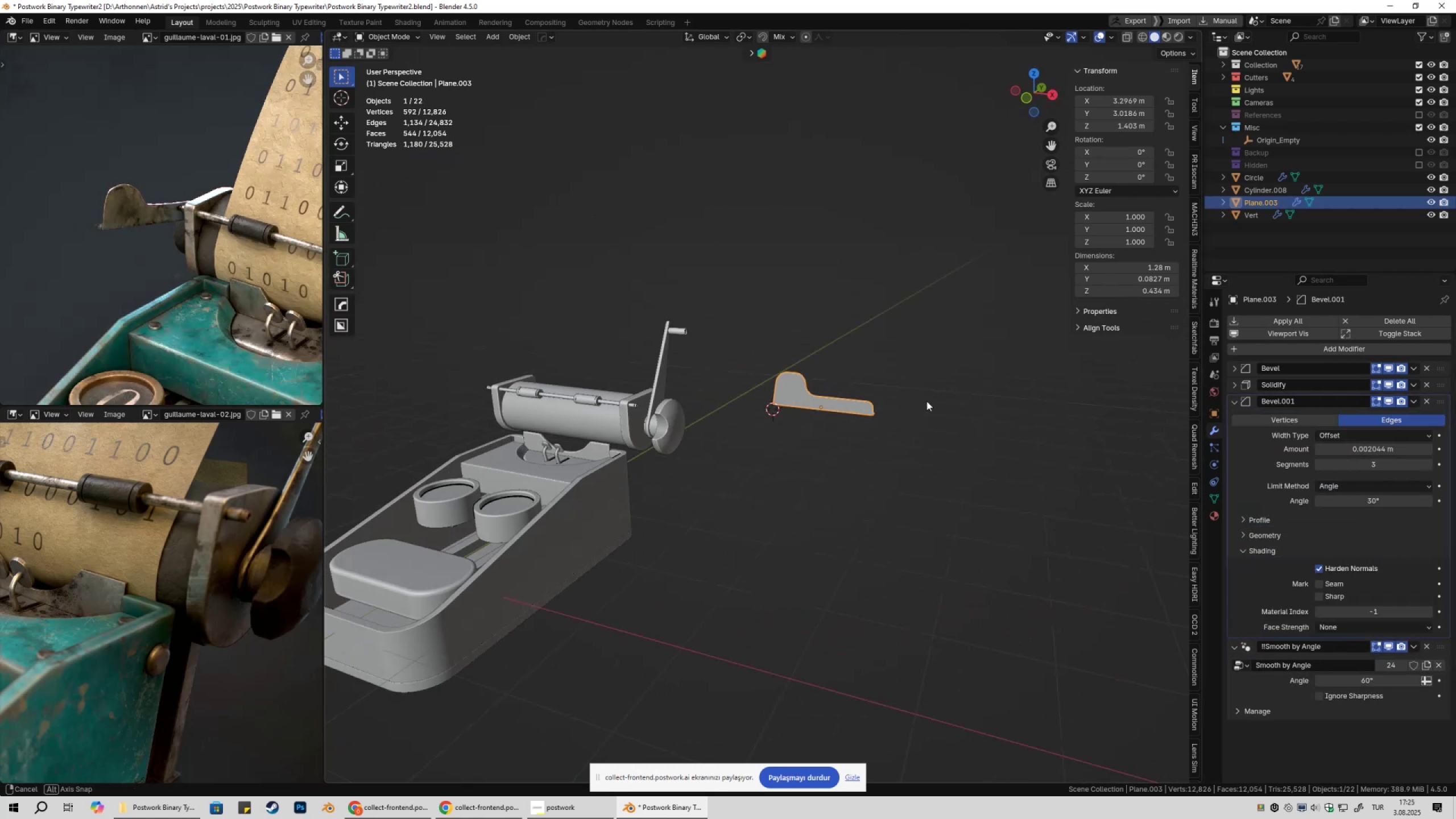 
scroll: coordinate [947, 445], scroll_direction: up, amount: 4.0
 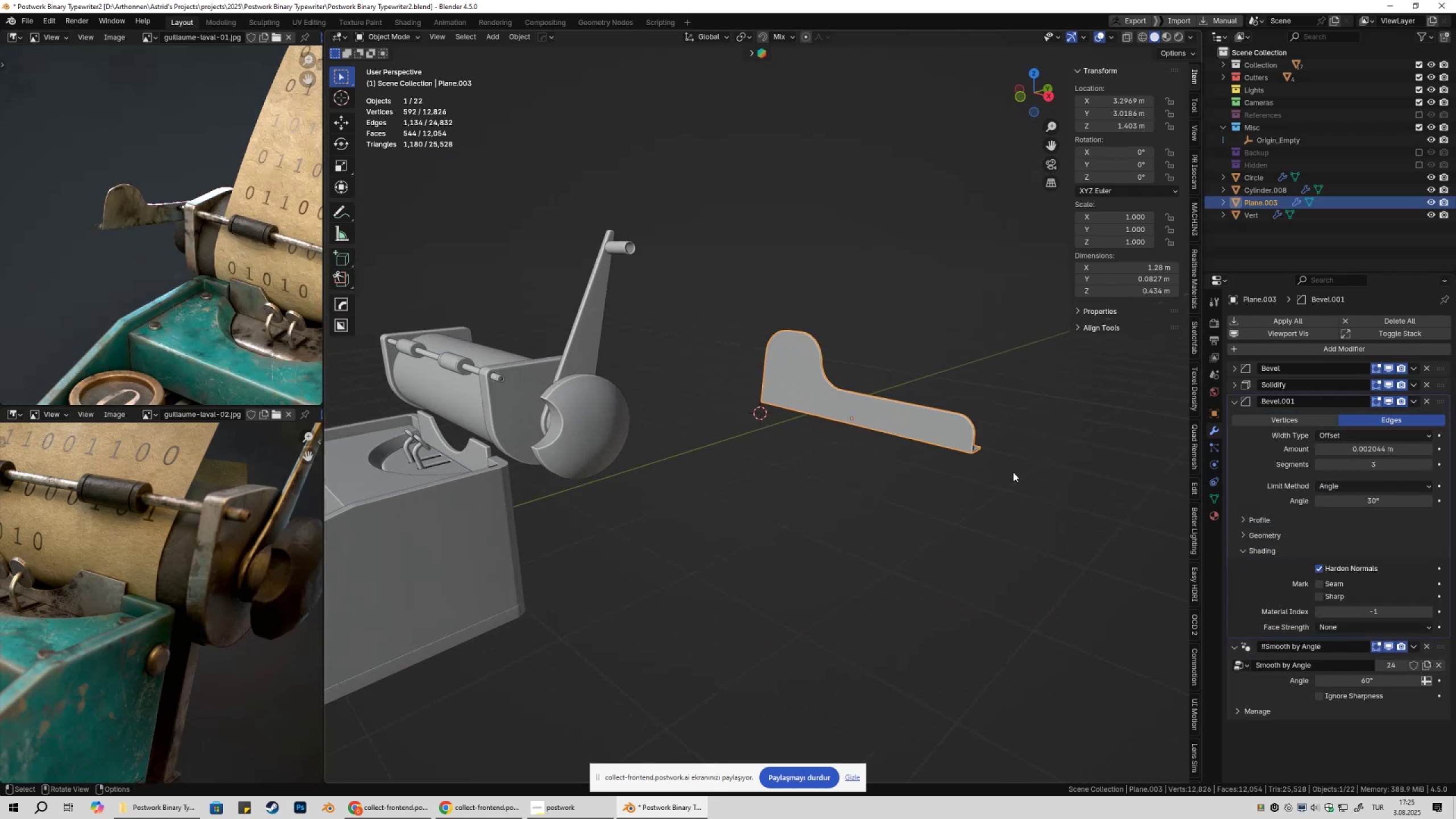 
key(Shift+ShiftLeft)
 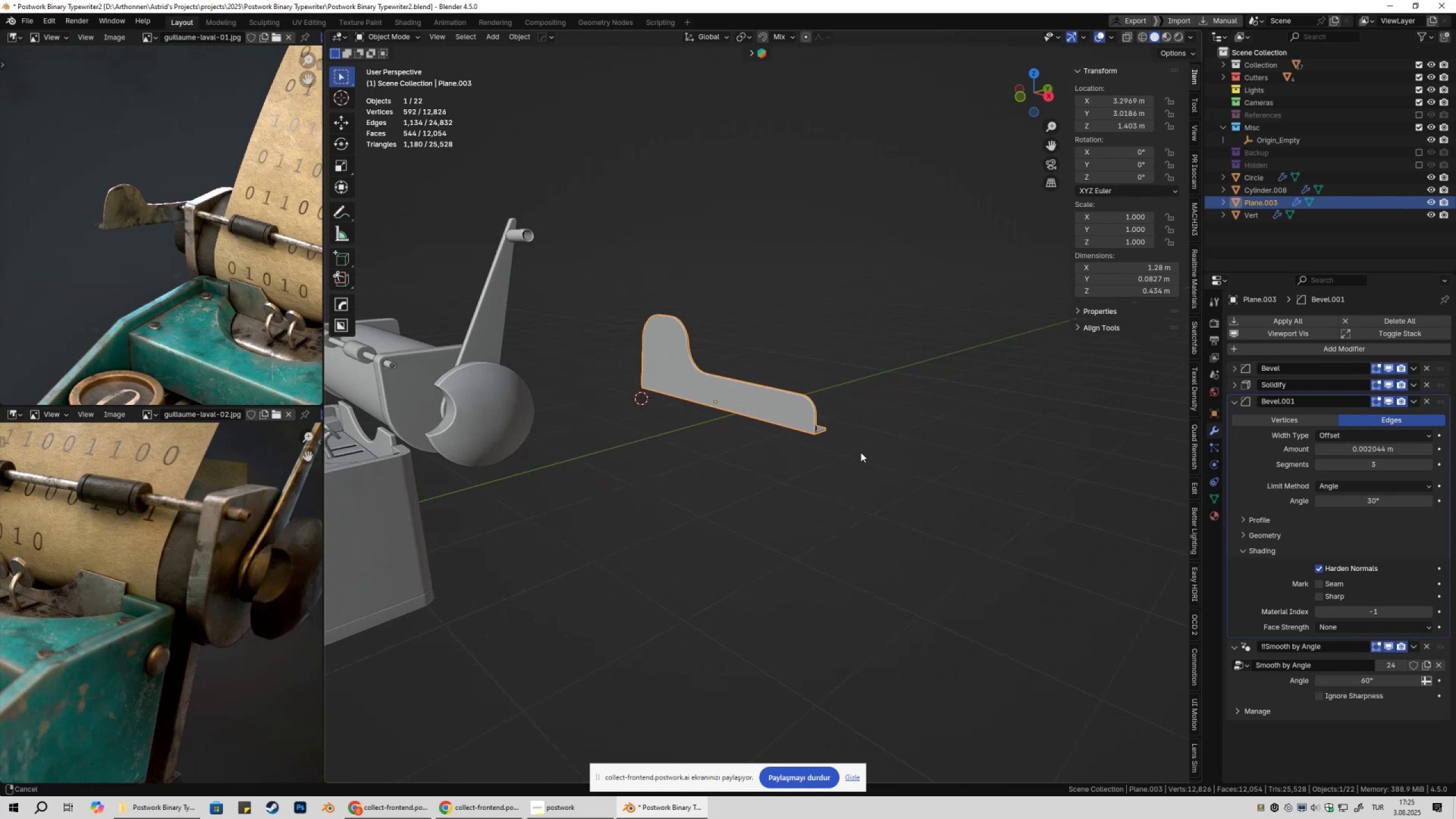 
scroll: coordinate [857, 452], scroll_direction: up, amount: 2.0
 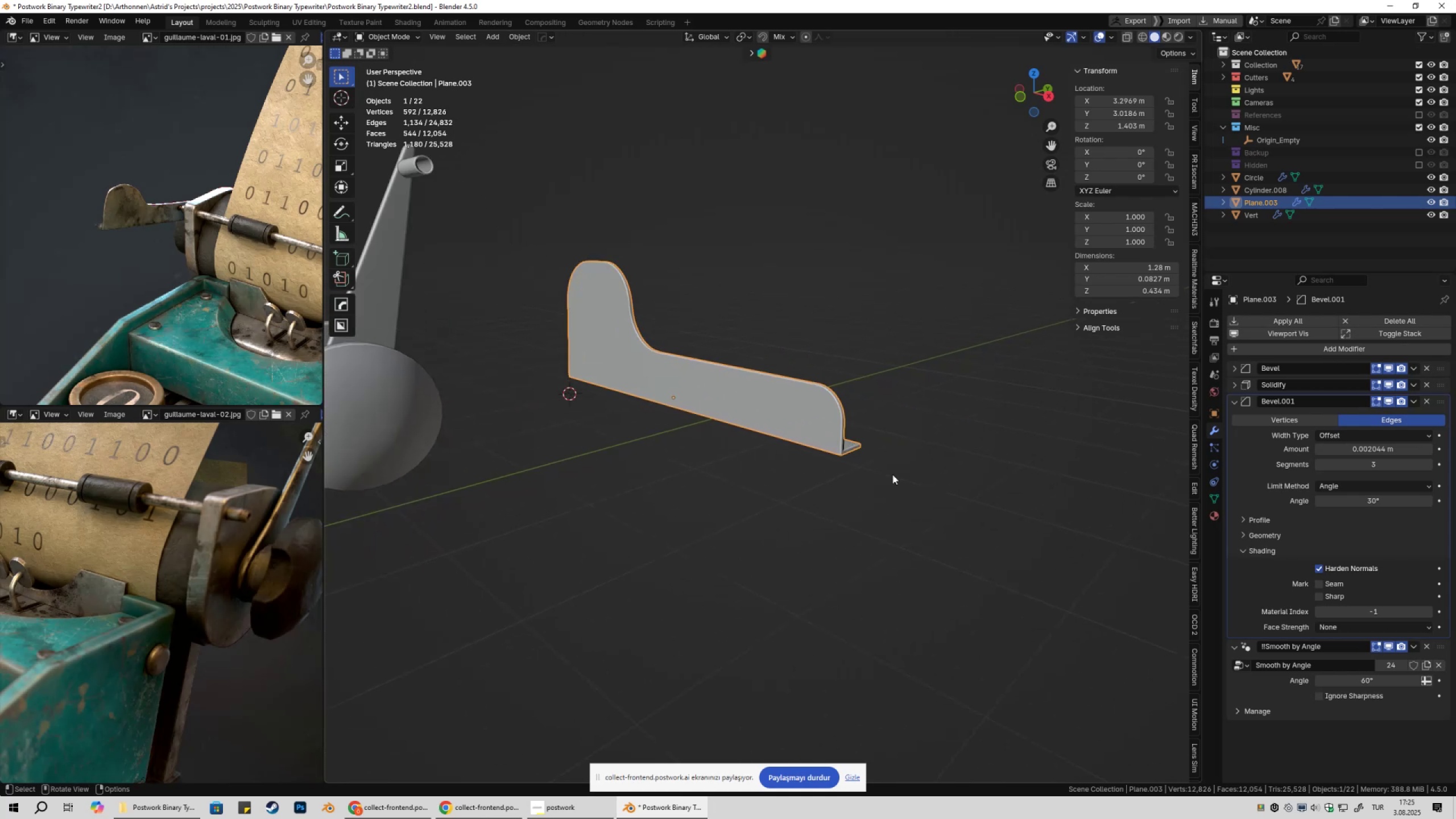 
key(Tab)
 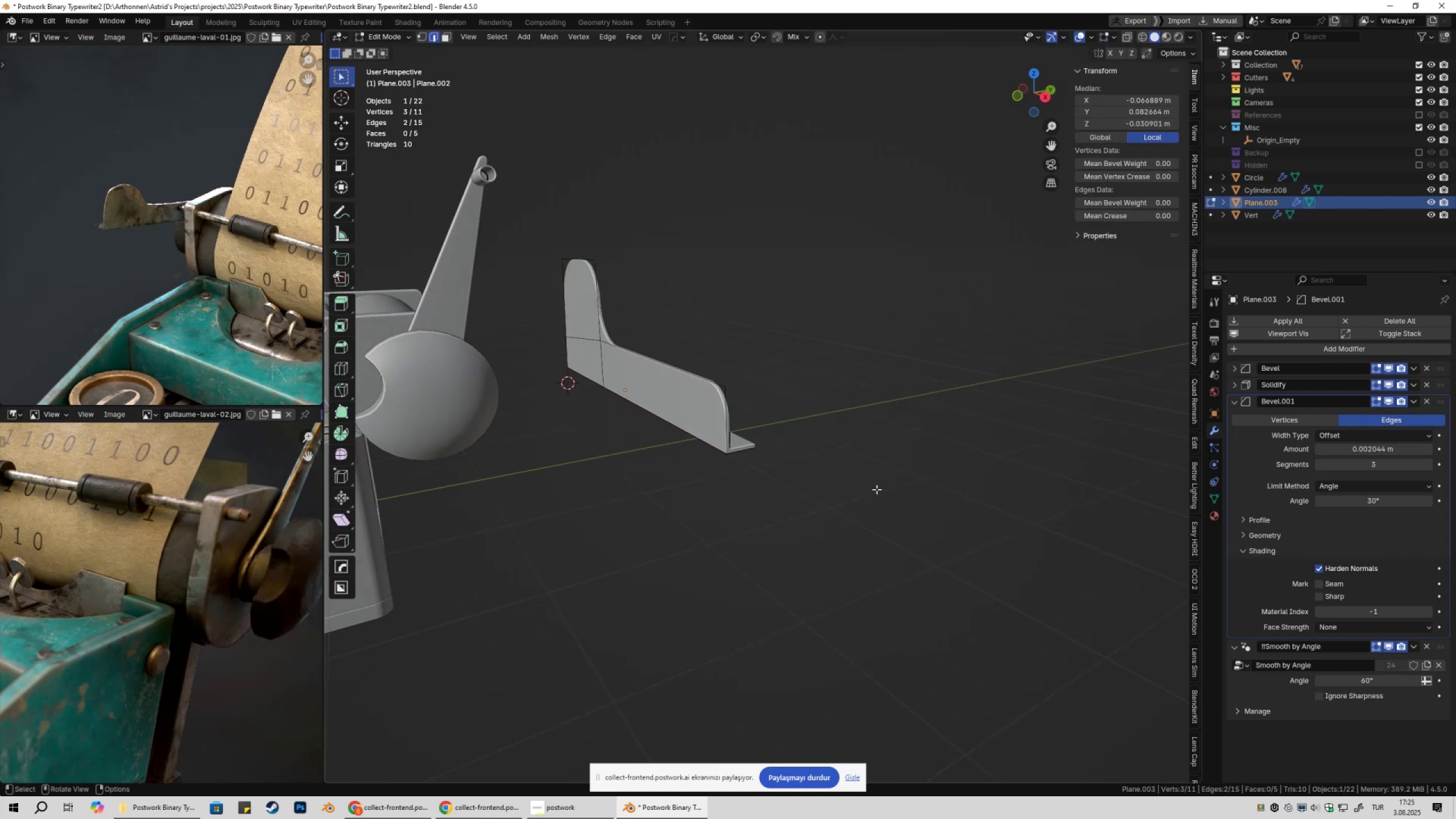 
key(1)
 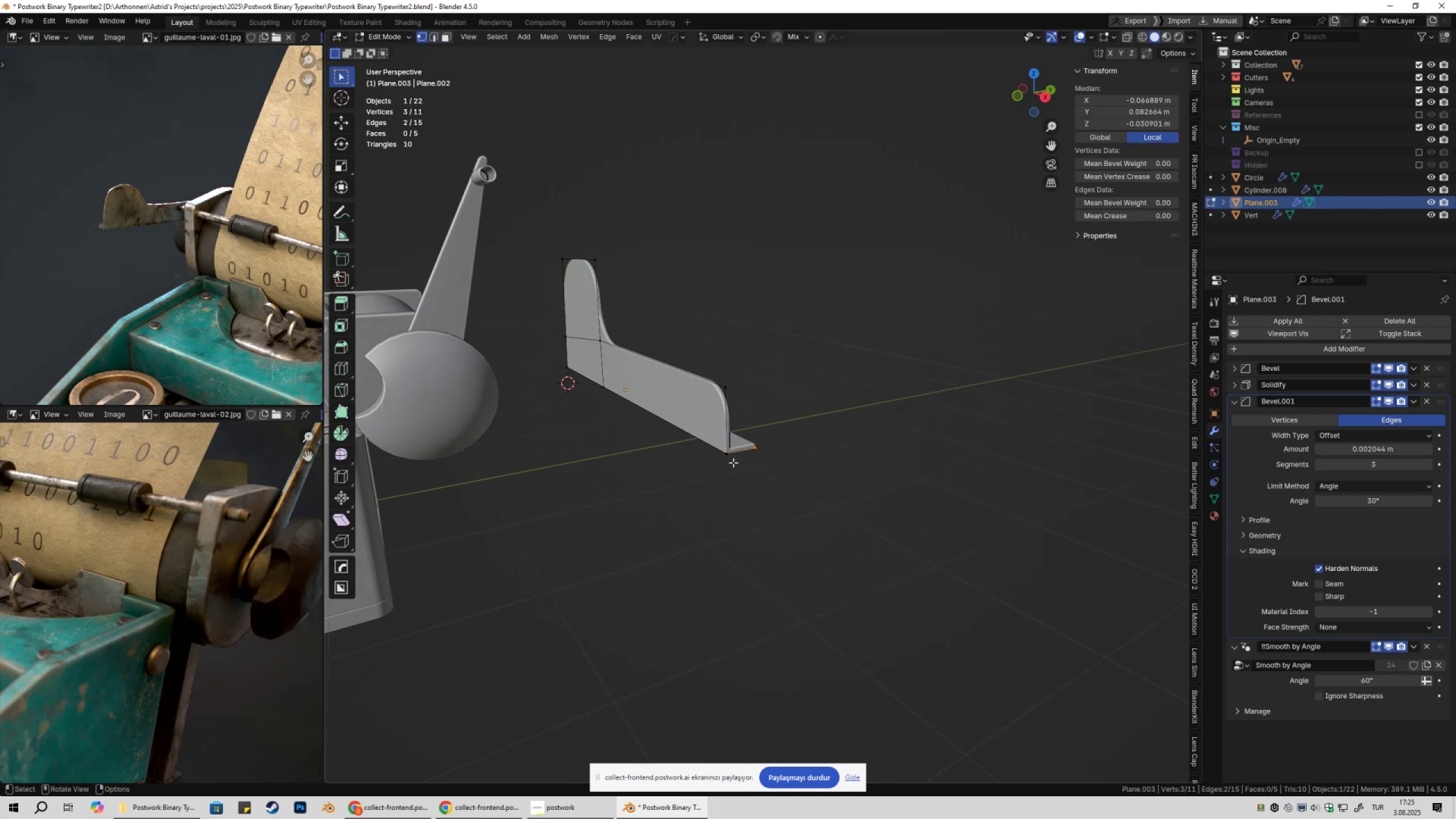 
left_click([733, 462])
 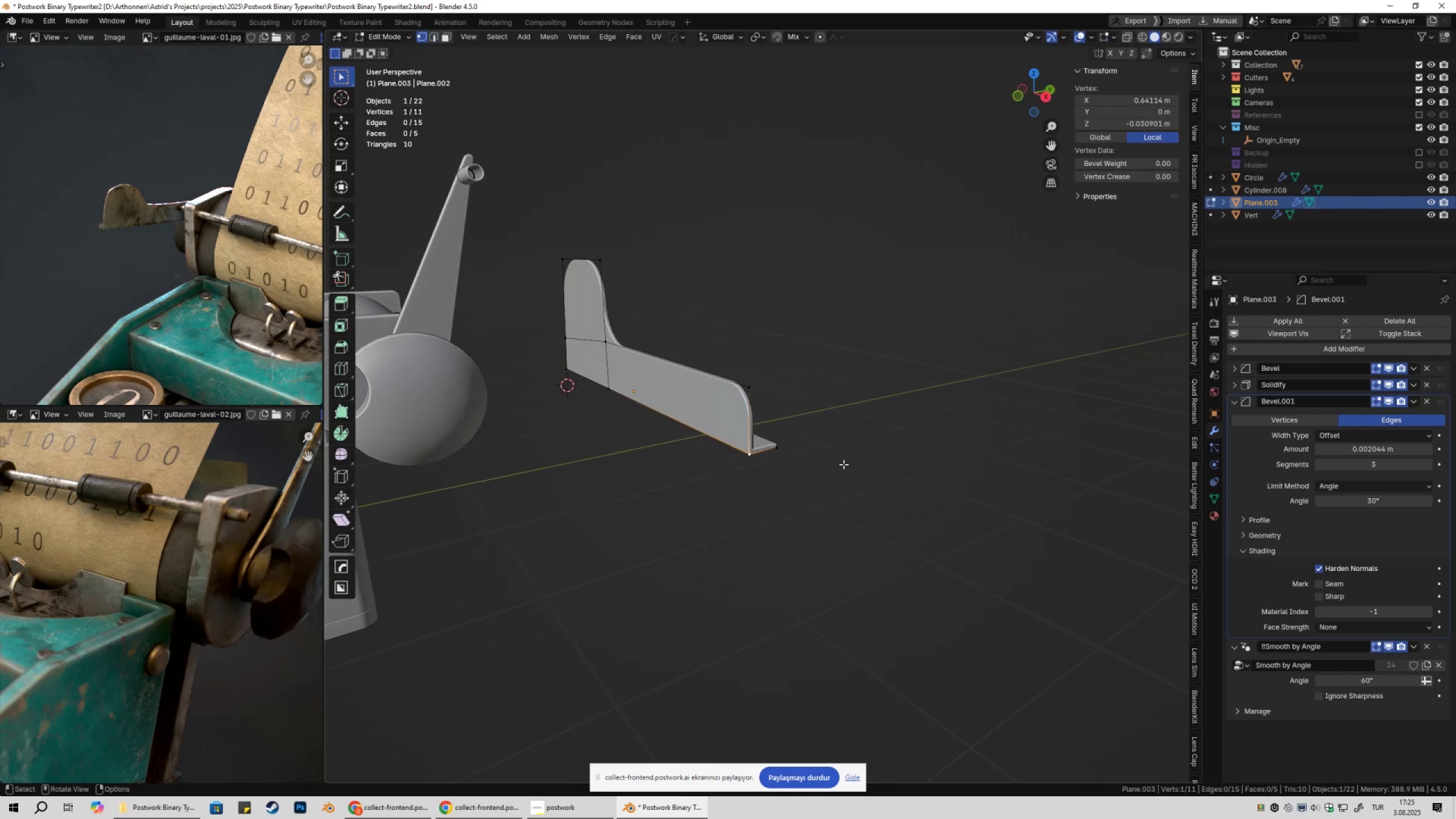 
right_click([874, 368])
 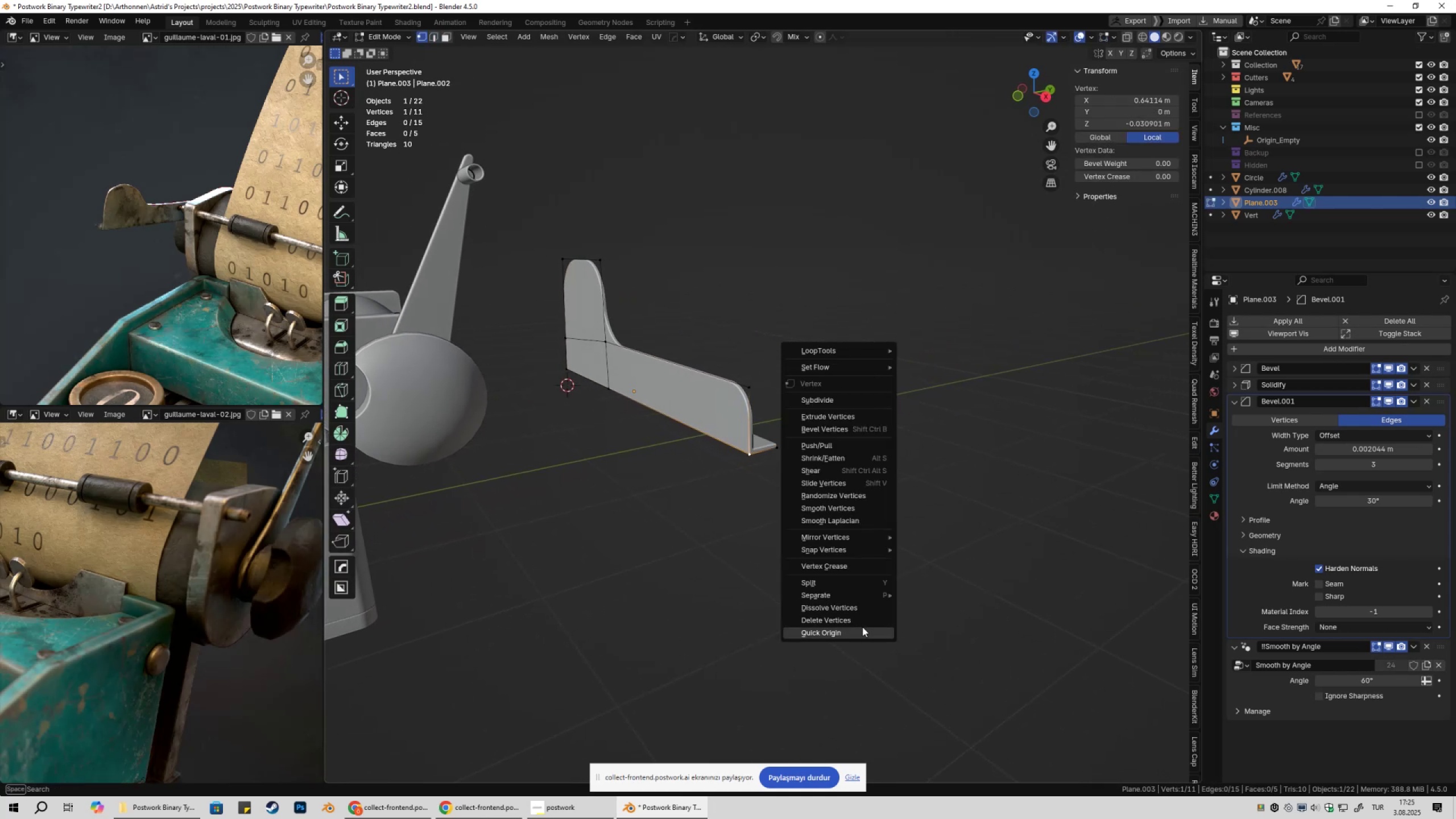 
left_click([859, 628])
 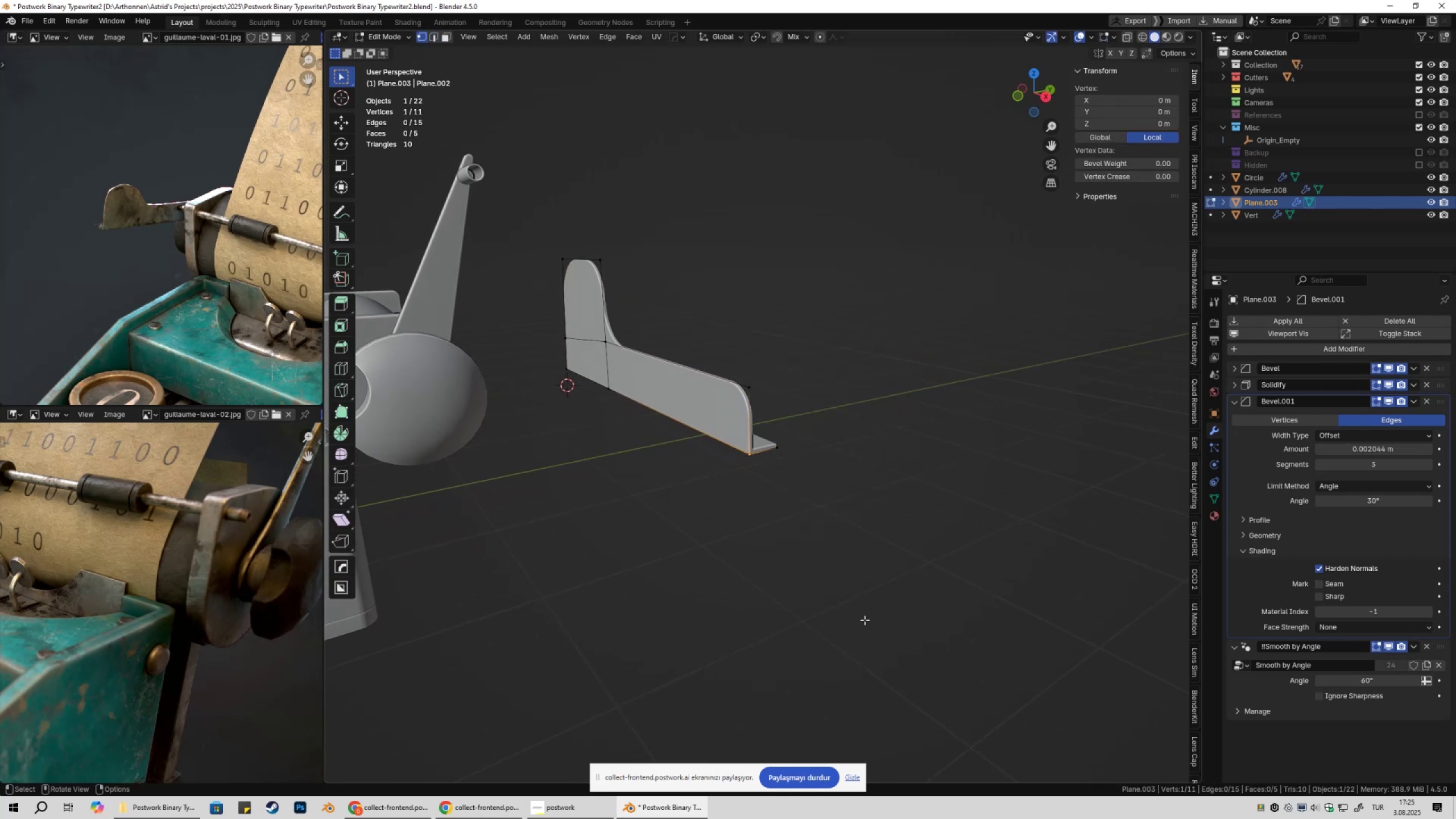 
key(Tab)
 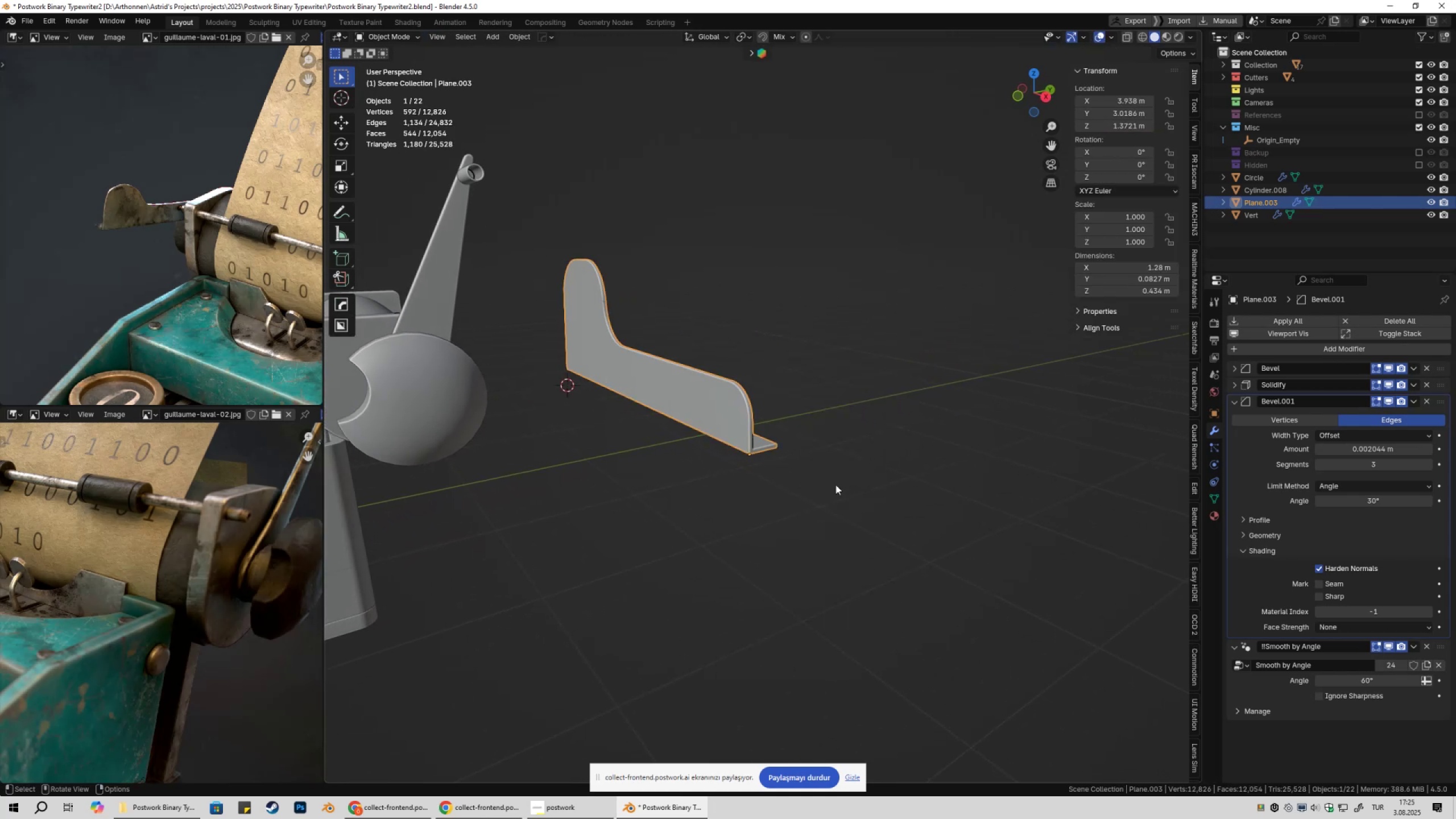 
scroll: coordinate [825, 485], scroll_direction: down, amount: 6.0
 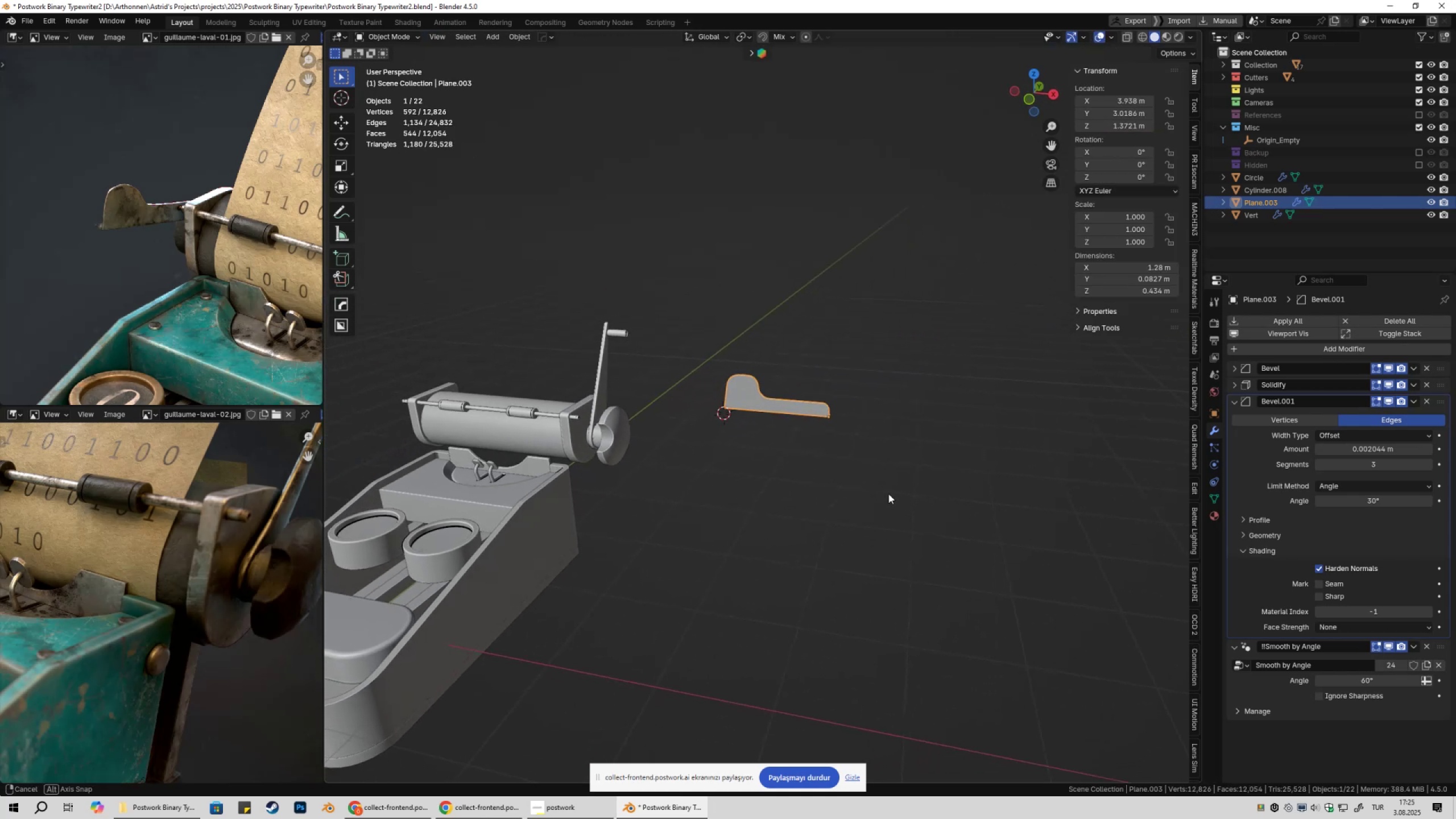 
hold_key(key=ShiftLeft, duration=1.16)
 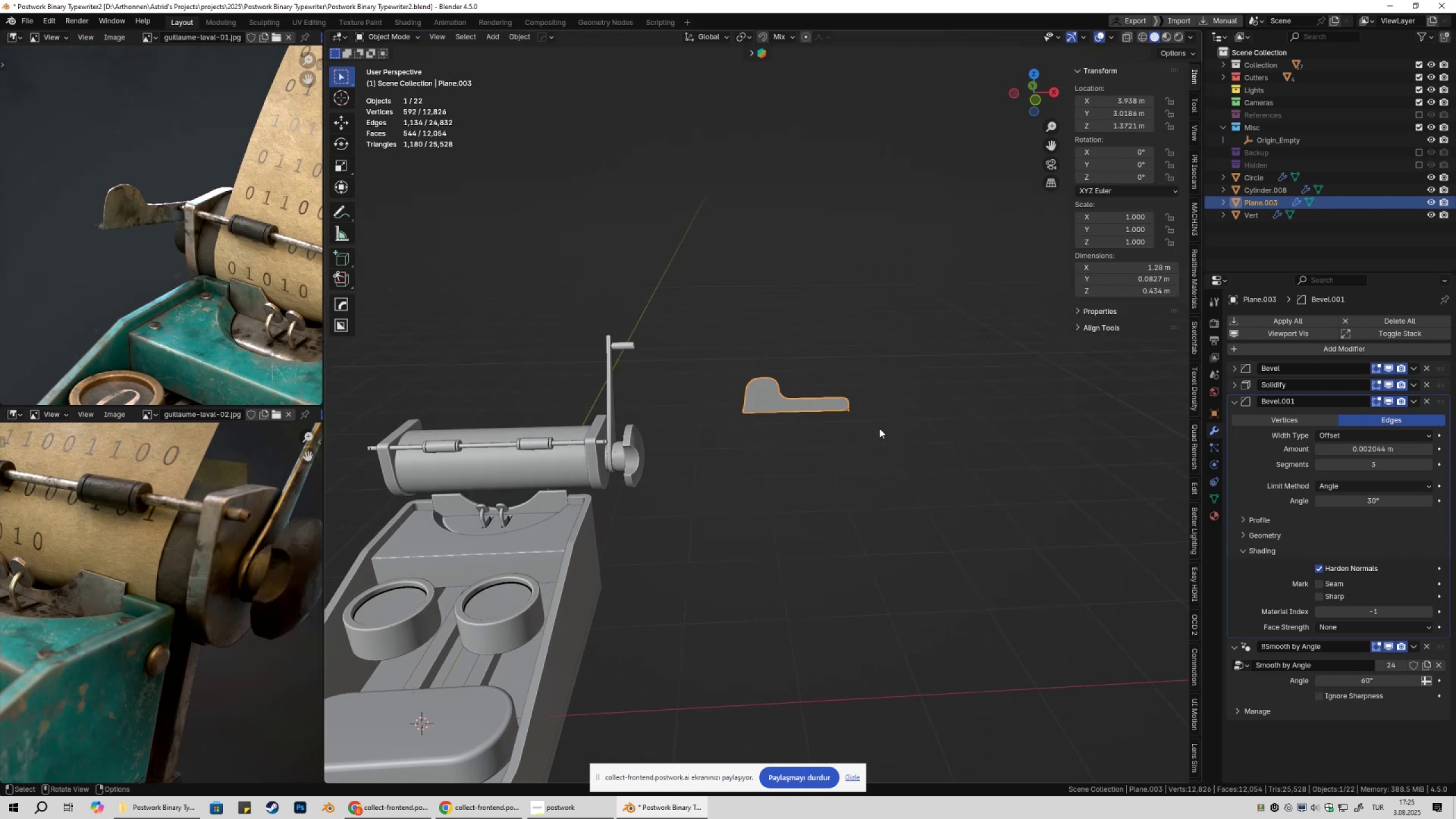 
hold_key(key=S, duration=1.12)
 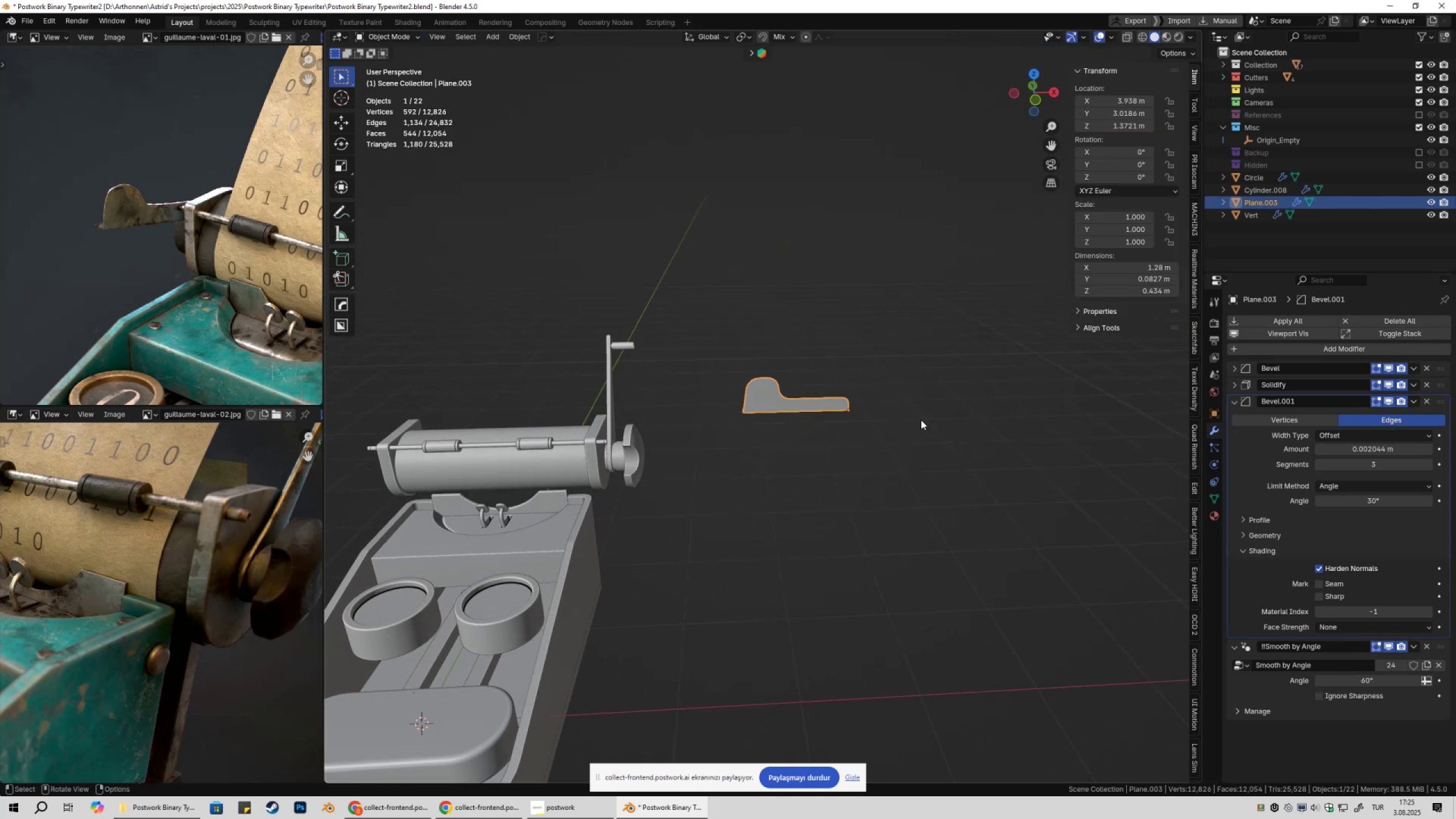 
type(gx)
 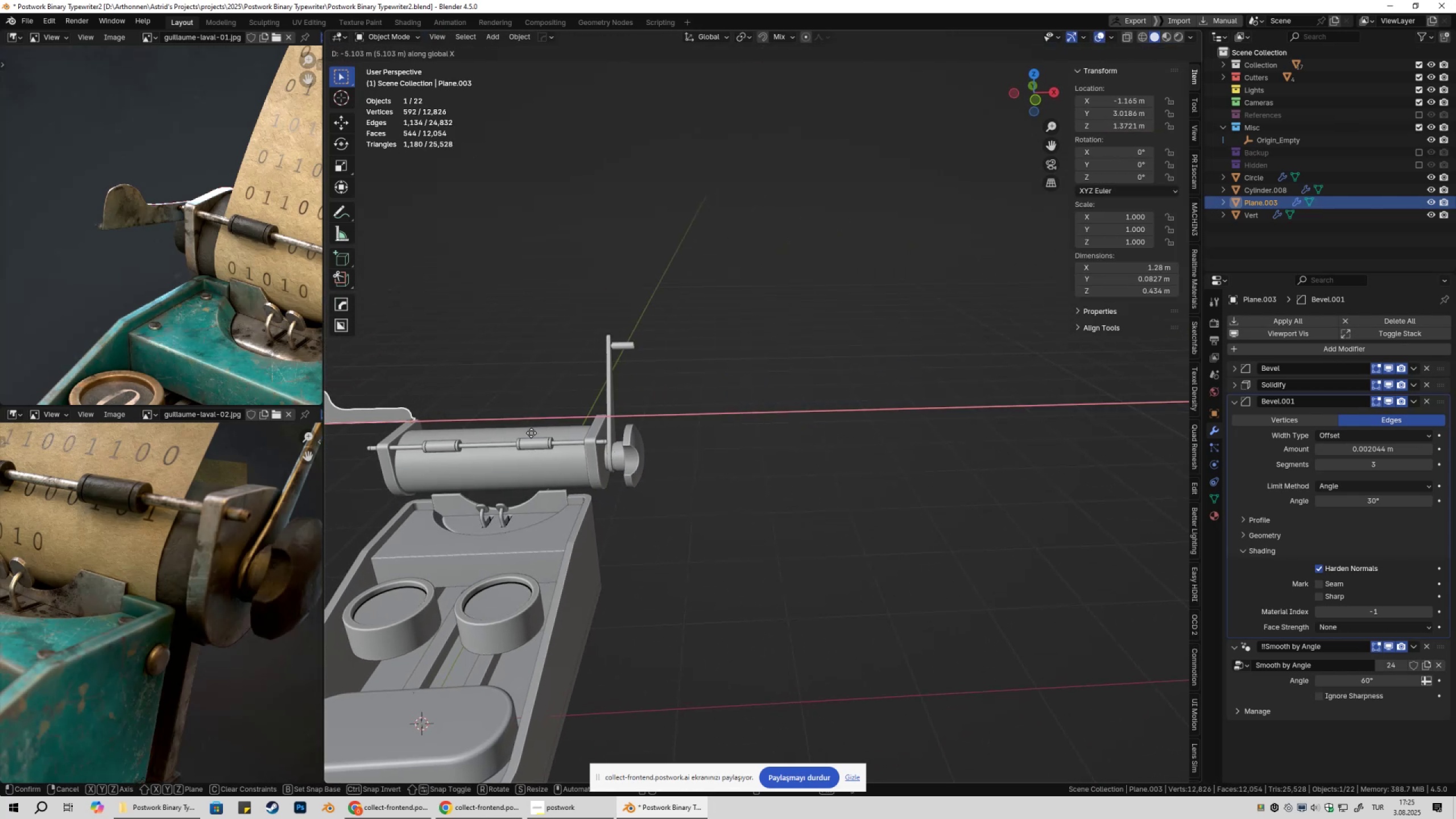 
left_click([518, 437])
 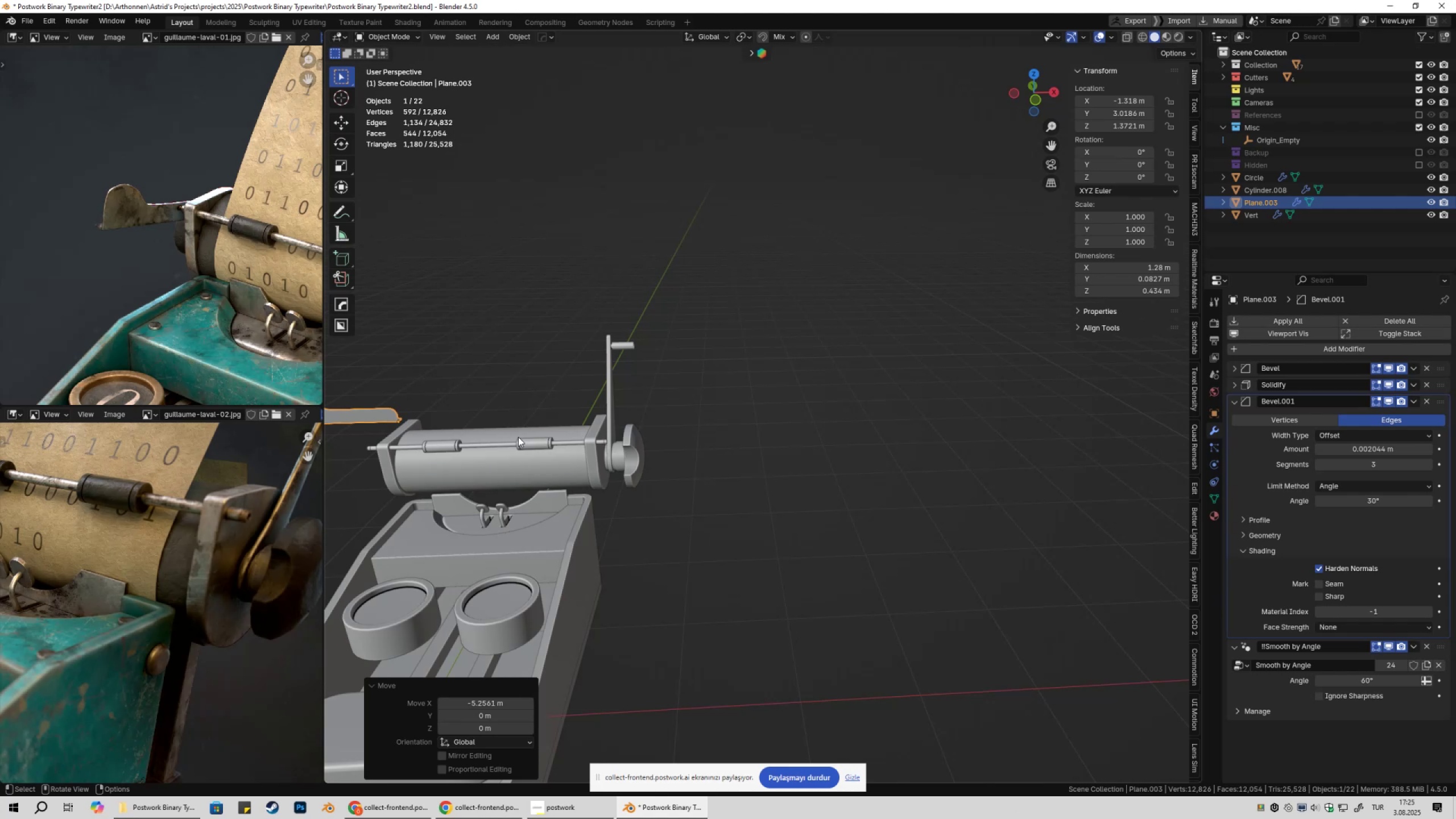 
hold_key(key=ShiftLeft, duration=0.61)
 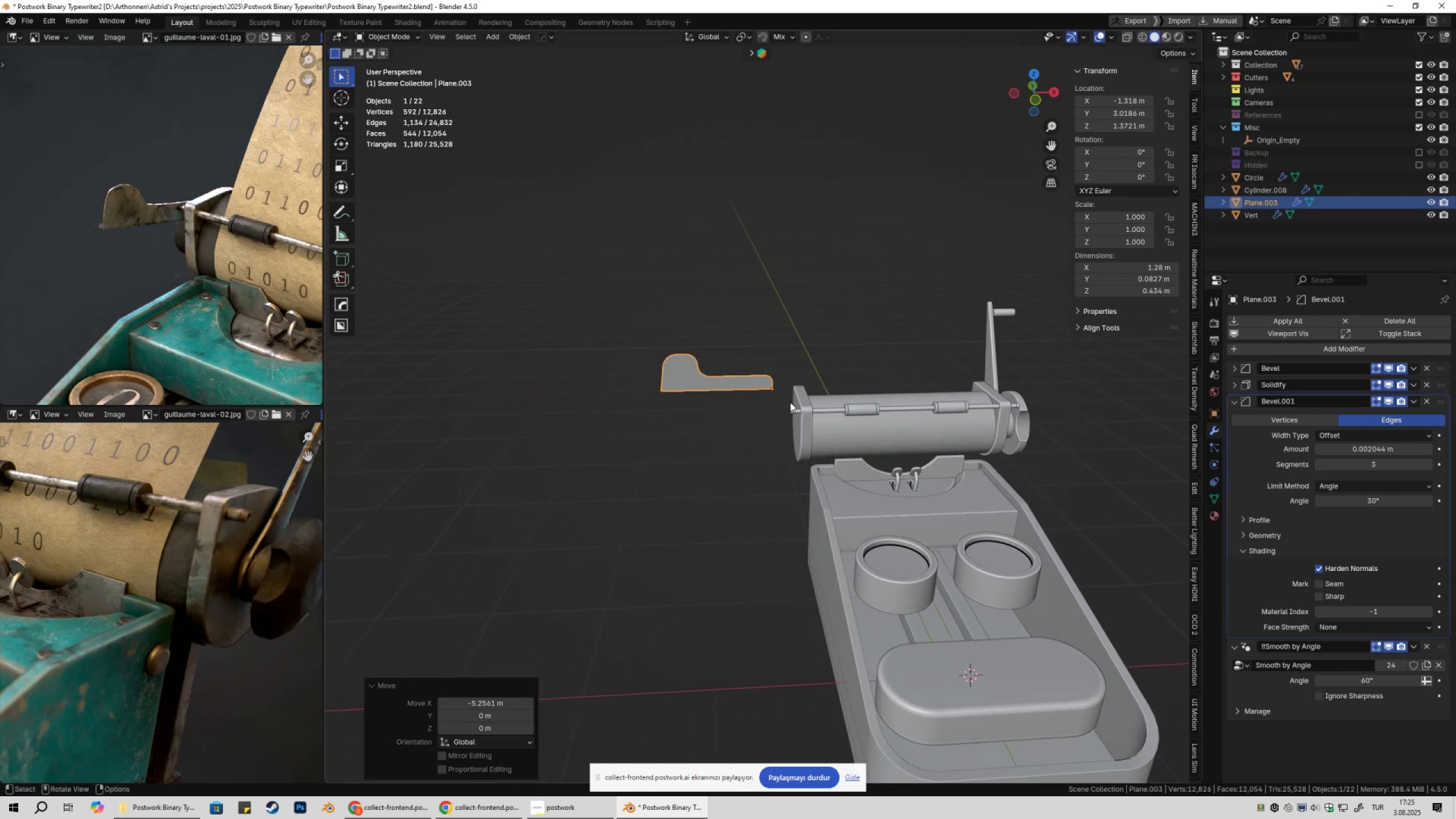 
scroll: coordinate [238, 243], scroll_direction: up, amount: 7.0
 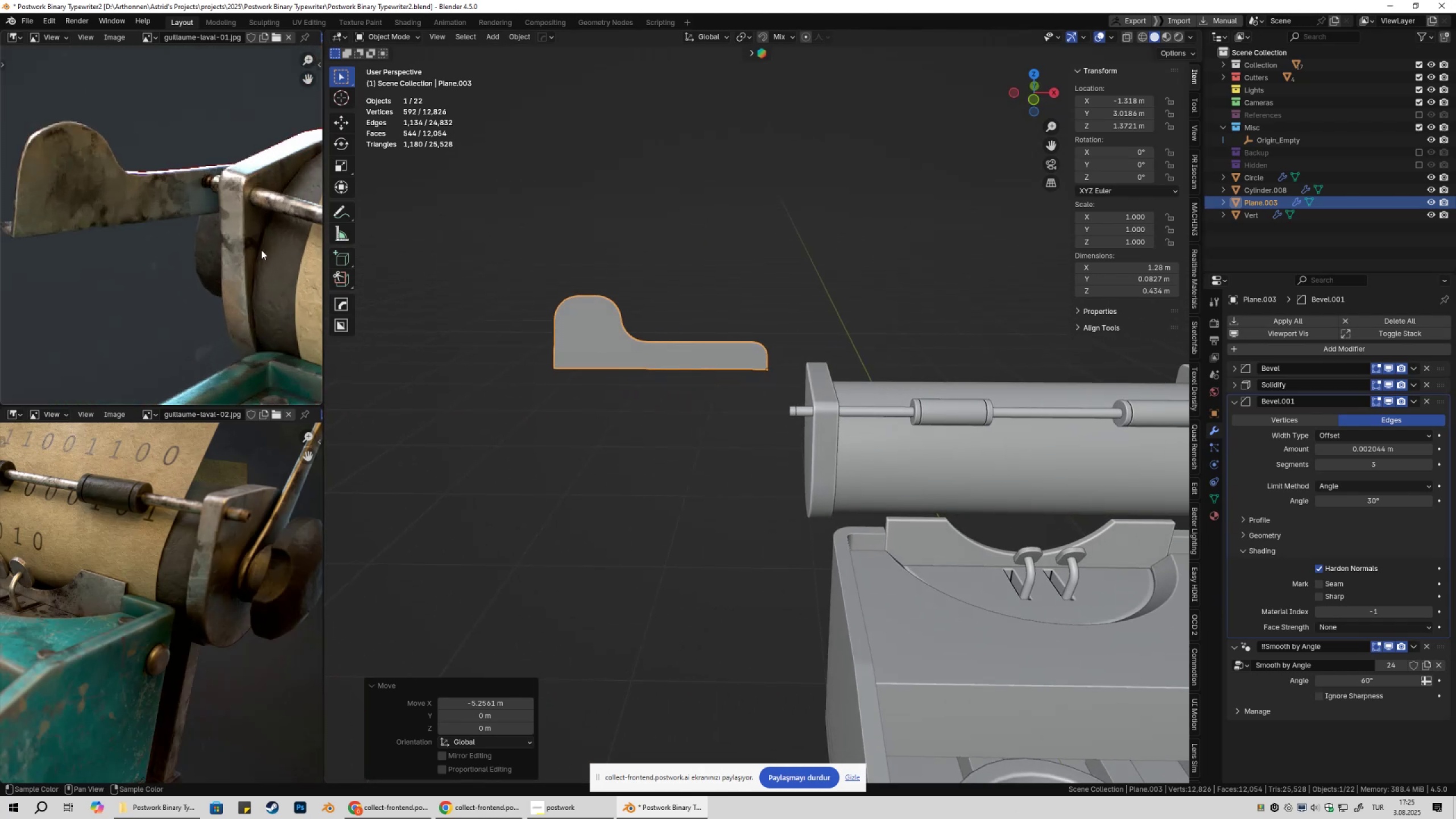 
hold_key(key=ShiftLeft, duration=0.42)
 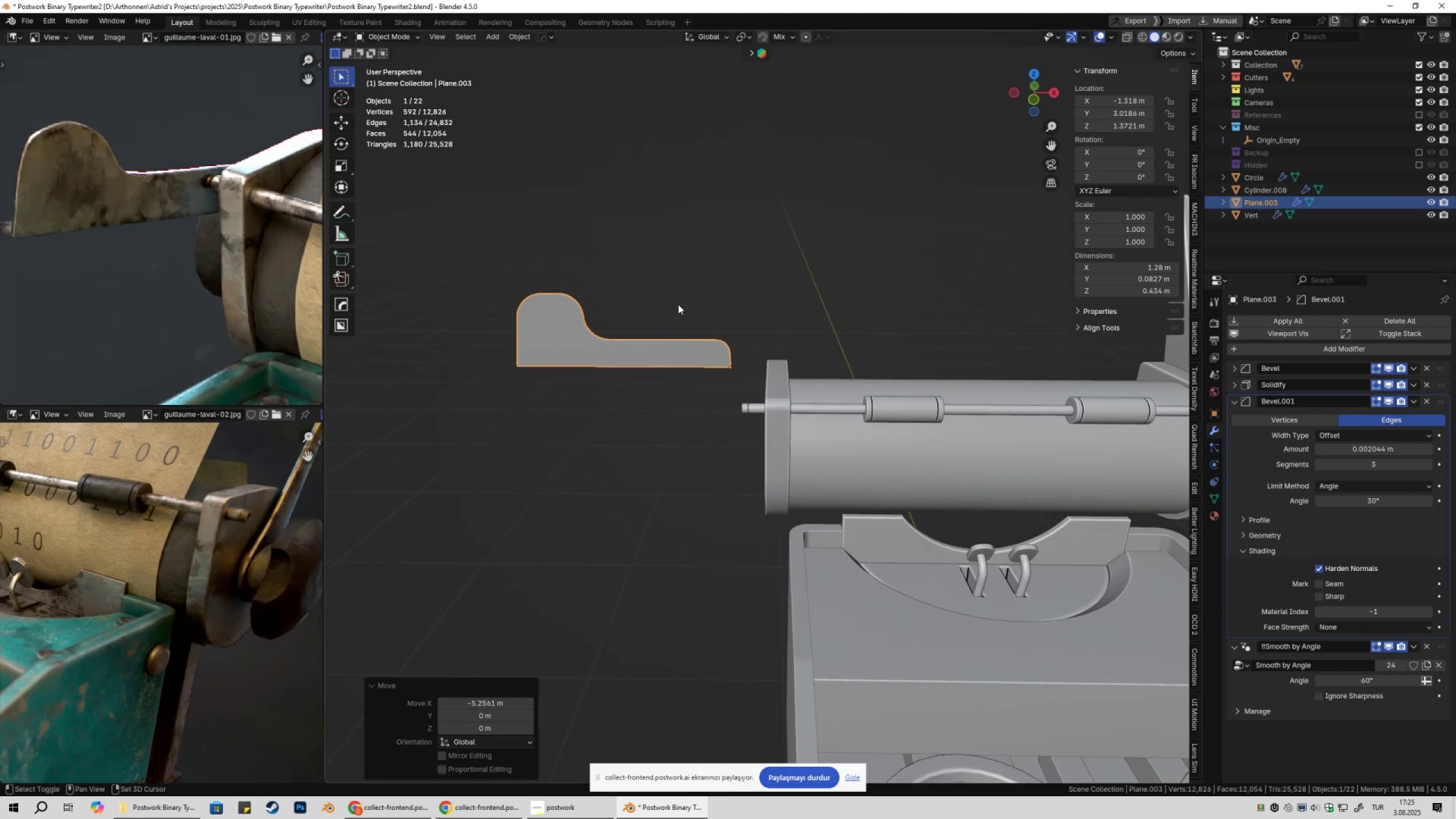 
scroll: coordinate [693, 314], scroll_direction: up, amount: 1.0
 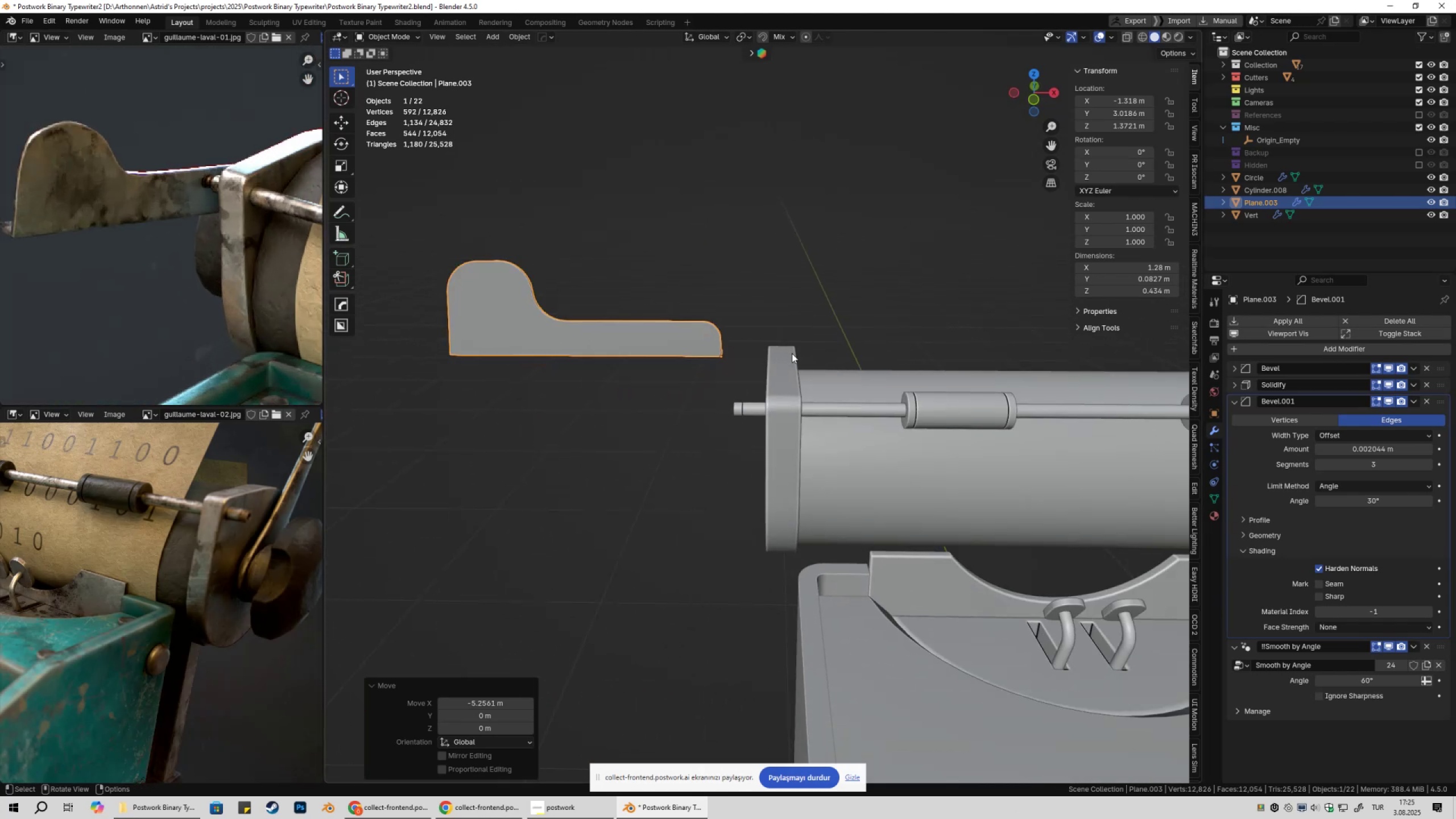 
type(gz17gg)
 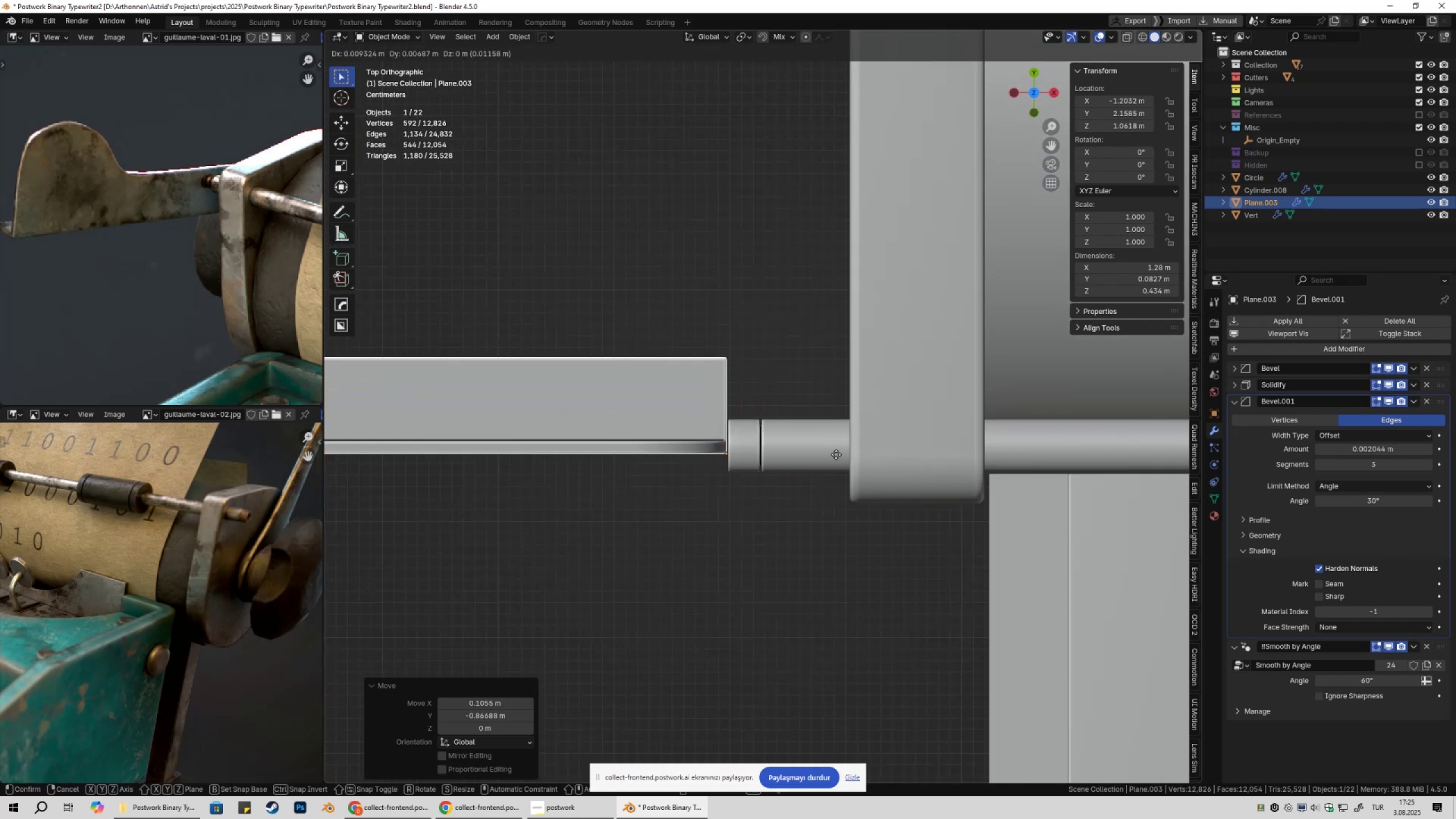 
scroll: coordinate [828, 463], scroll_direction: up, amount: 12.0
 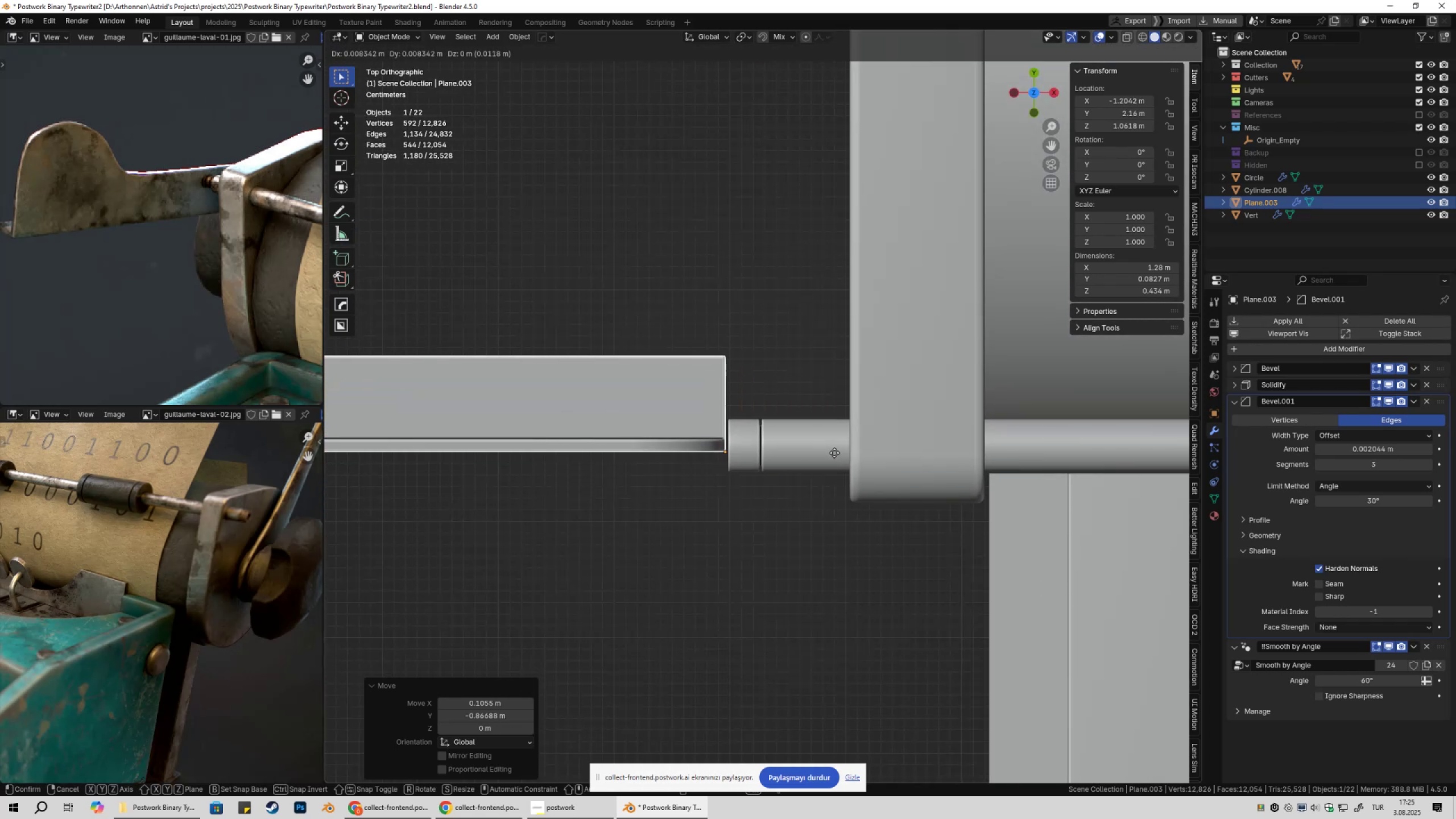 
scroll: coordinate [830, 458], scroll_direction: down, amount: 11.0
 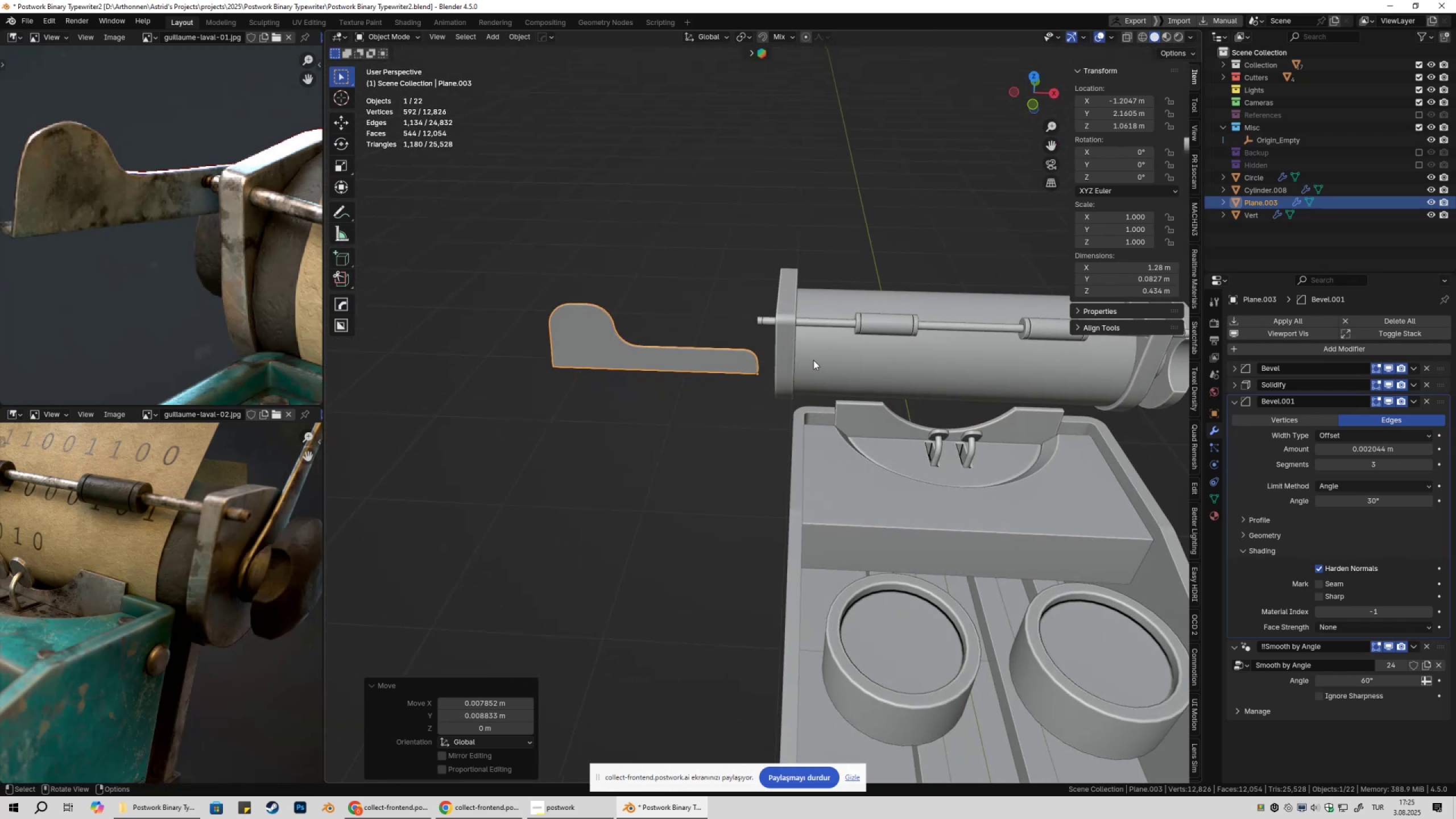 
scroll: coordinate [828, 375], scroll_direction: up, amount: 3.0
 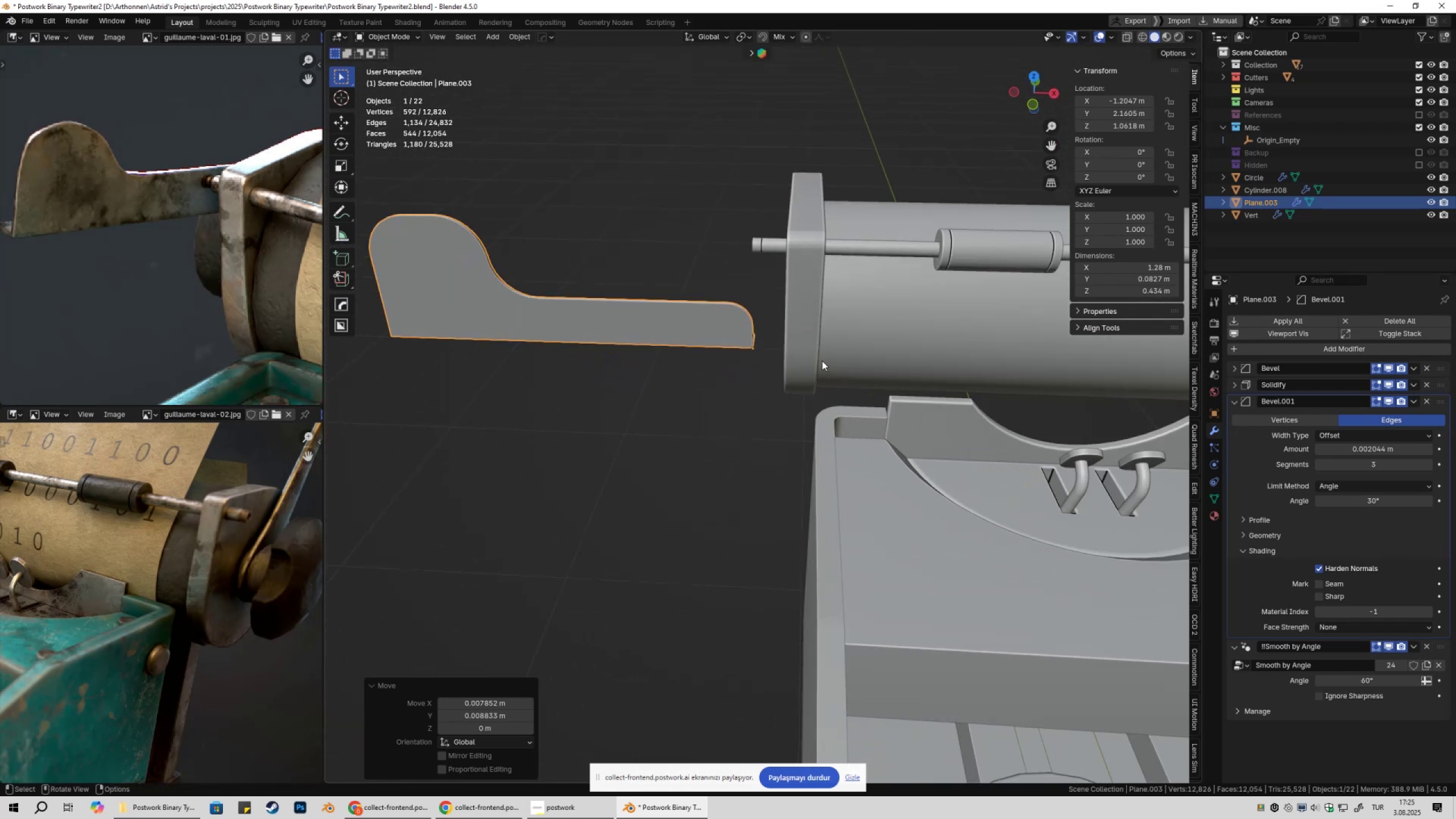 
type(1gz)
 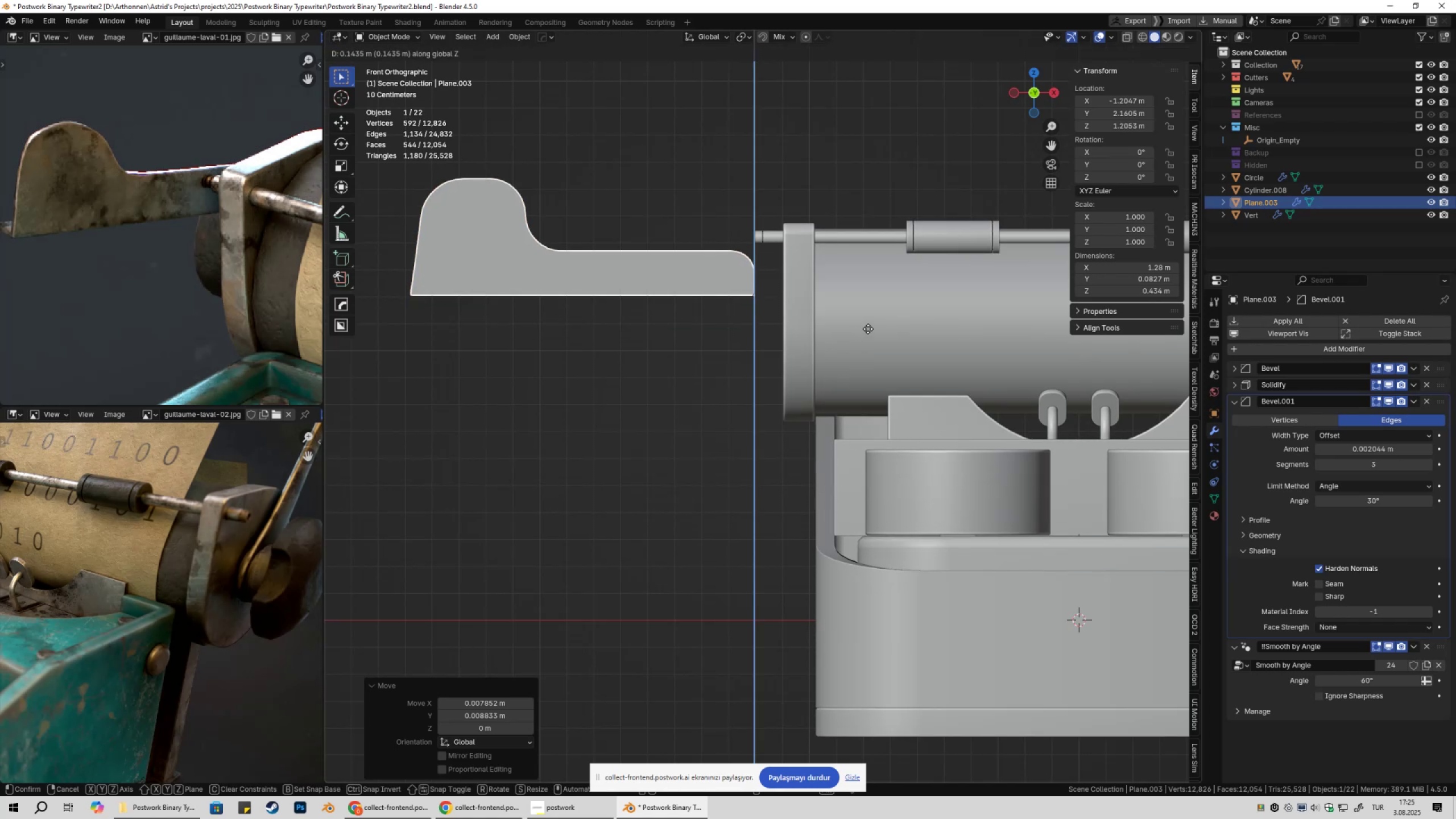 
hold_key(key=ShiftLeft, duration=1.49)
left_click([875, 262])
 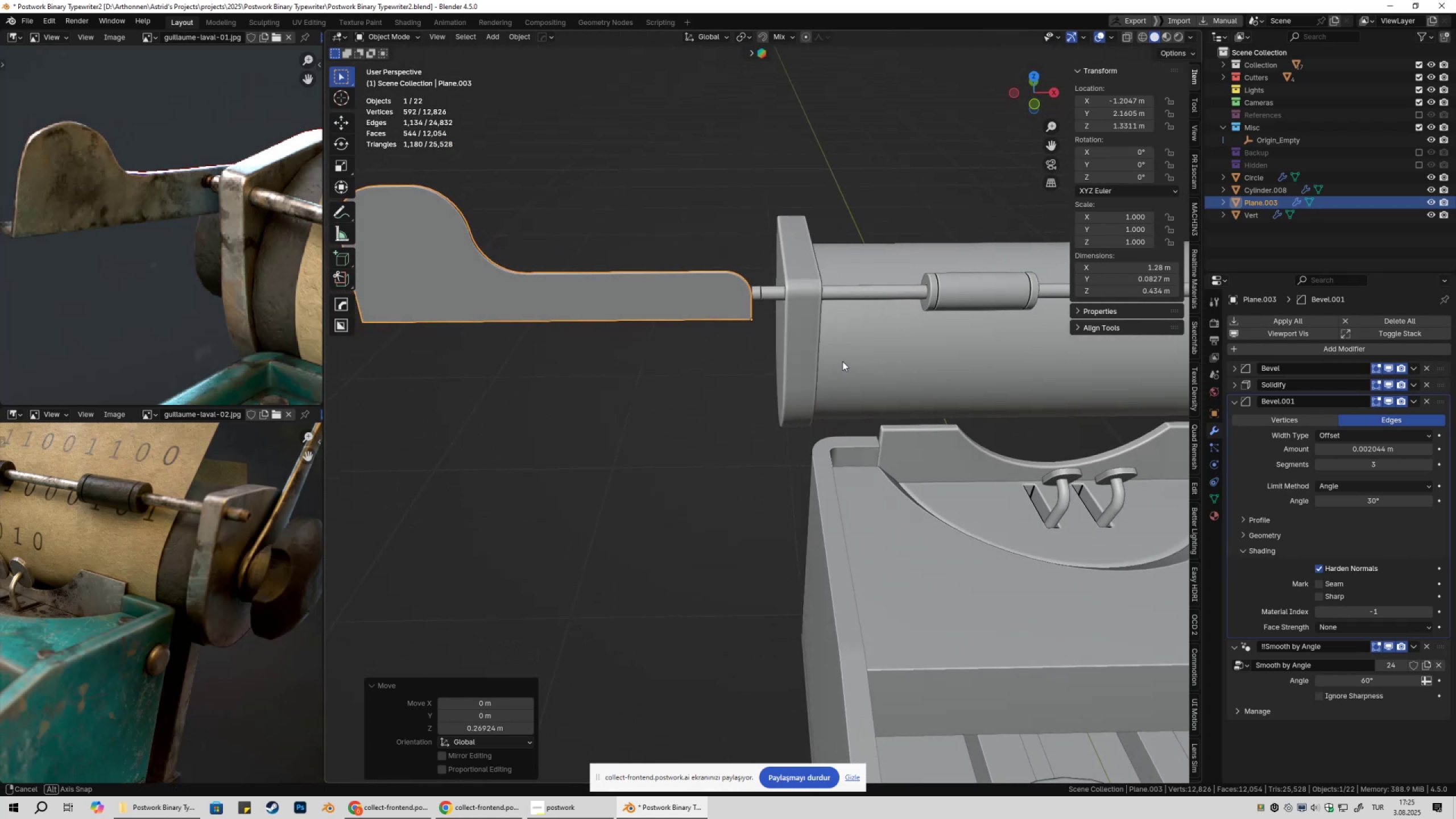 
scroll: coordinate [809, 351], scroll_direction: down, amount: 2.0
 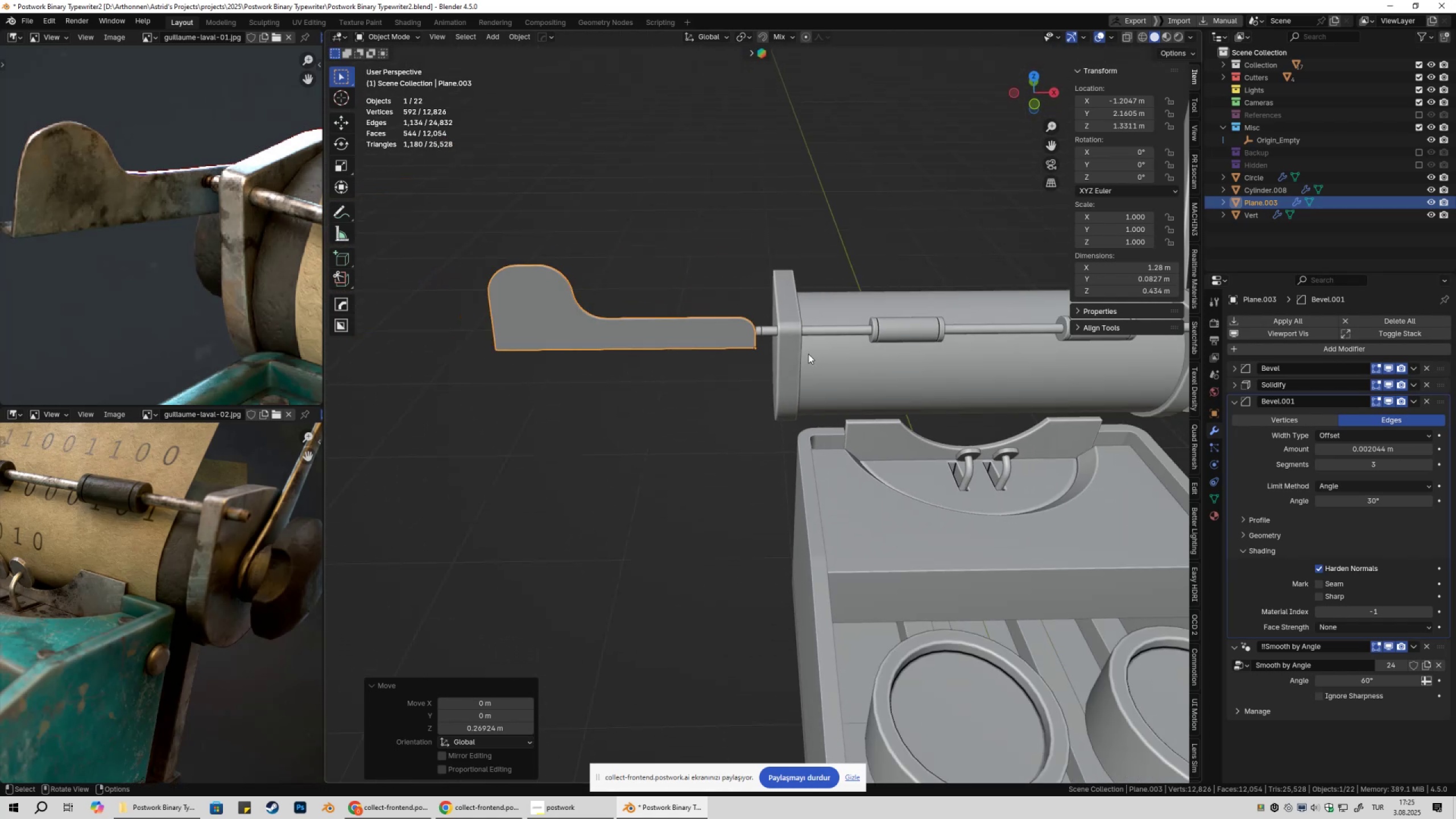 
key(Tab)
type(1gg)
 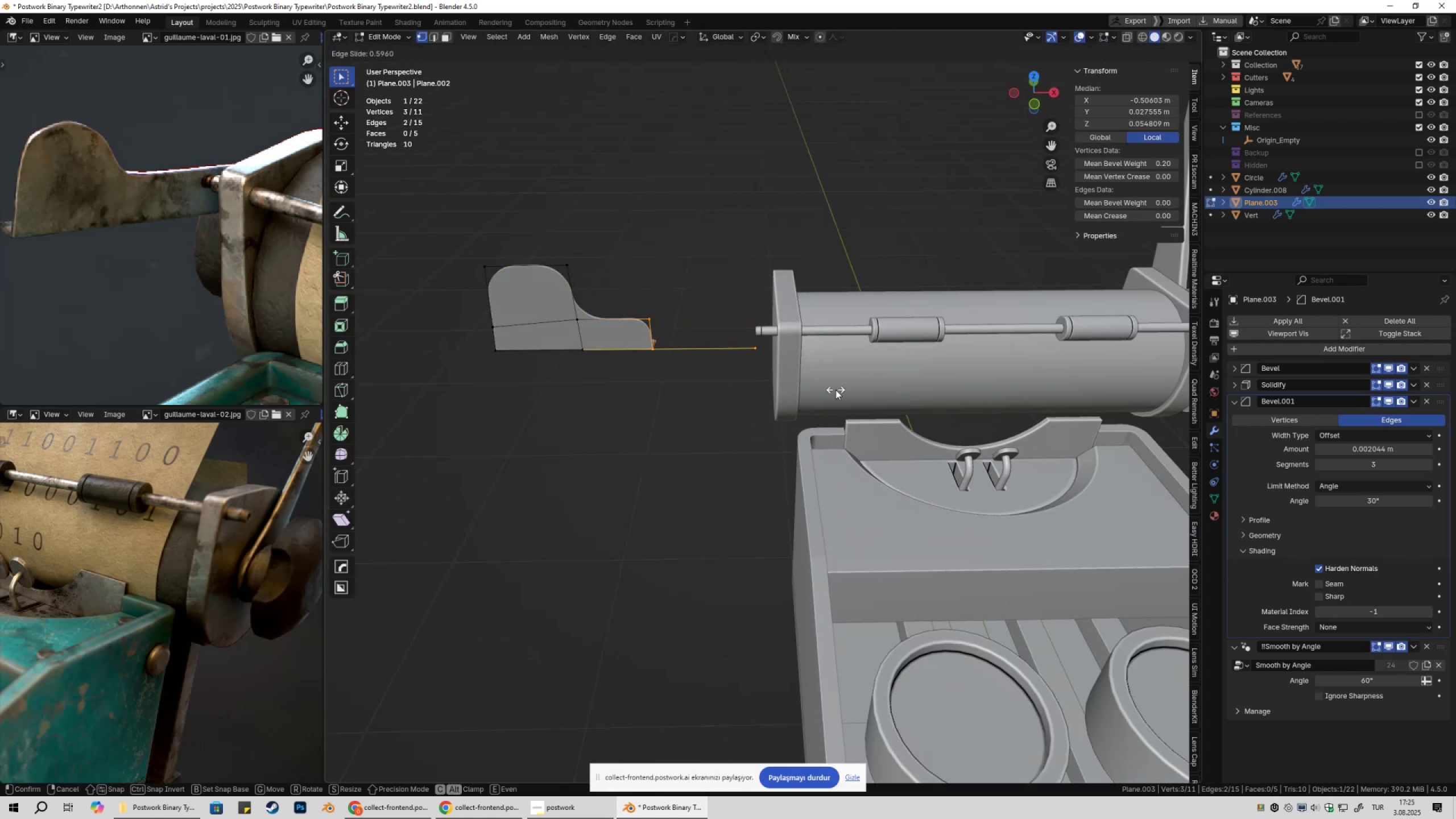 
left_click_drag(start_coordinate=[697, 262], to_coordinate=[809, 412])
 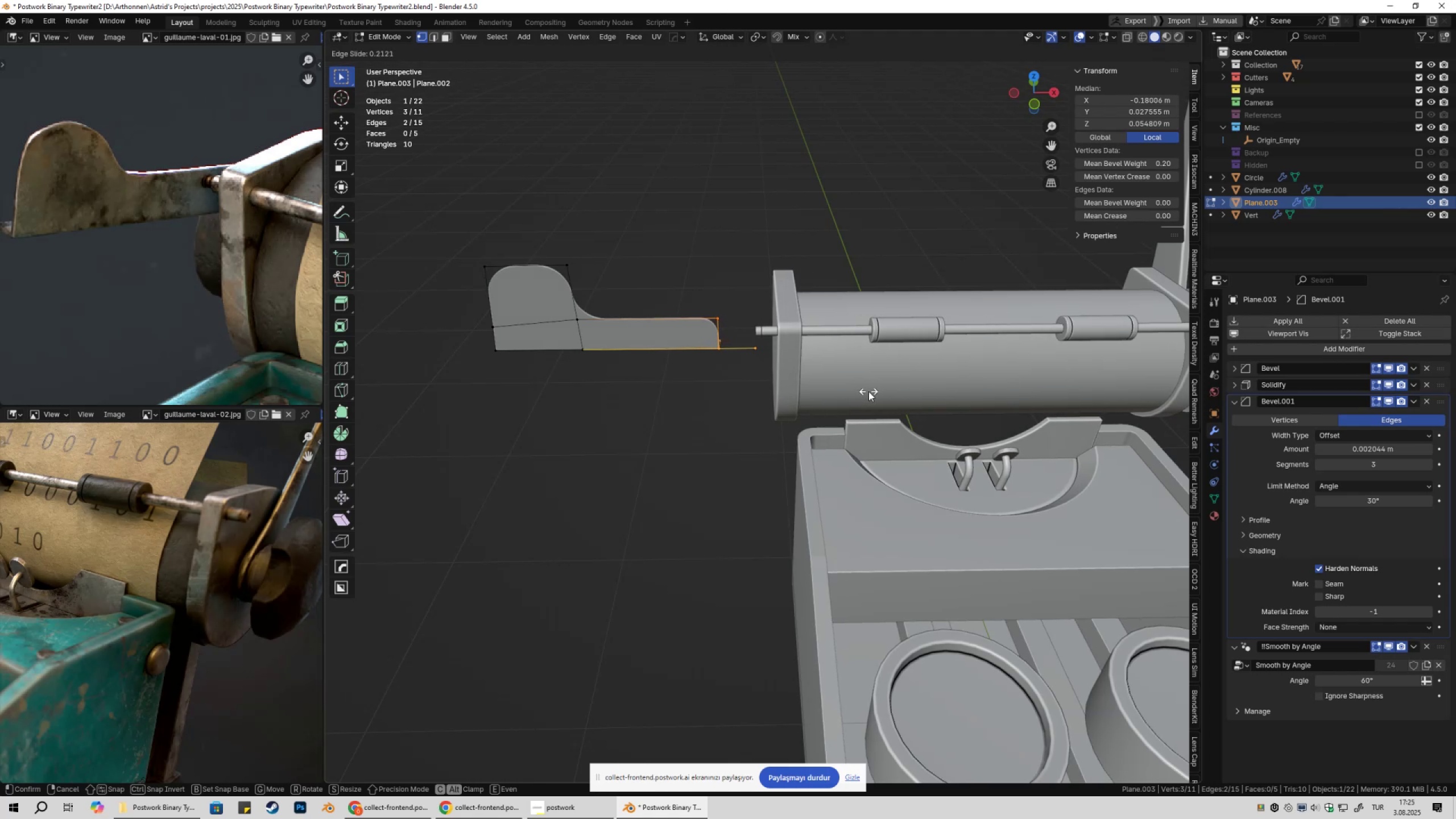 
wait(6.01)
 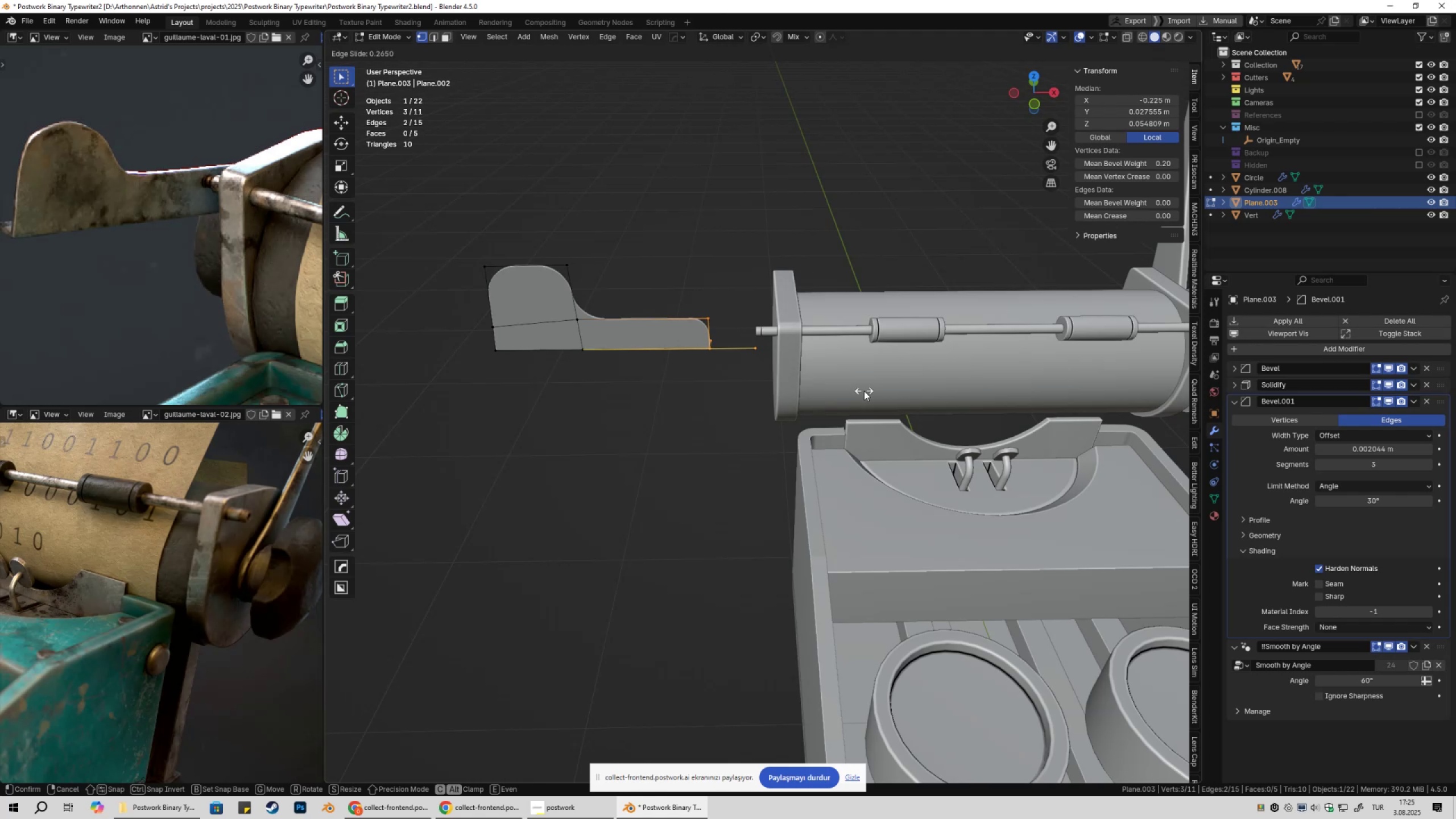 
left_click([867, 391])
 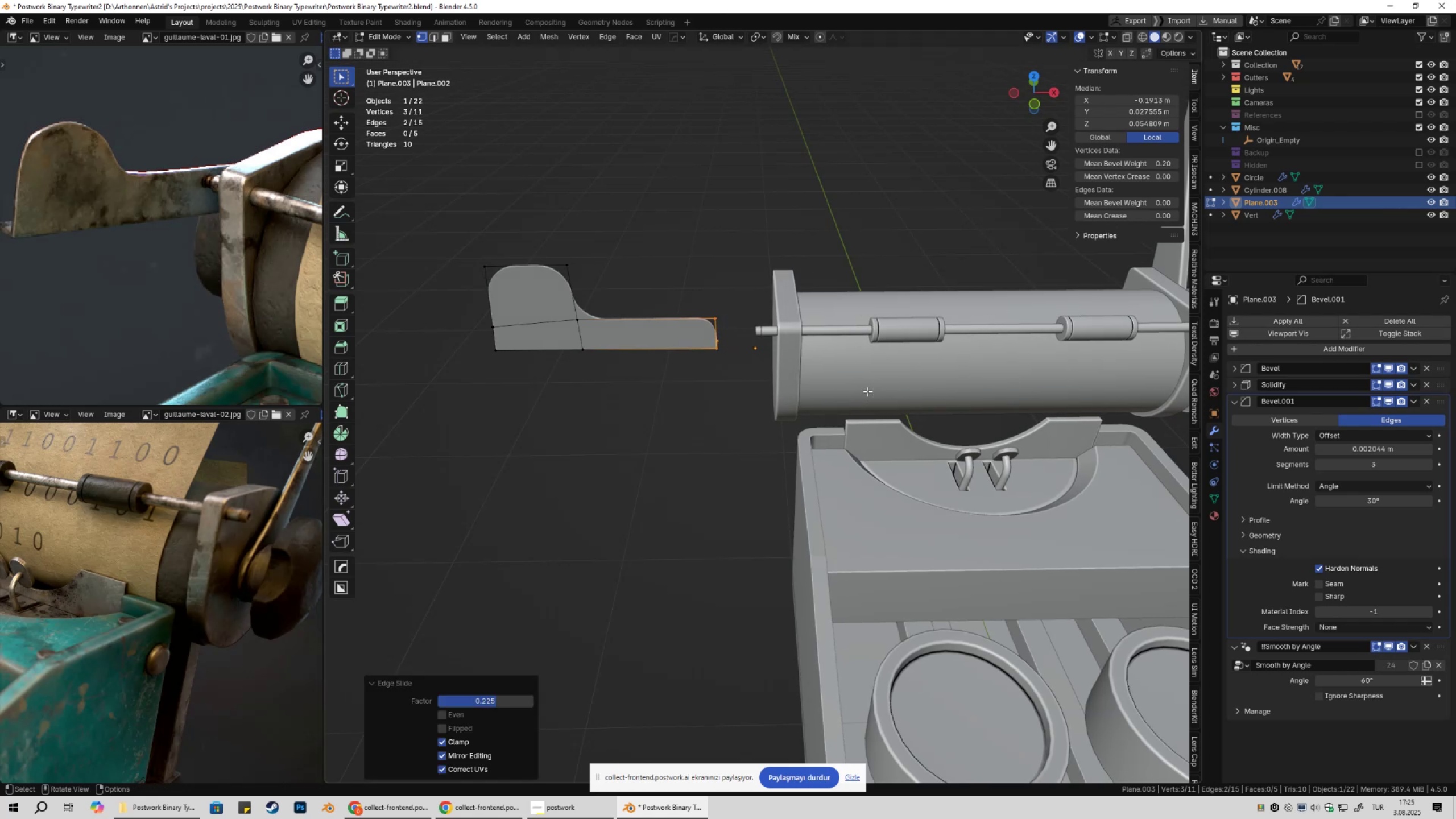 
key(Tab)
 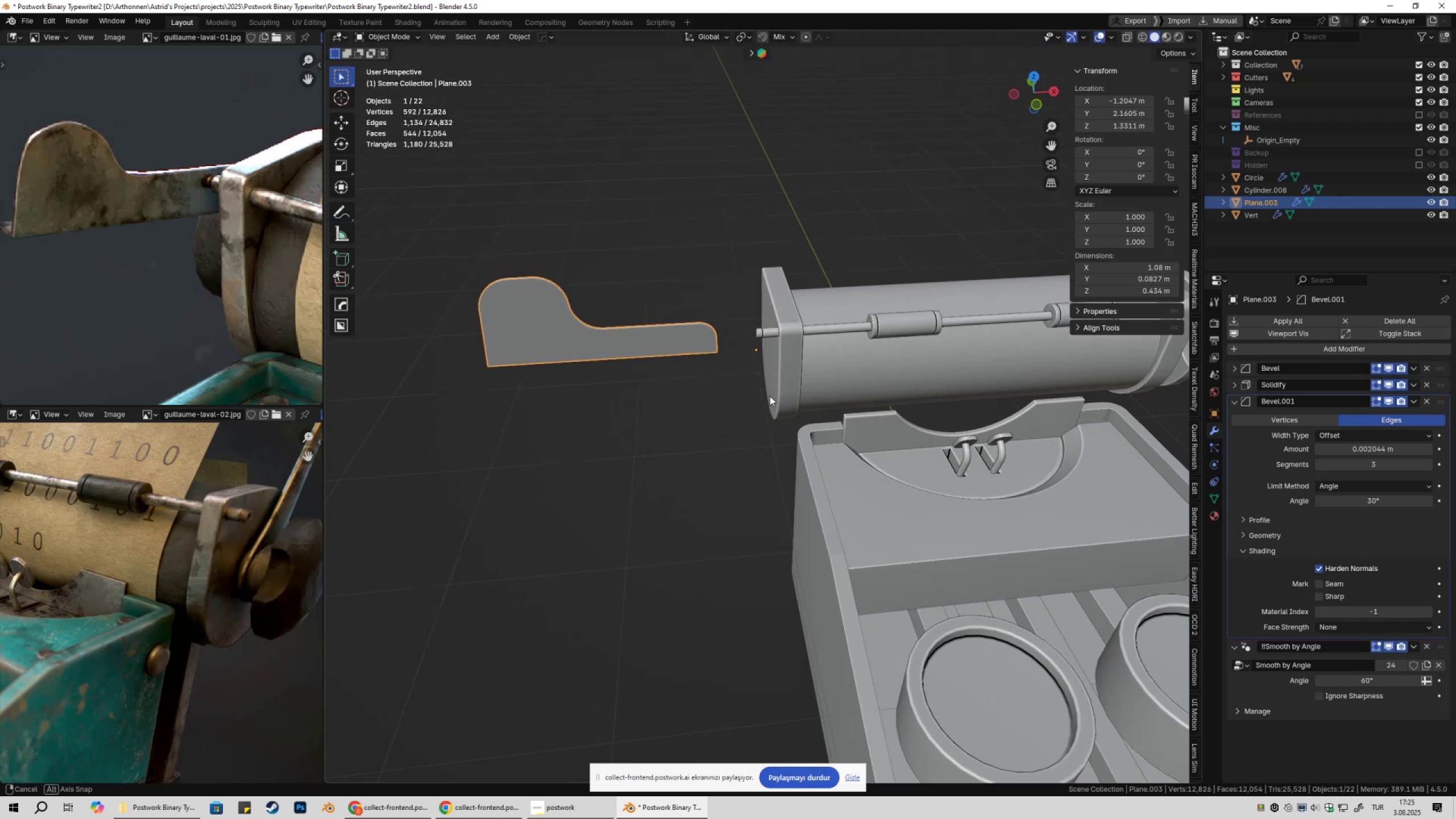 
key(Tab)
 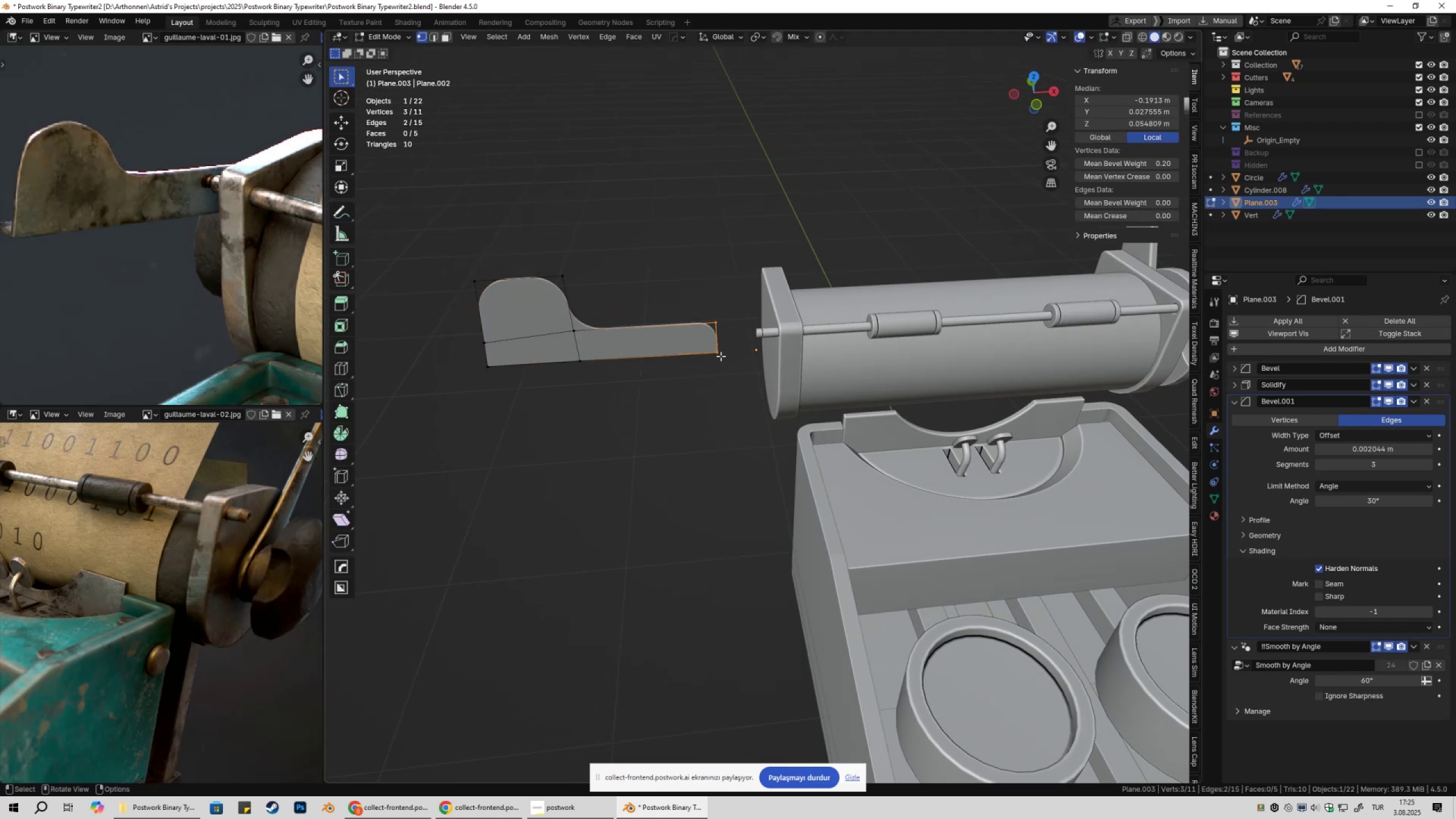 
left_click([721, 356])
 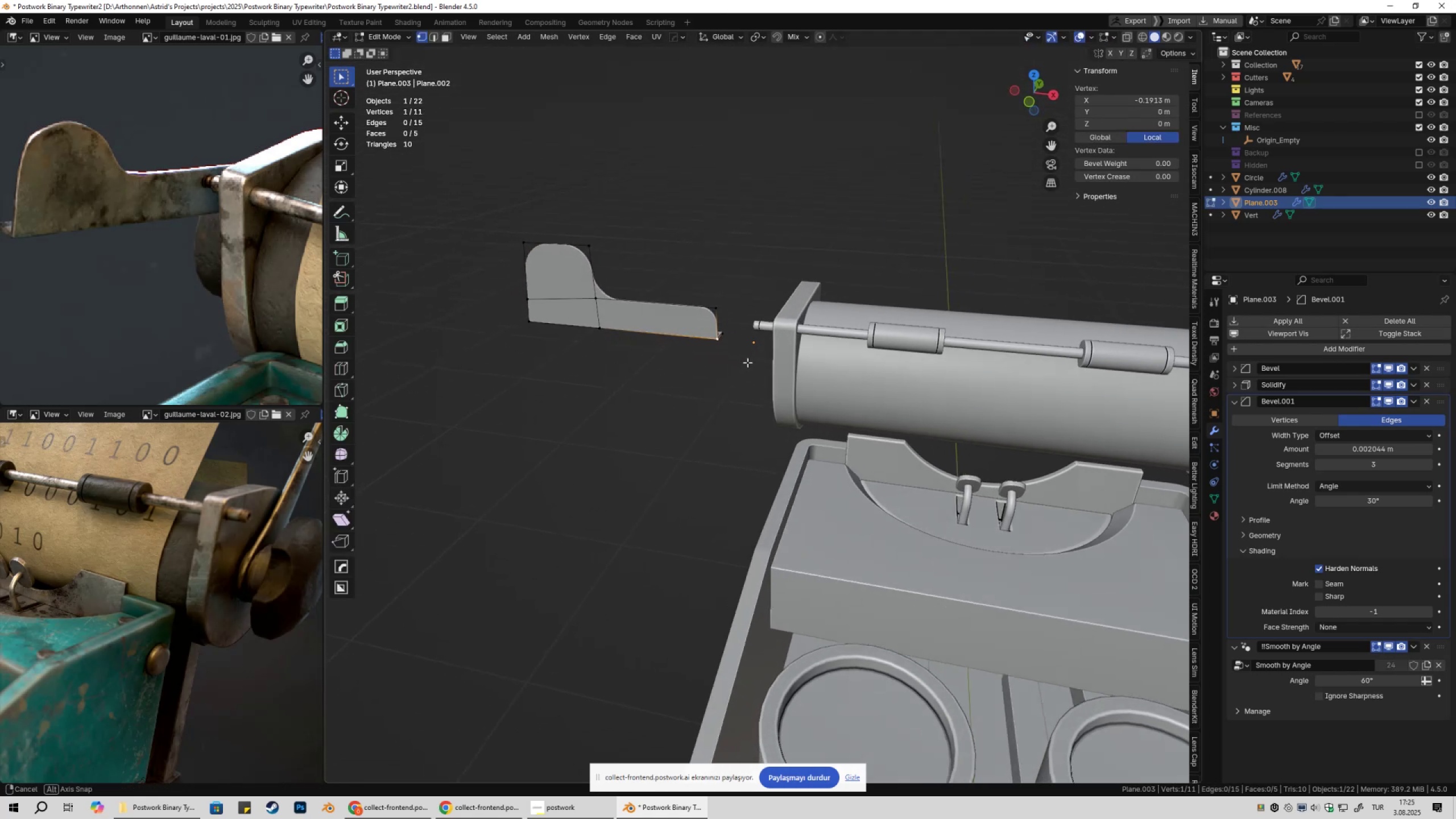 
scroll: coordinate [756, 360], scroll_direction: up, amount: 3.0
 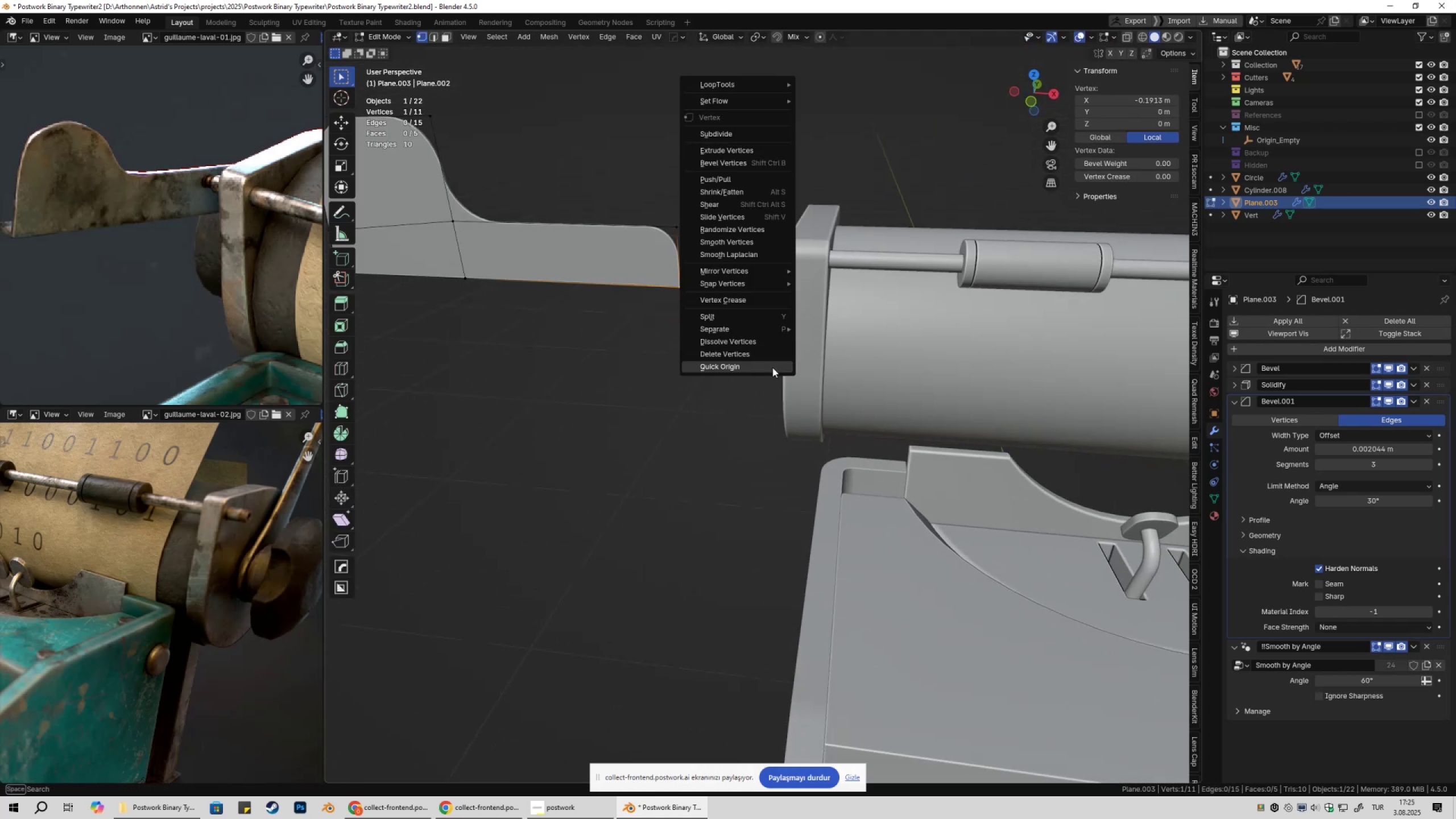 
key(Tab)
type(gx)
 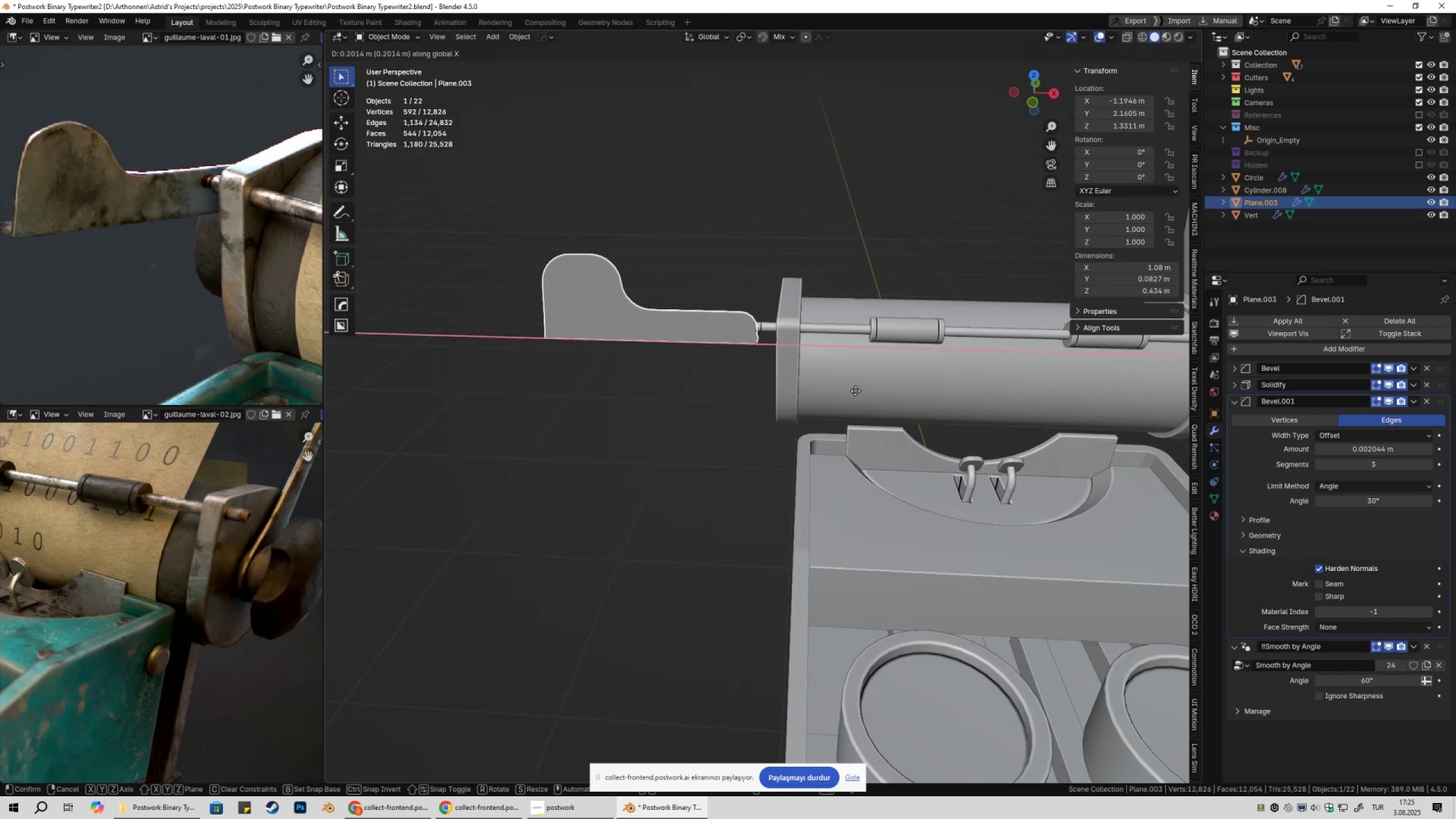 
scroll: coordinate [801, 379], scroll_direction: down, amount: 3.0
 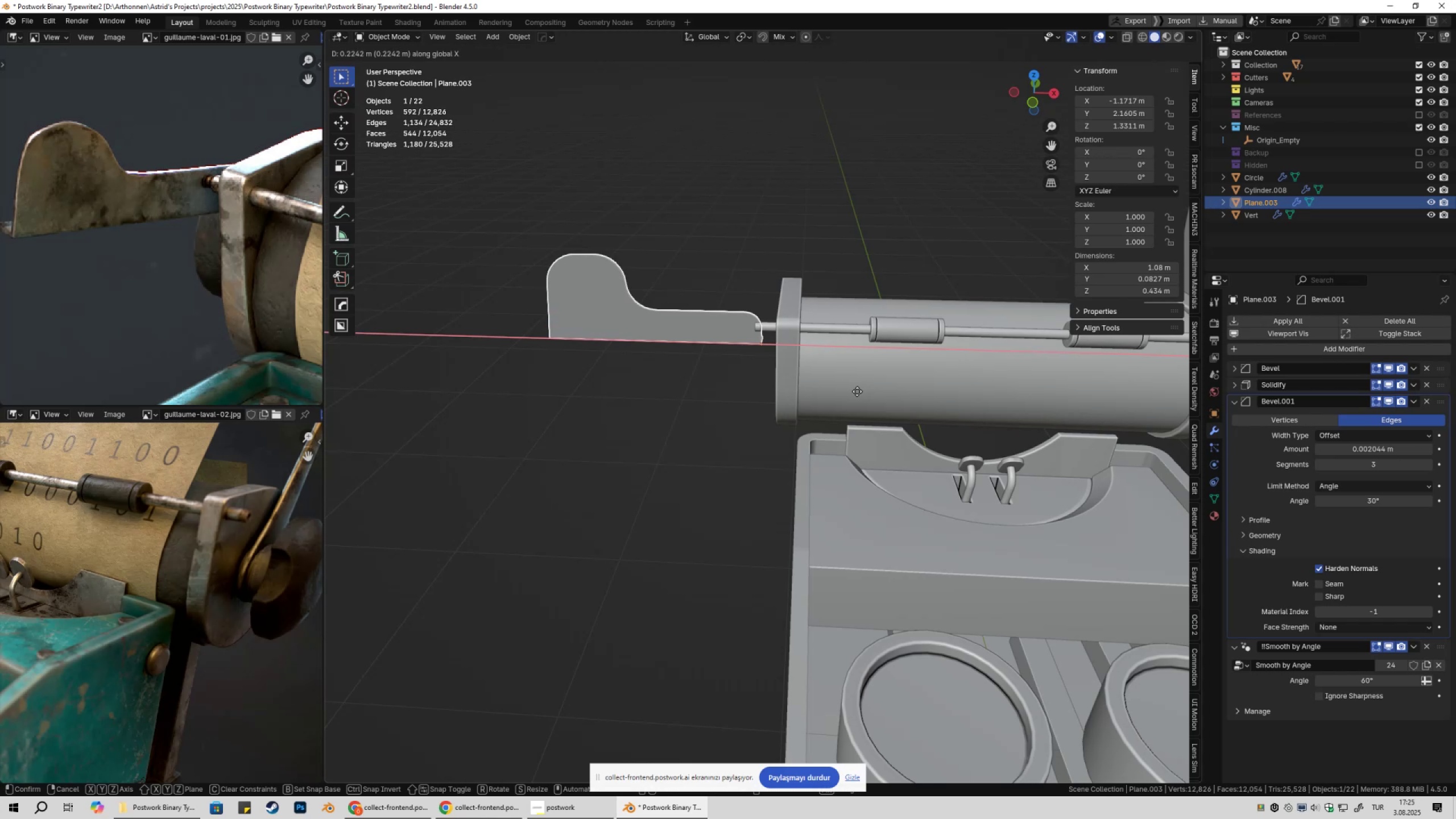 
left_click([858, 391])
 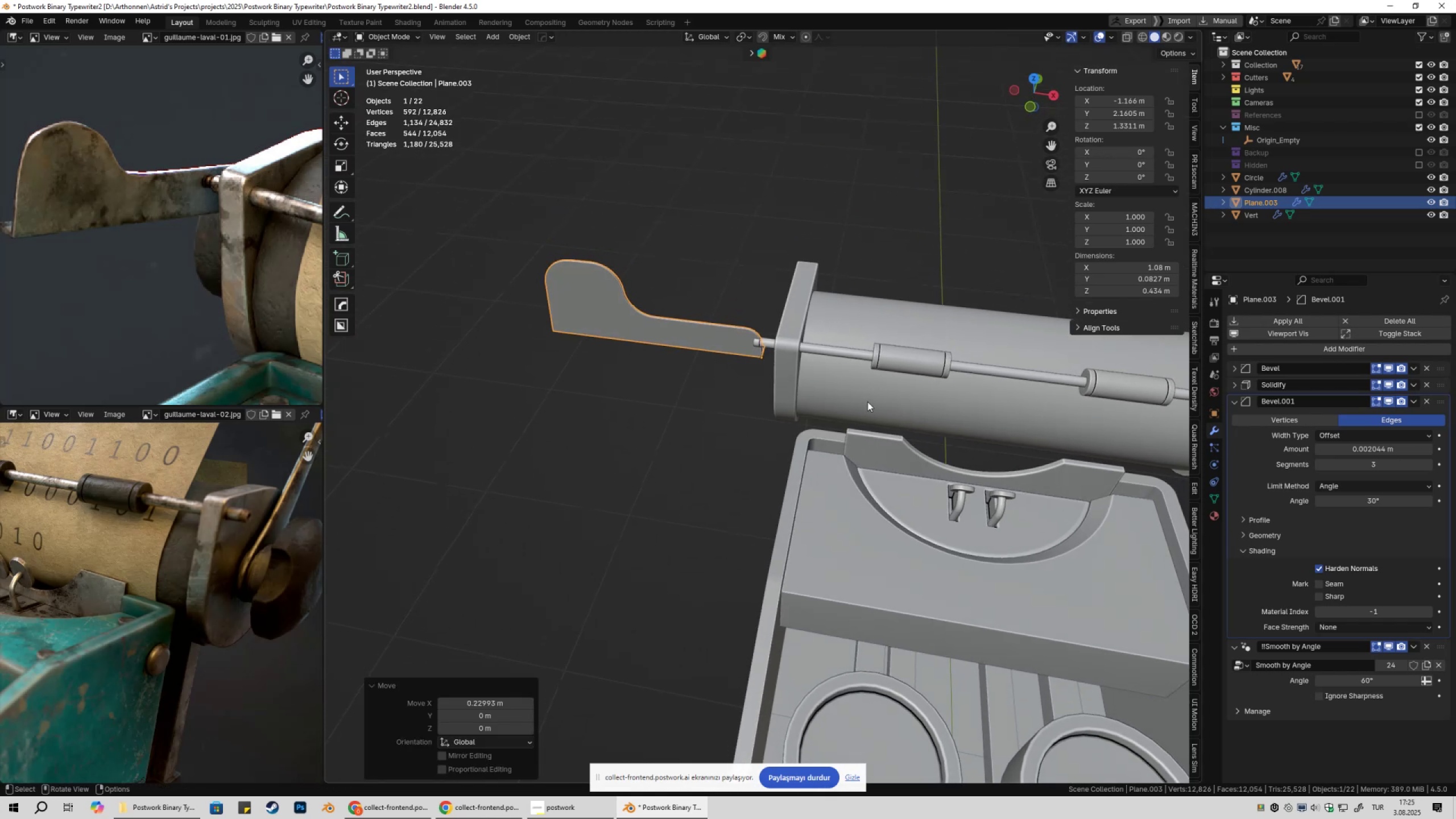 
type(rz)
 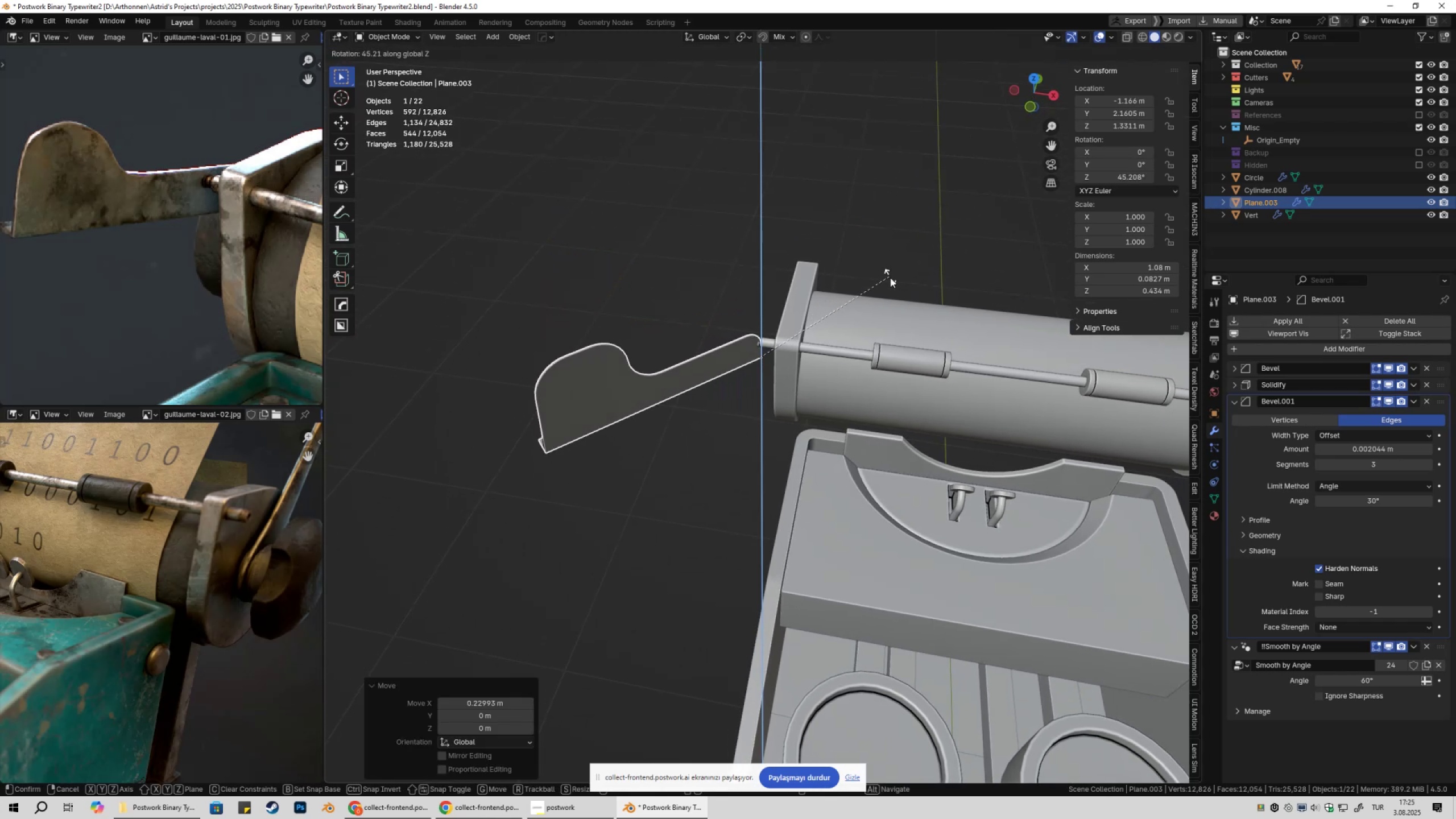 
wait(5.94)
 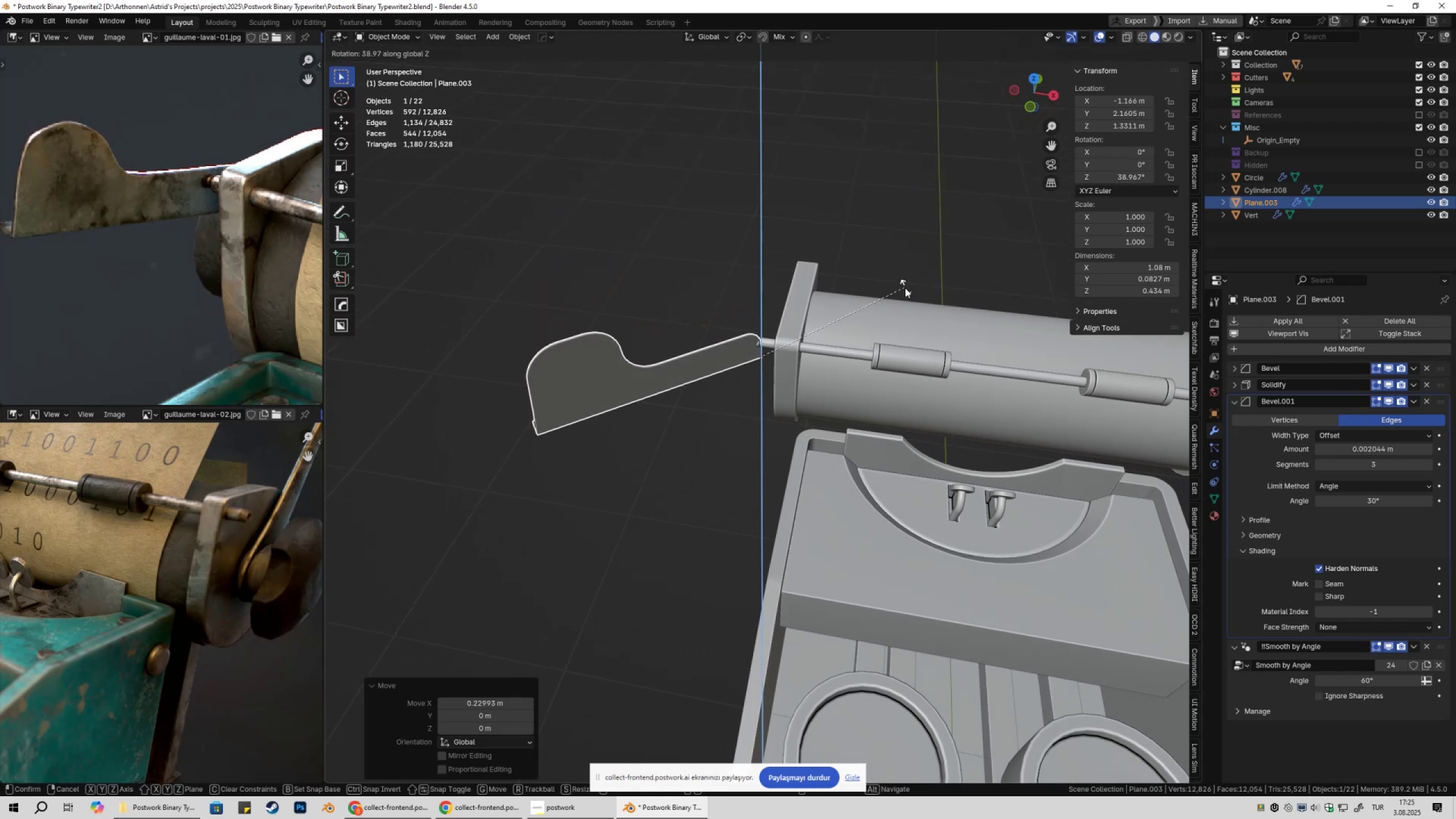 
left_click([886, 284])
 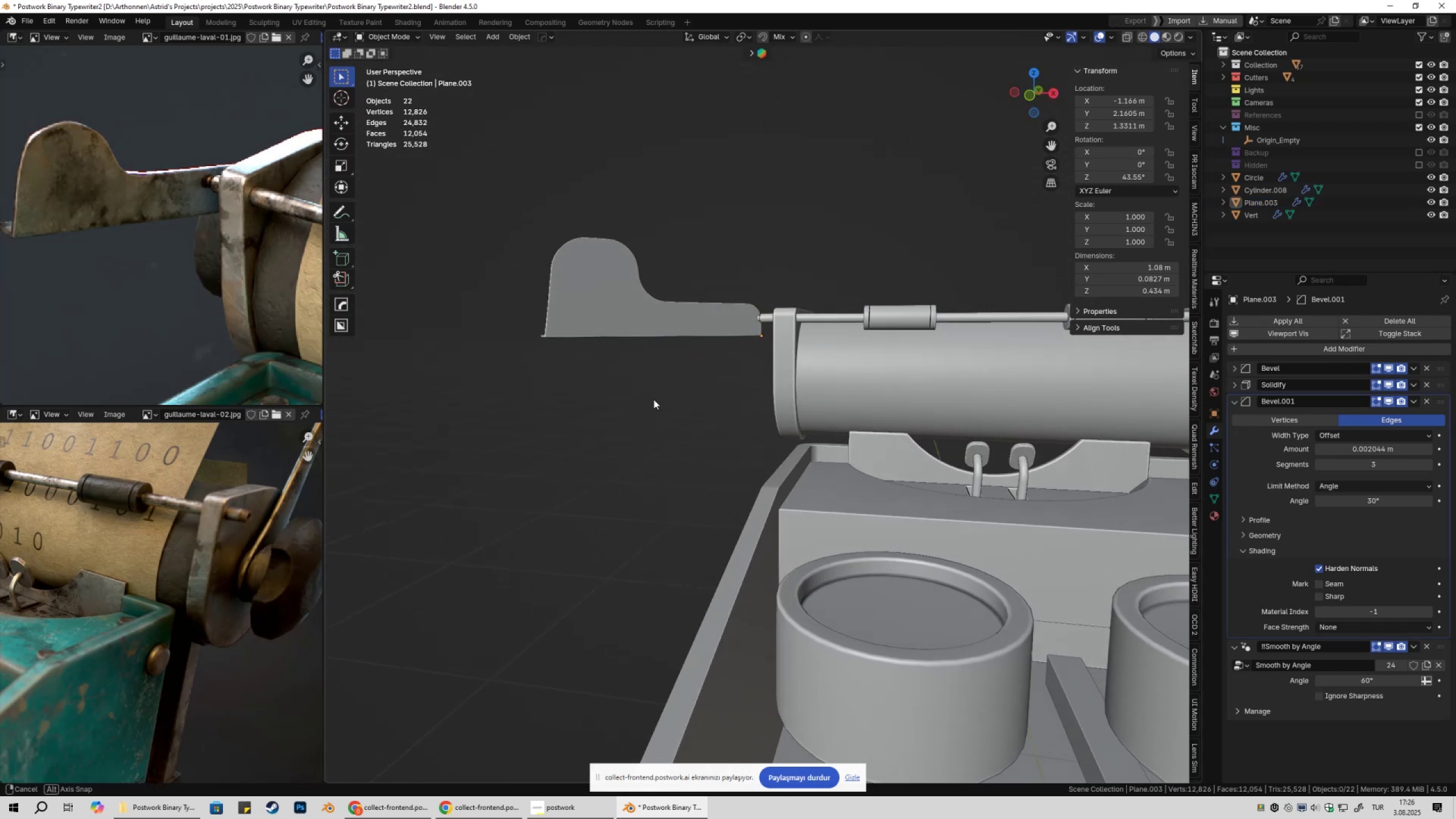 
left_click([718, 392])
 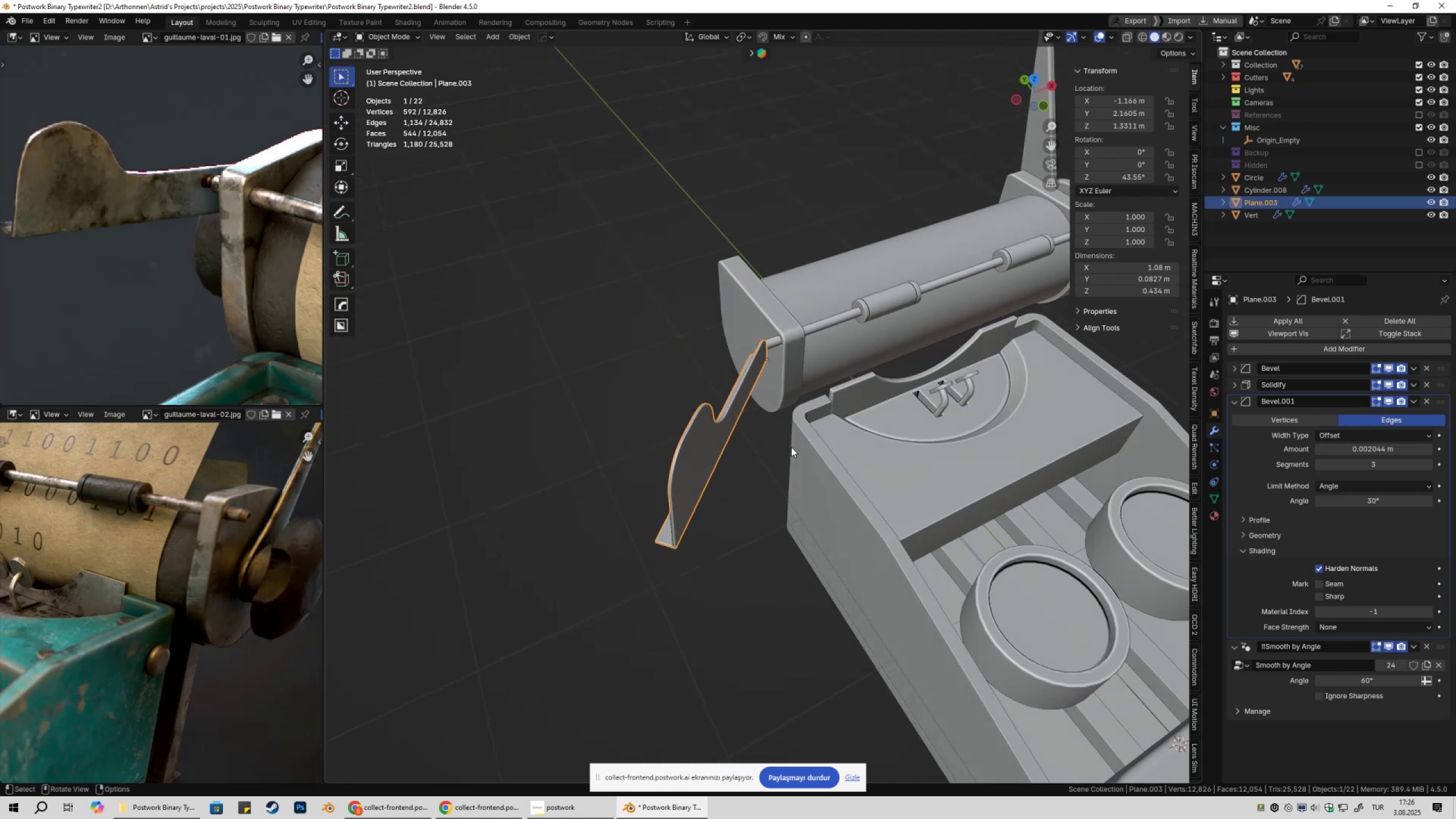 
key(Numpad7)
 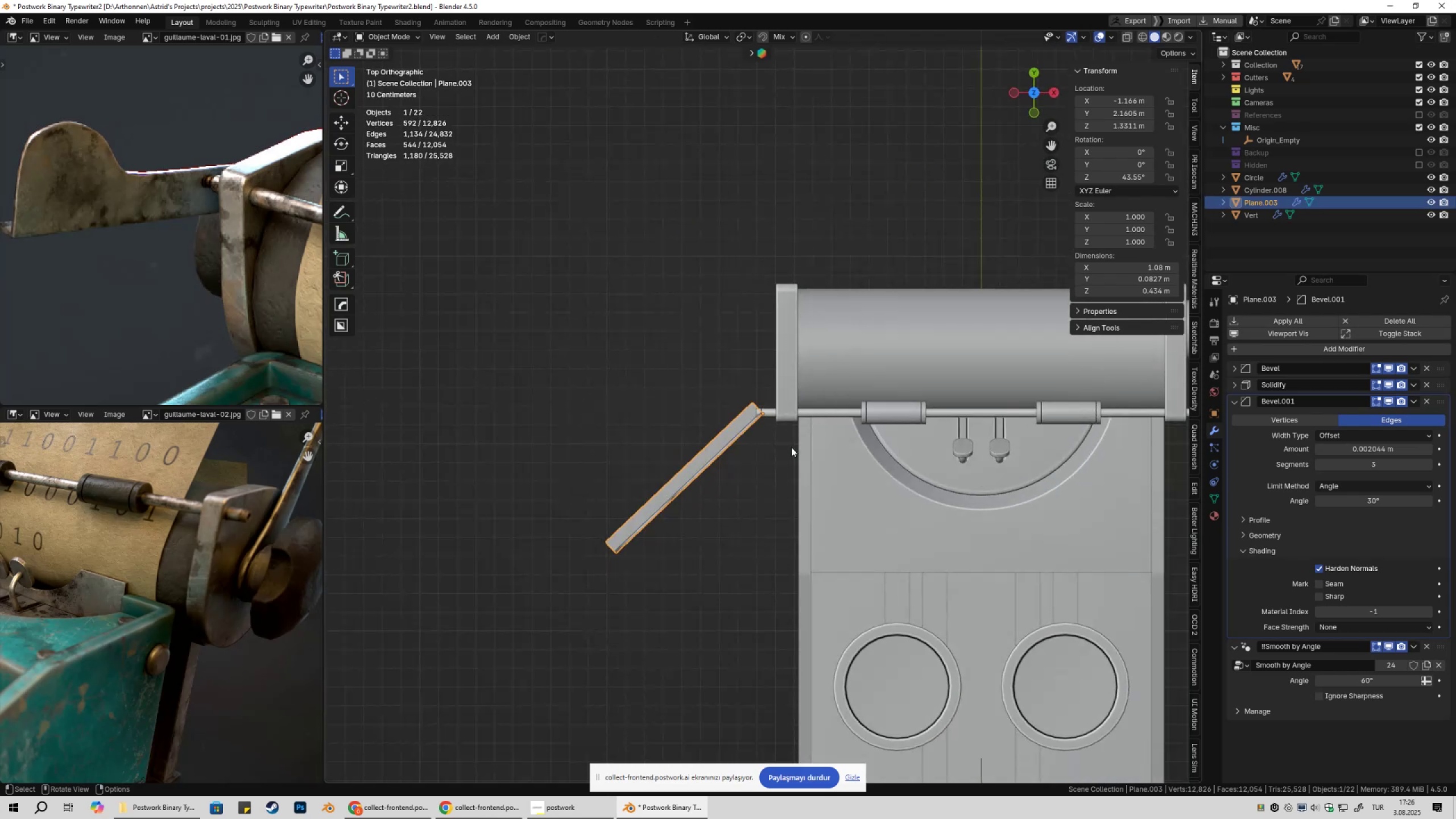 
scroll: coordinate [870, 475], scroll_direction: up, amount: 7.0
 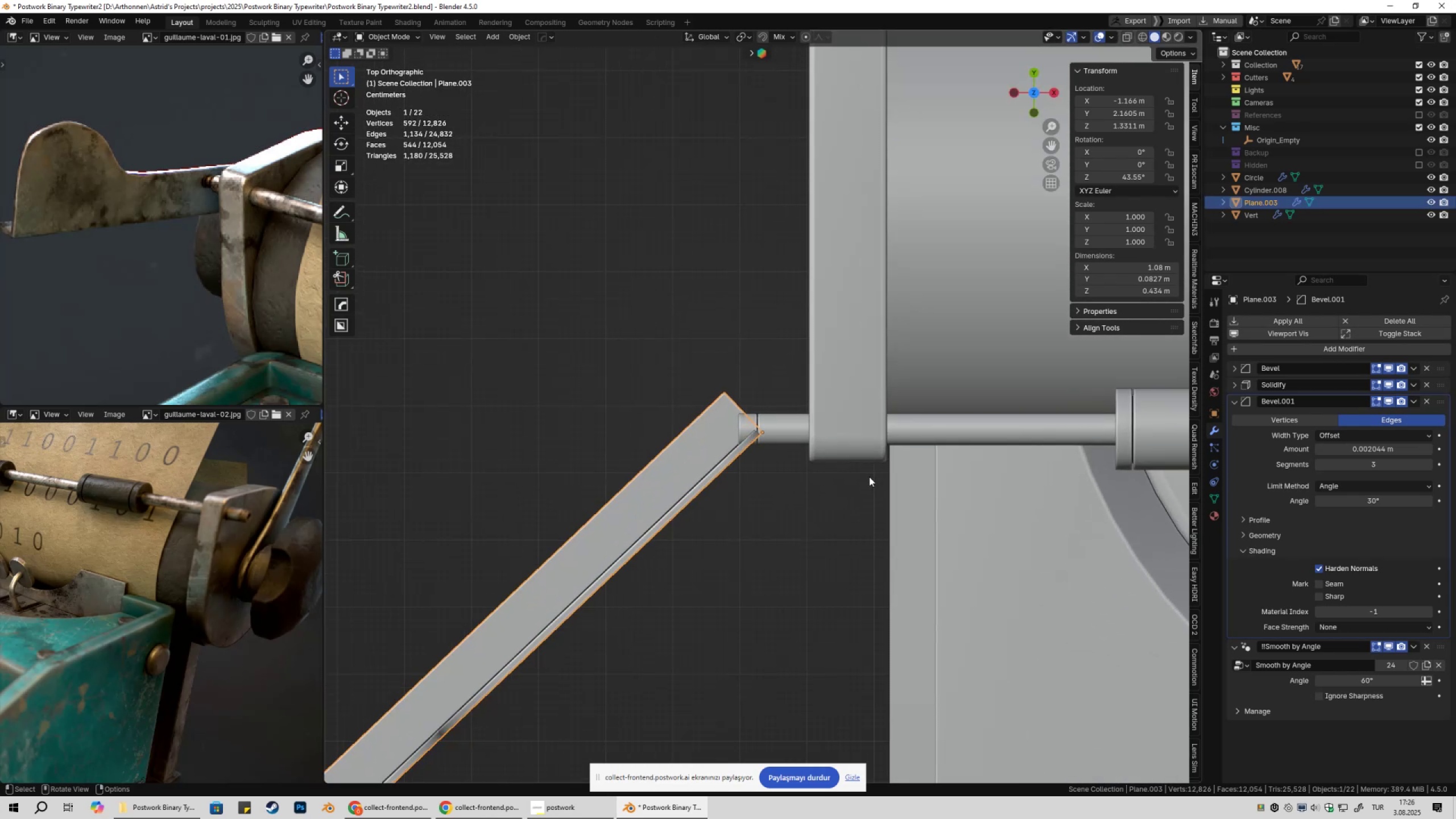 
key(G)
 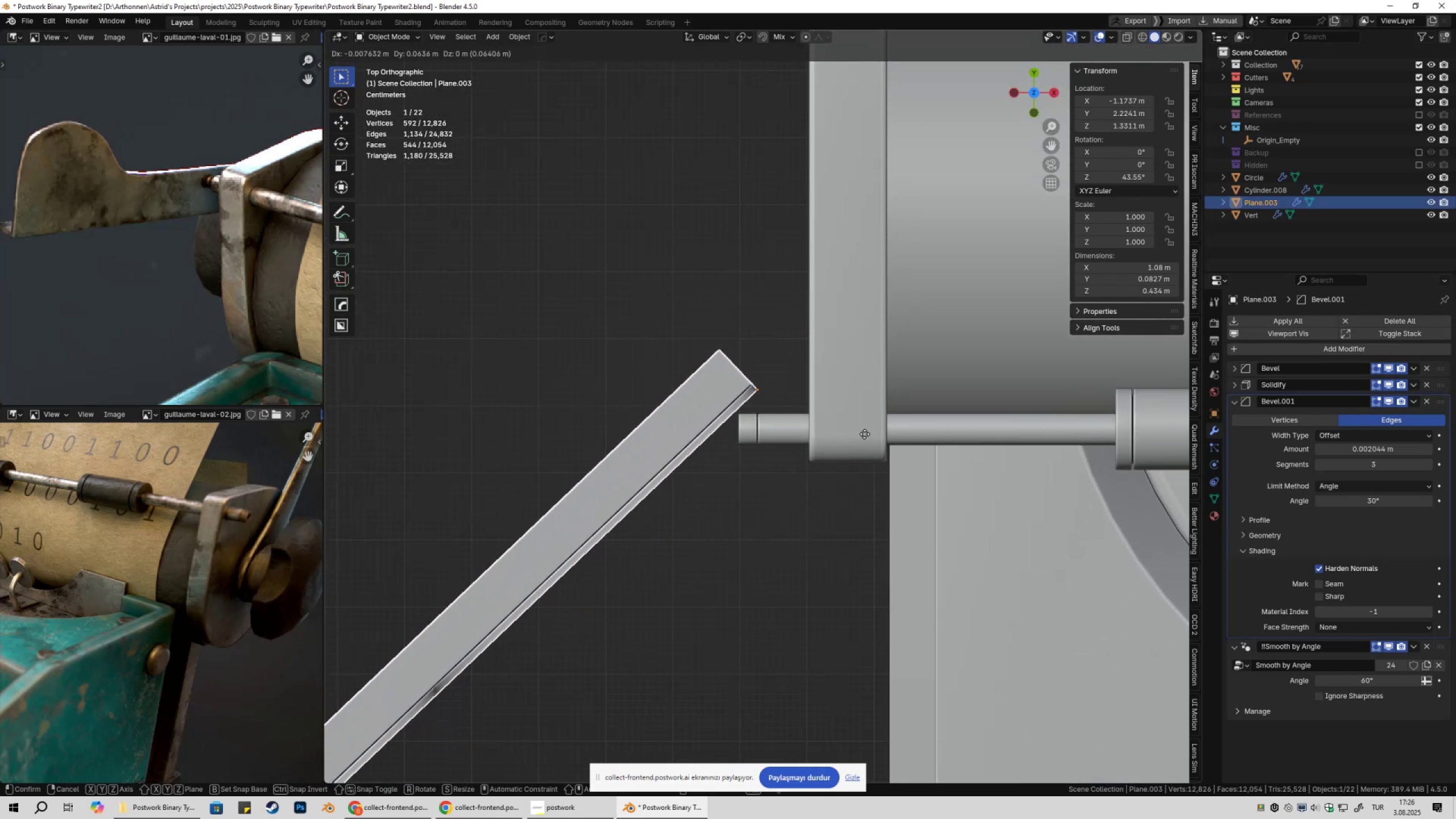 
scroll: coordinate [851, 415], scroll_direction: down, amount: 3.0
 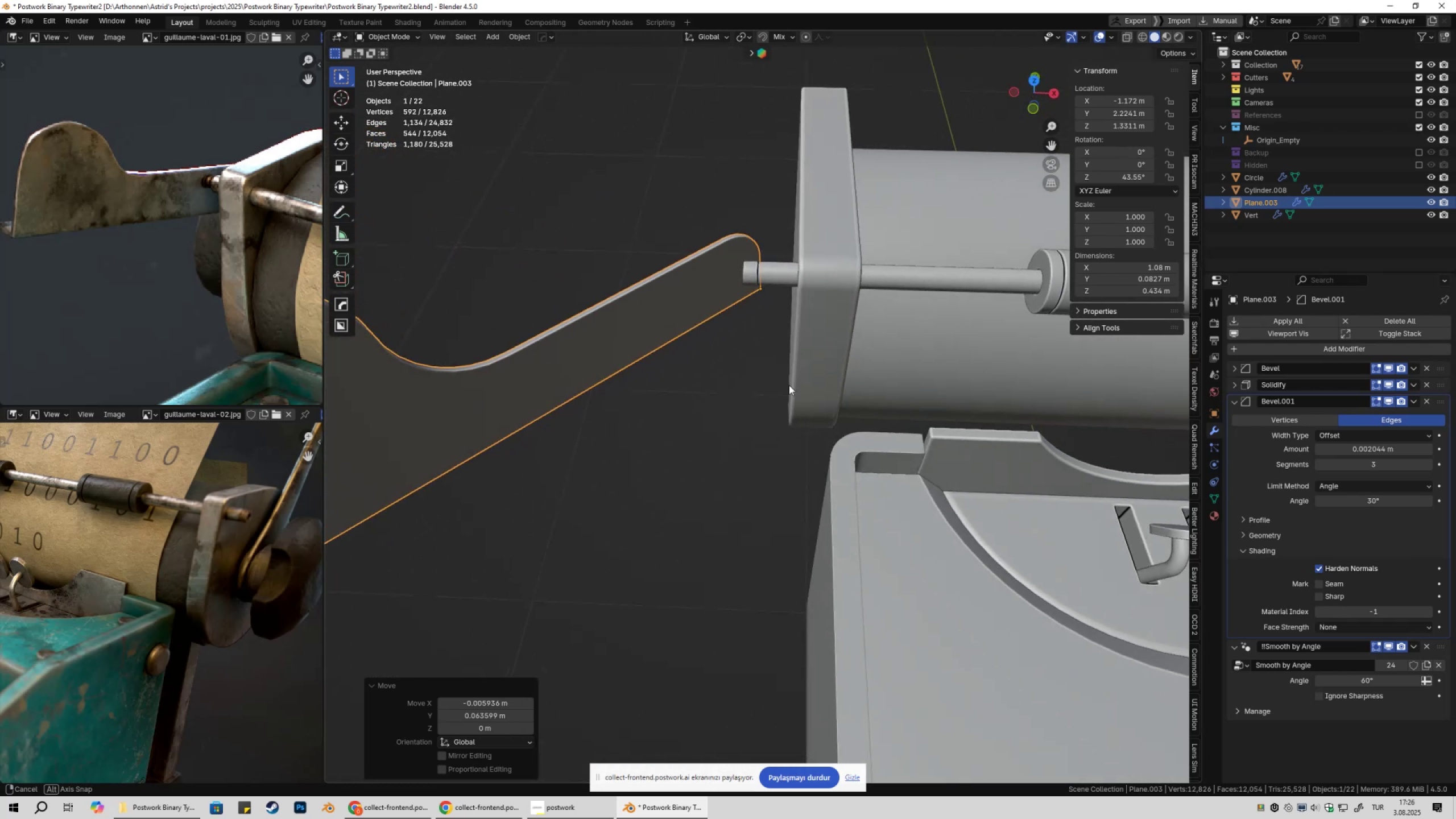 
key(Shift+ShiftLeft)
 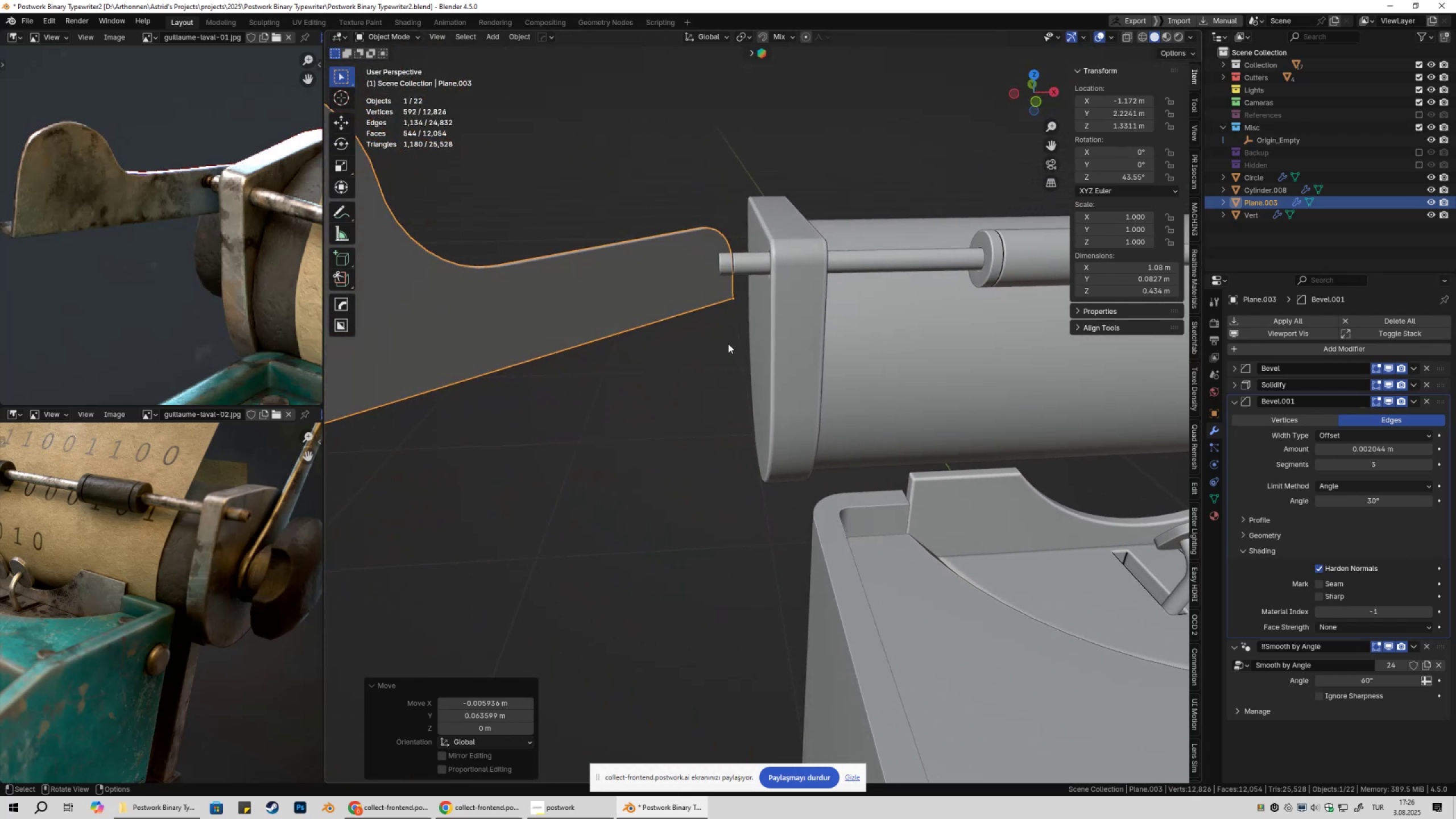 
wait(7.12)
 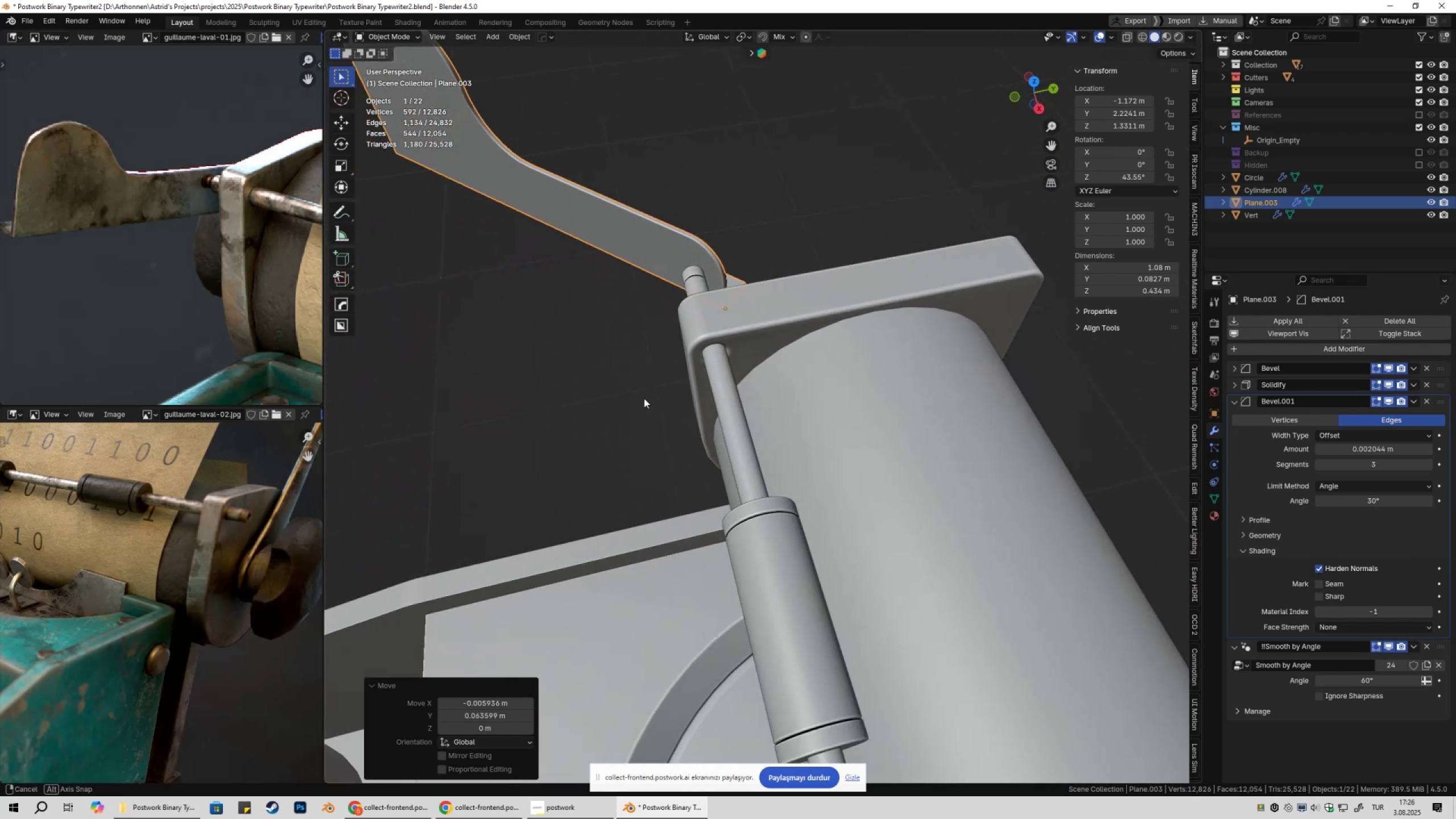 
scroll: coordinate [742, 368], scroll_direction: up, amount: 4.0
 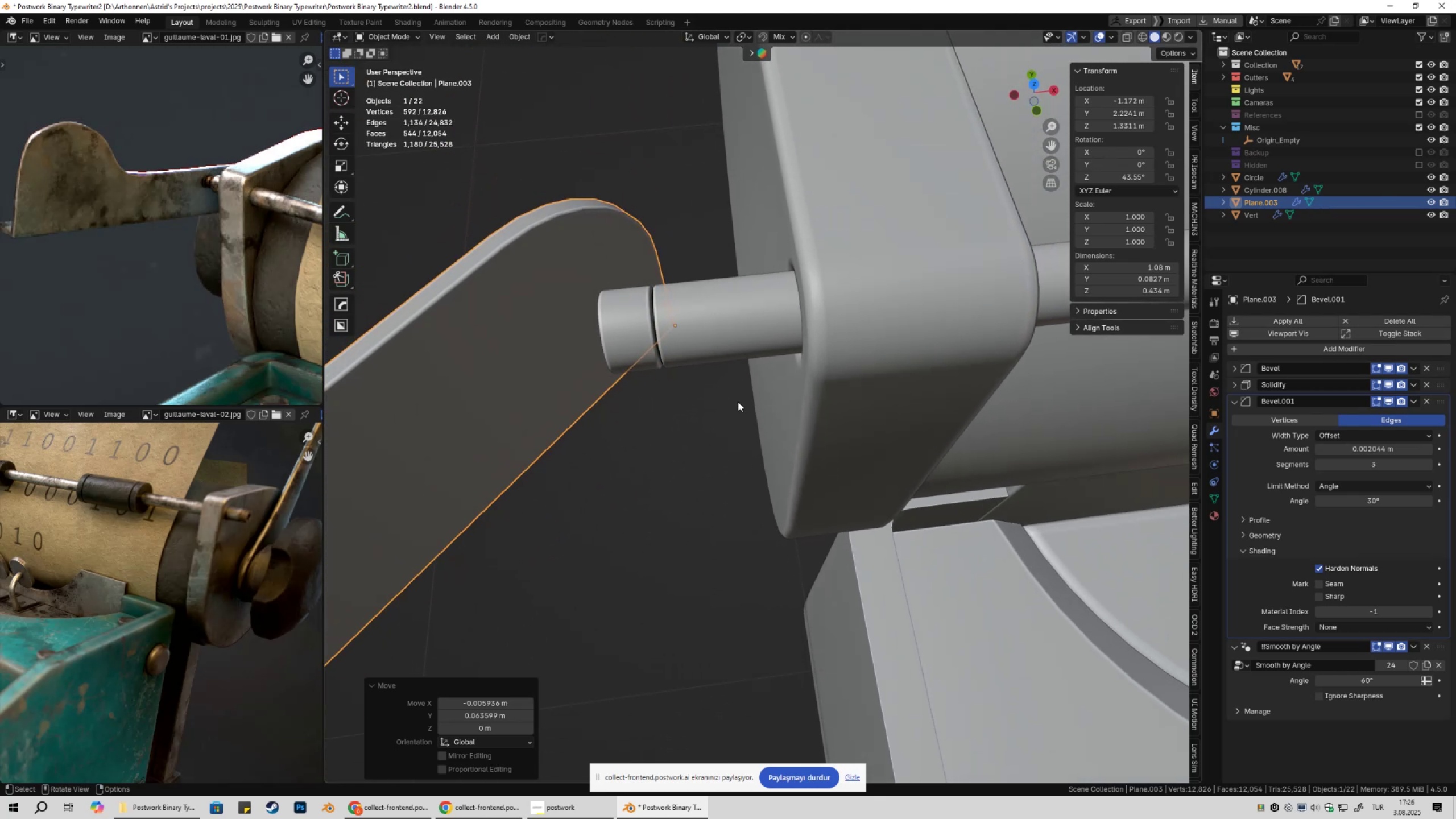 
type(rzrz)
 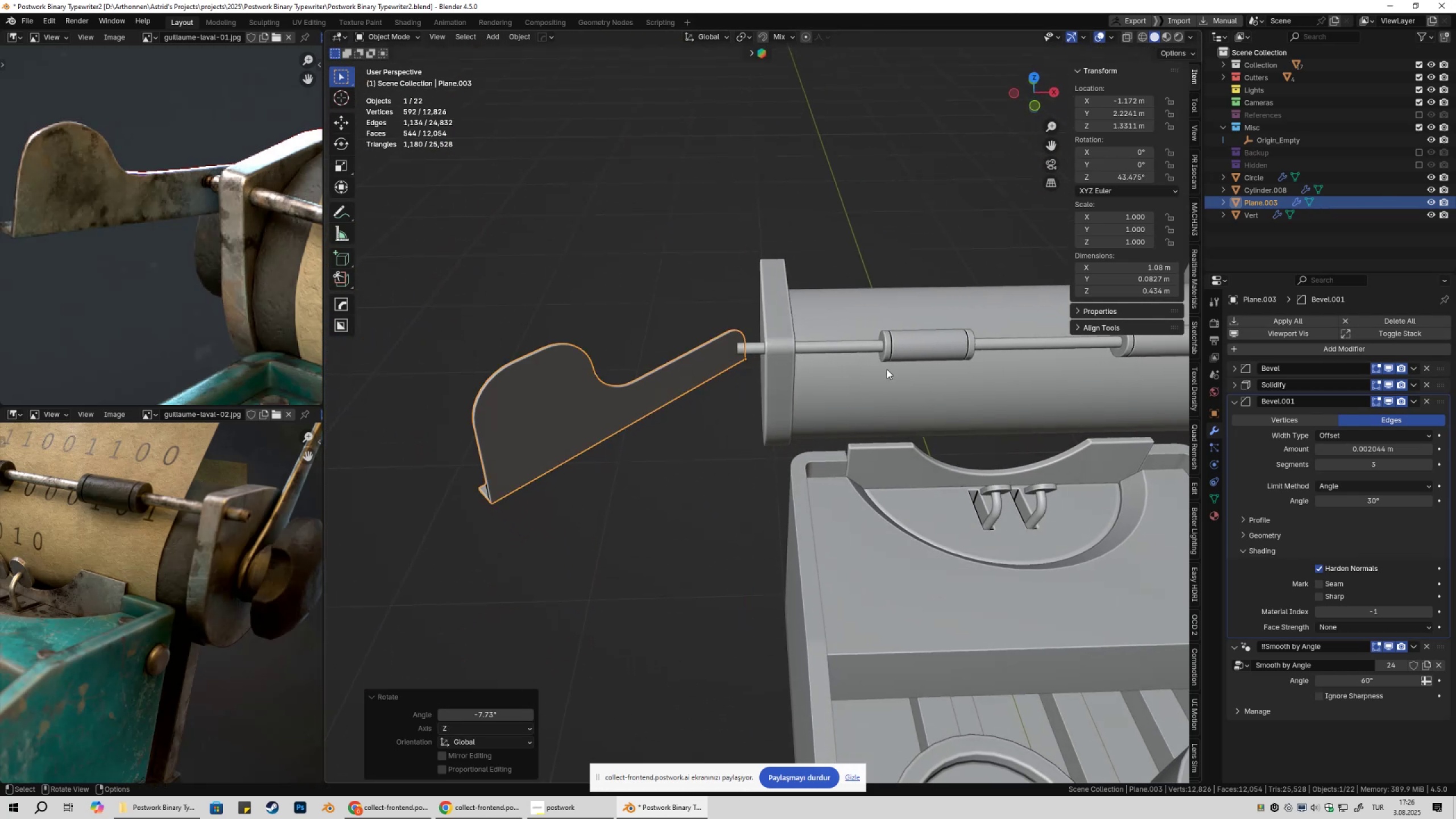 
scroll: coordinate [774, 428], scroll_direction: down, amount: 7.0
 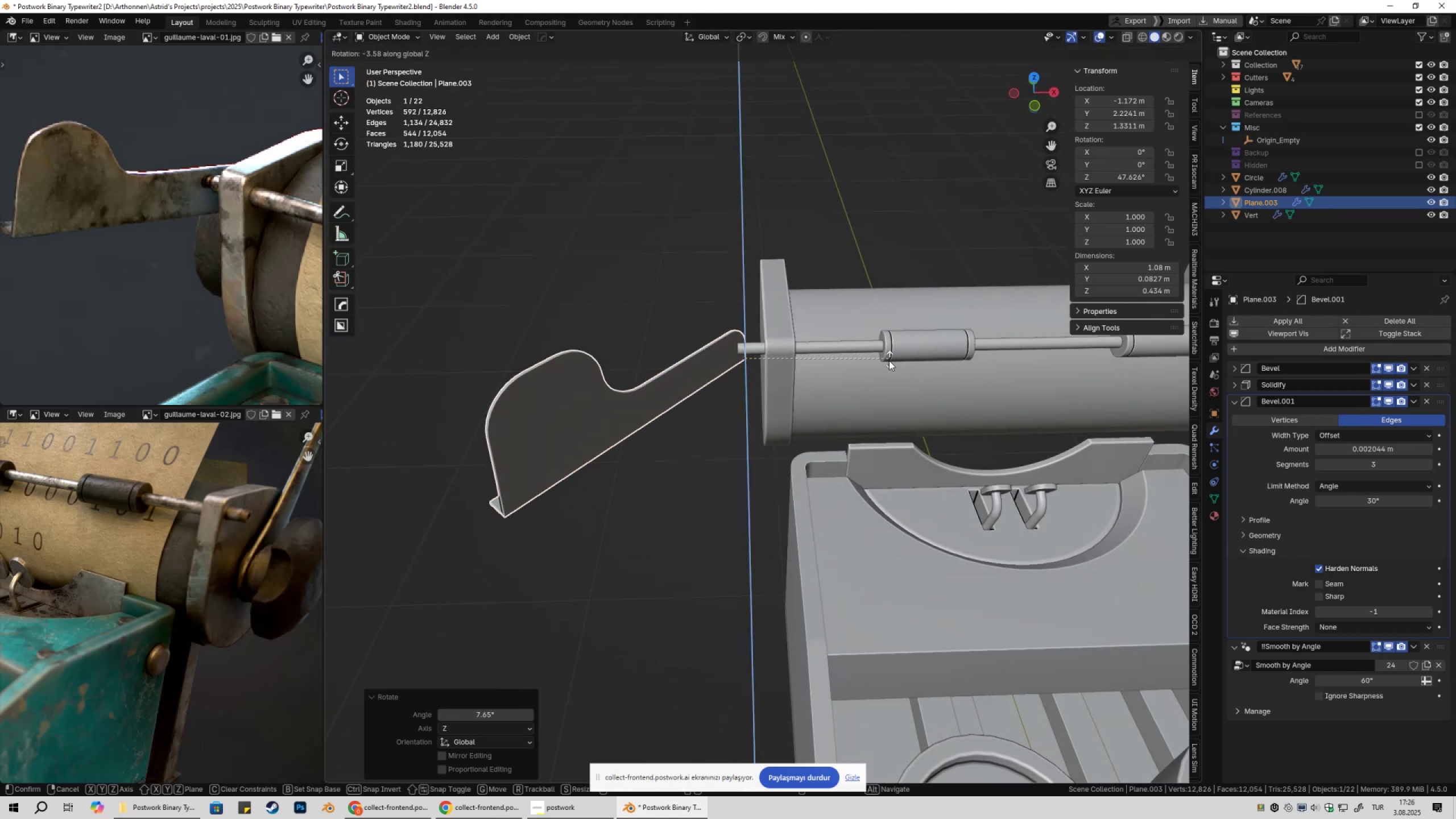 
left_click([887, 369])
 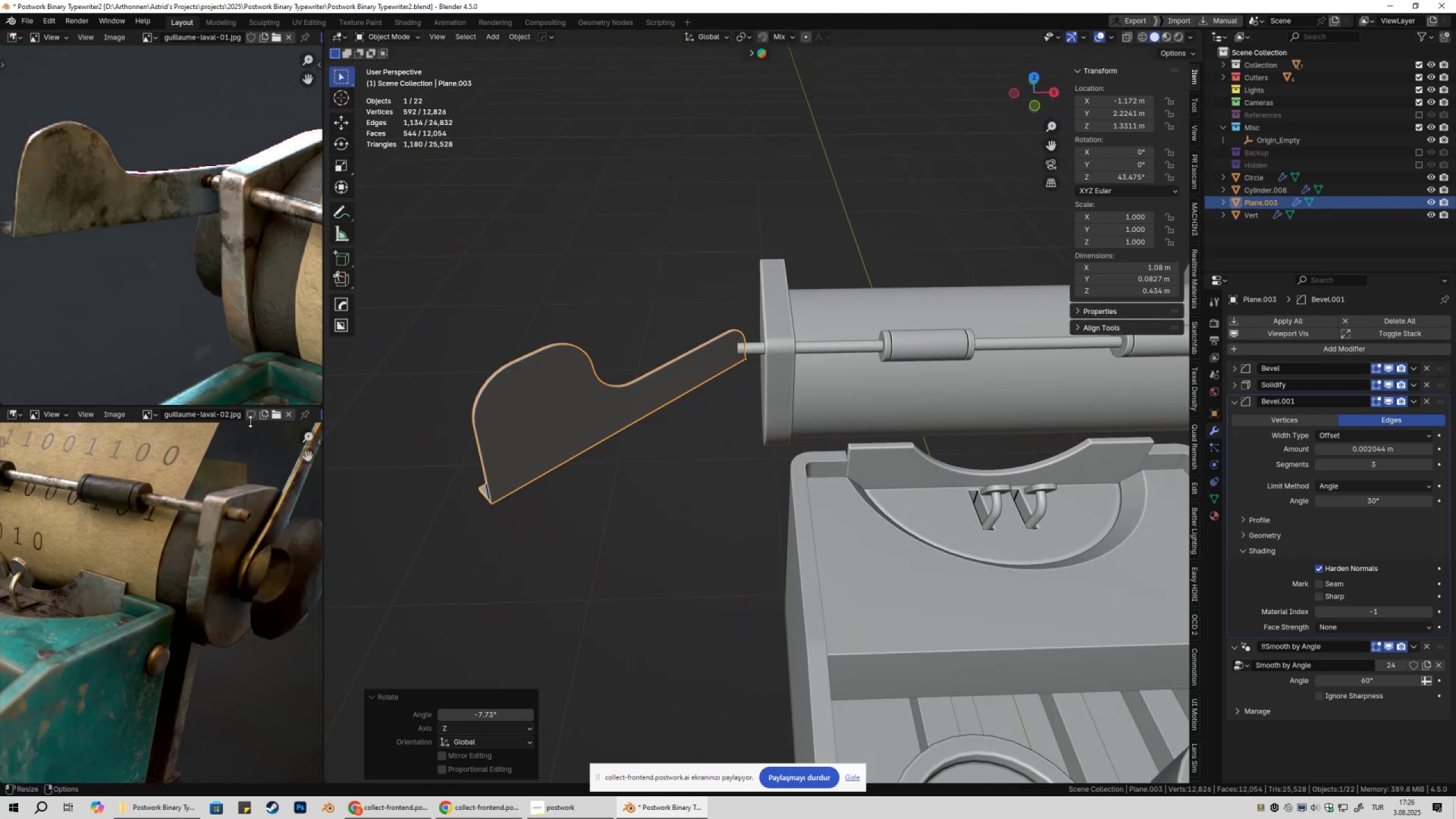 
scroll: coordinate [670, 415], scroll_direction: down, amount: 10.0
 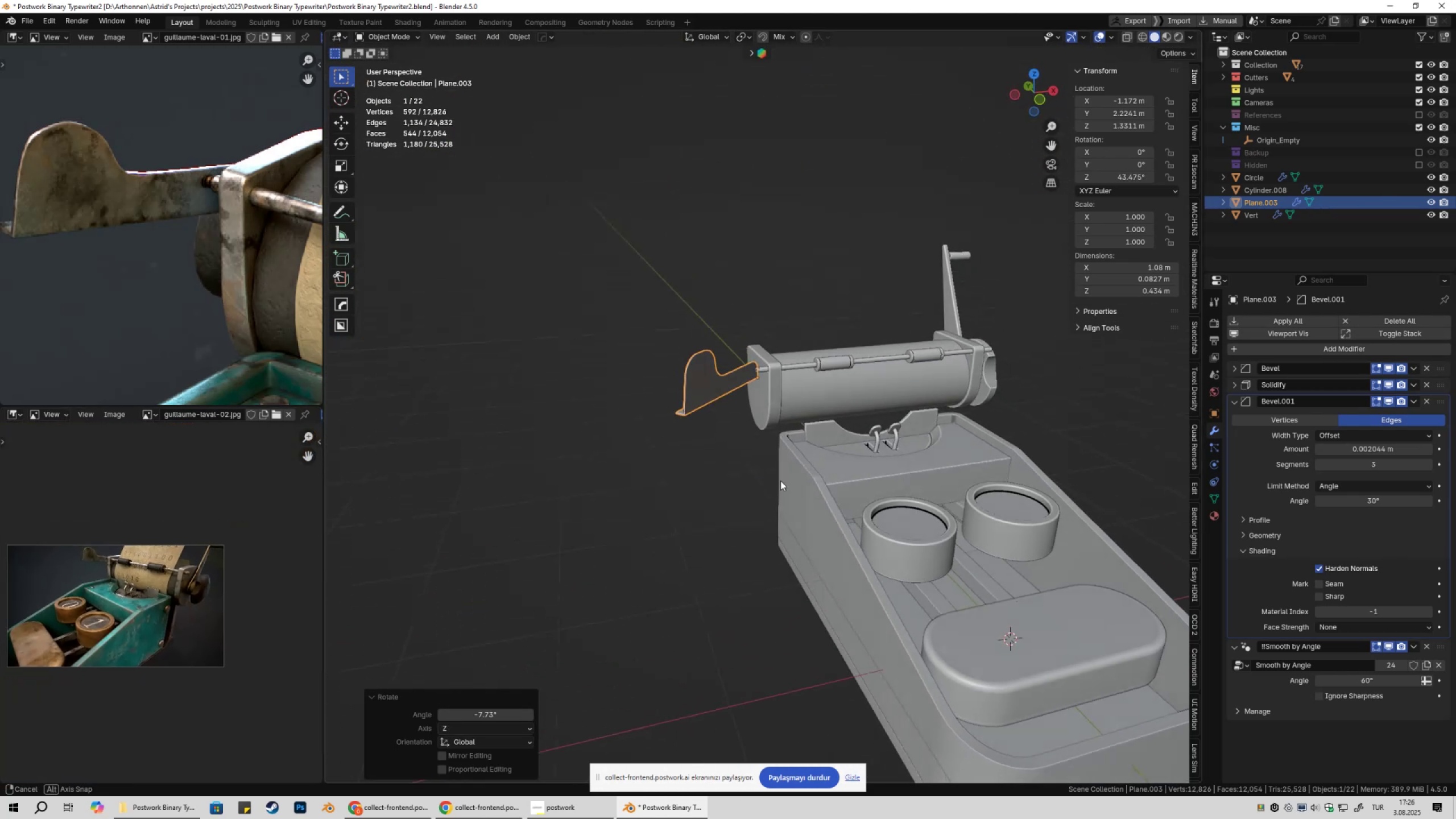 
scroll: coordinate [826, 452], scroll_direction: up, amount: 8.0
 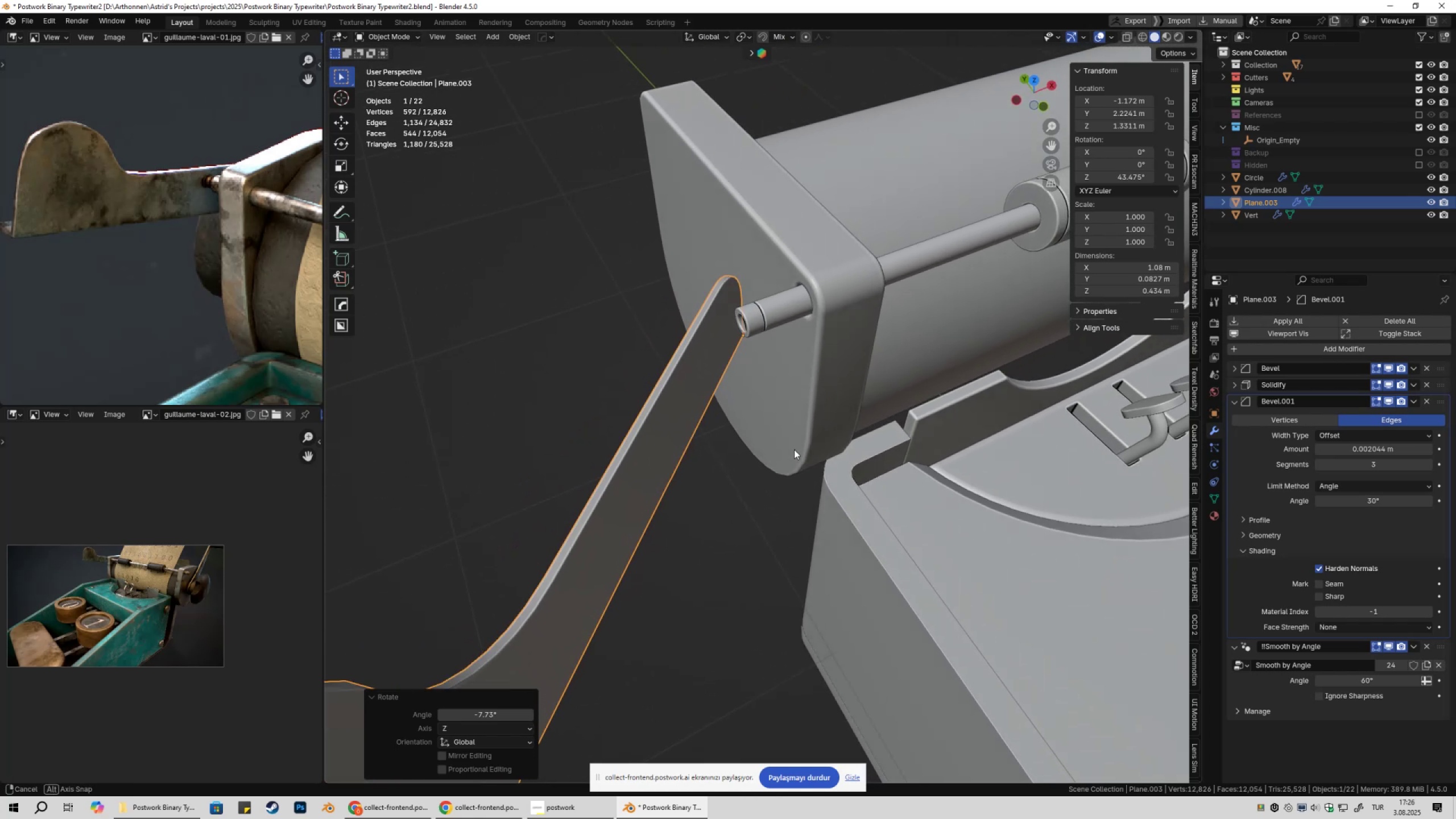 
key(Shift+ShiftLeft)
 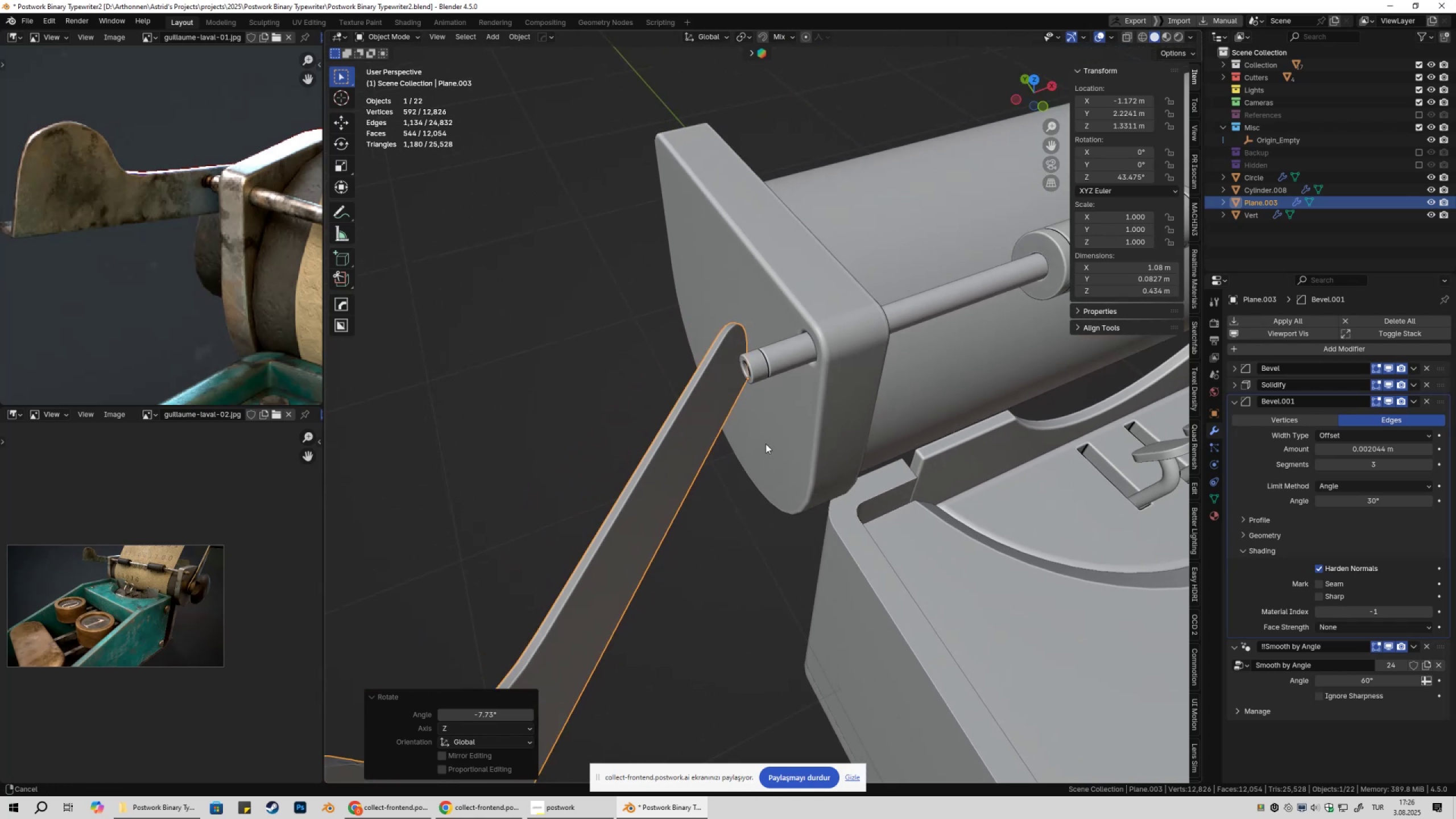 
scroll: coordinate [769, 445], scroll_direction: up, amount: 4.0
 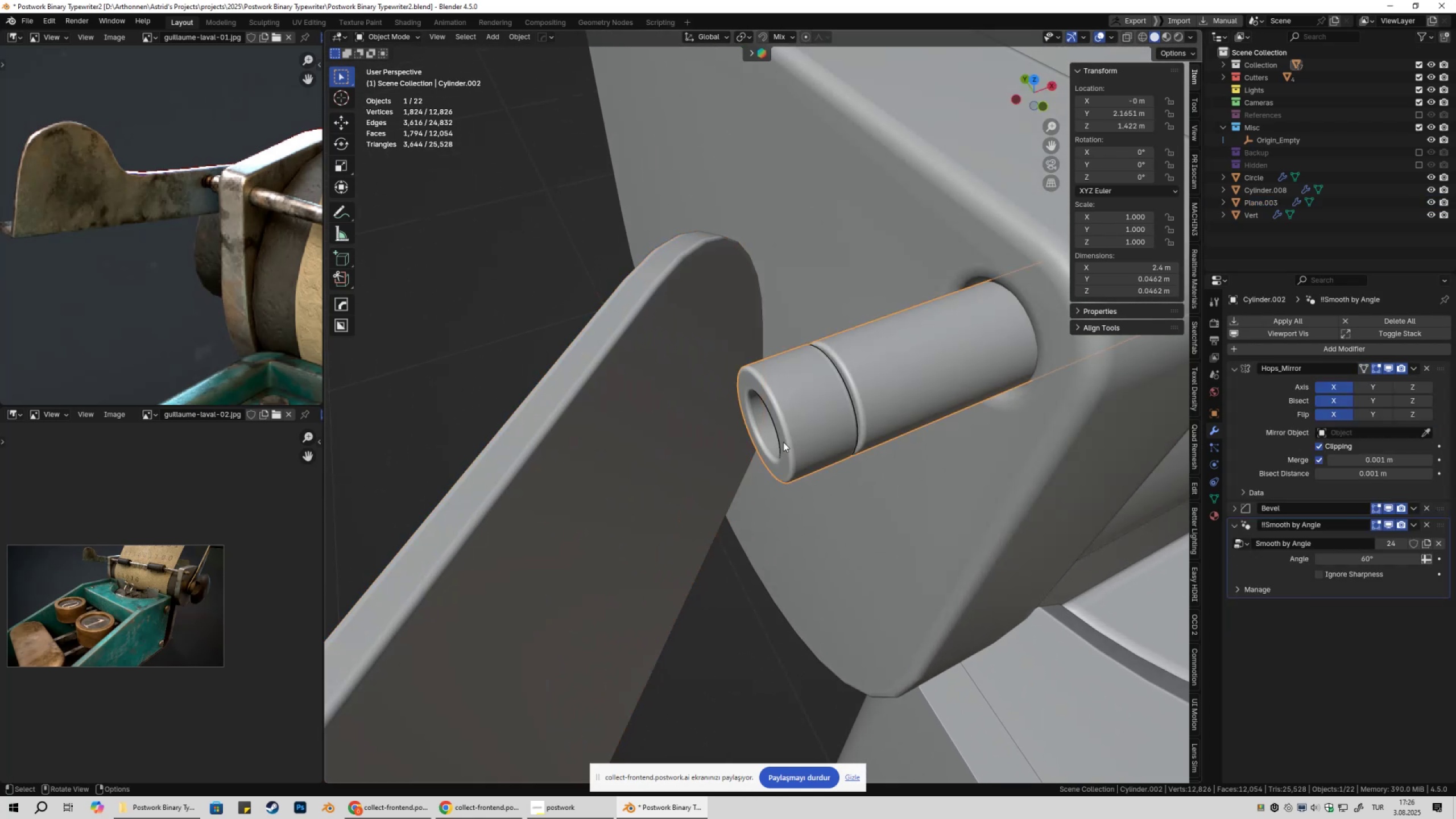 
scroll: coordinate [781, 407], scroll_direction: down, amount: 3.0
 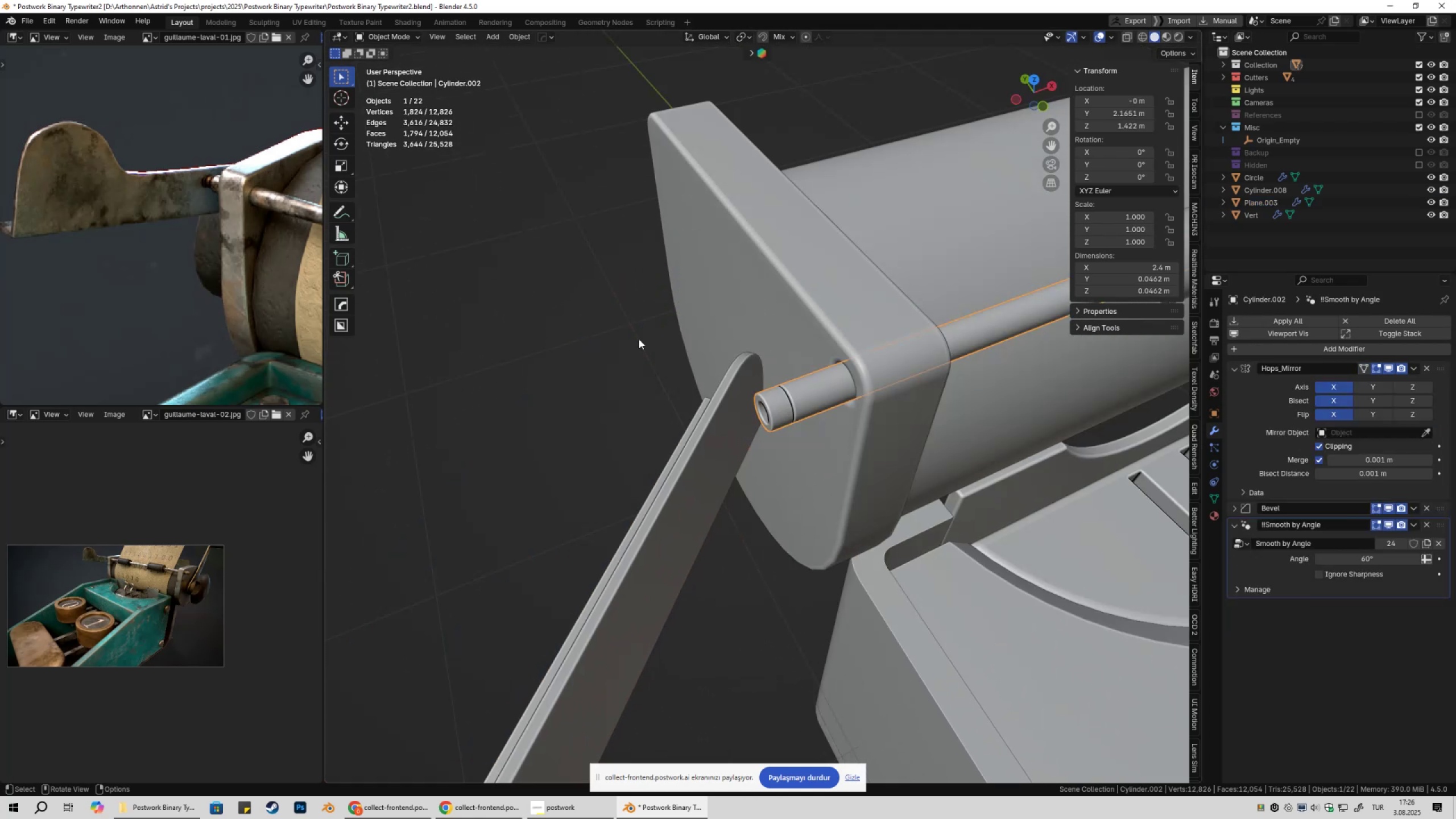 
left_click([638, 338])
 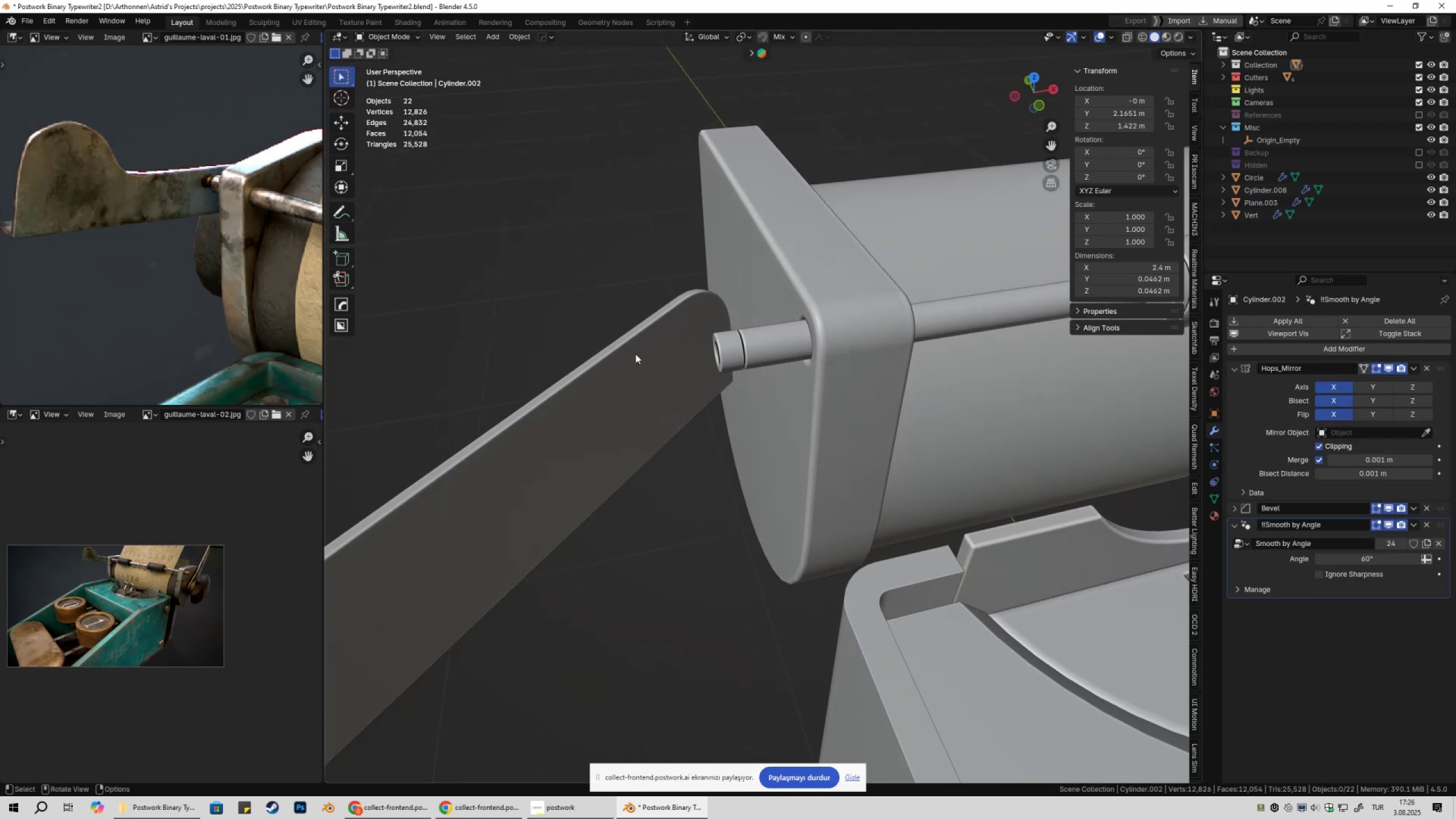 
scroll: coordinate [726, 458], scroll_direction: up, amount: 2.0
 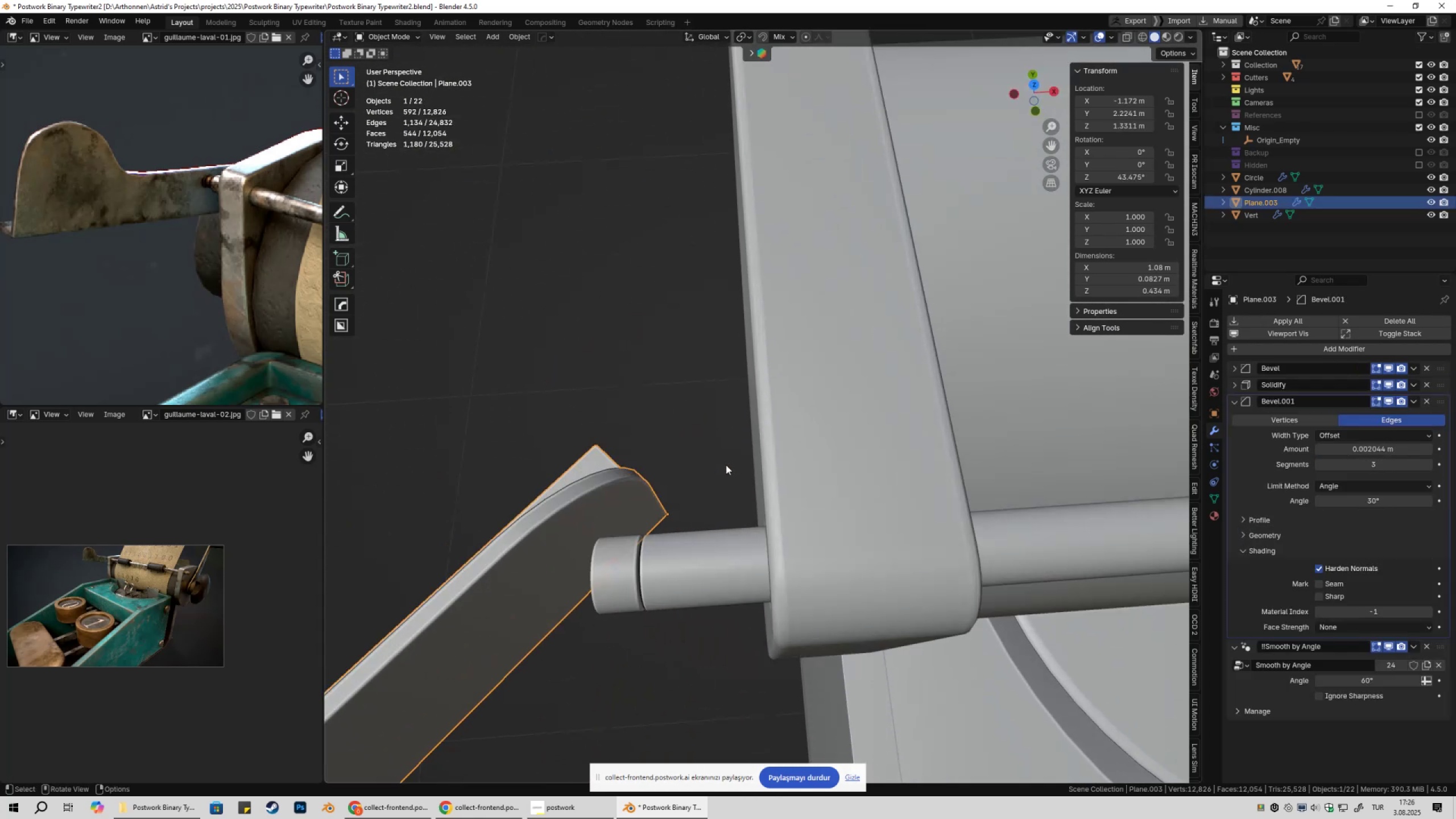 
type(7gx)
 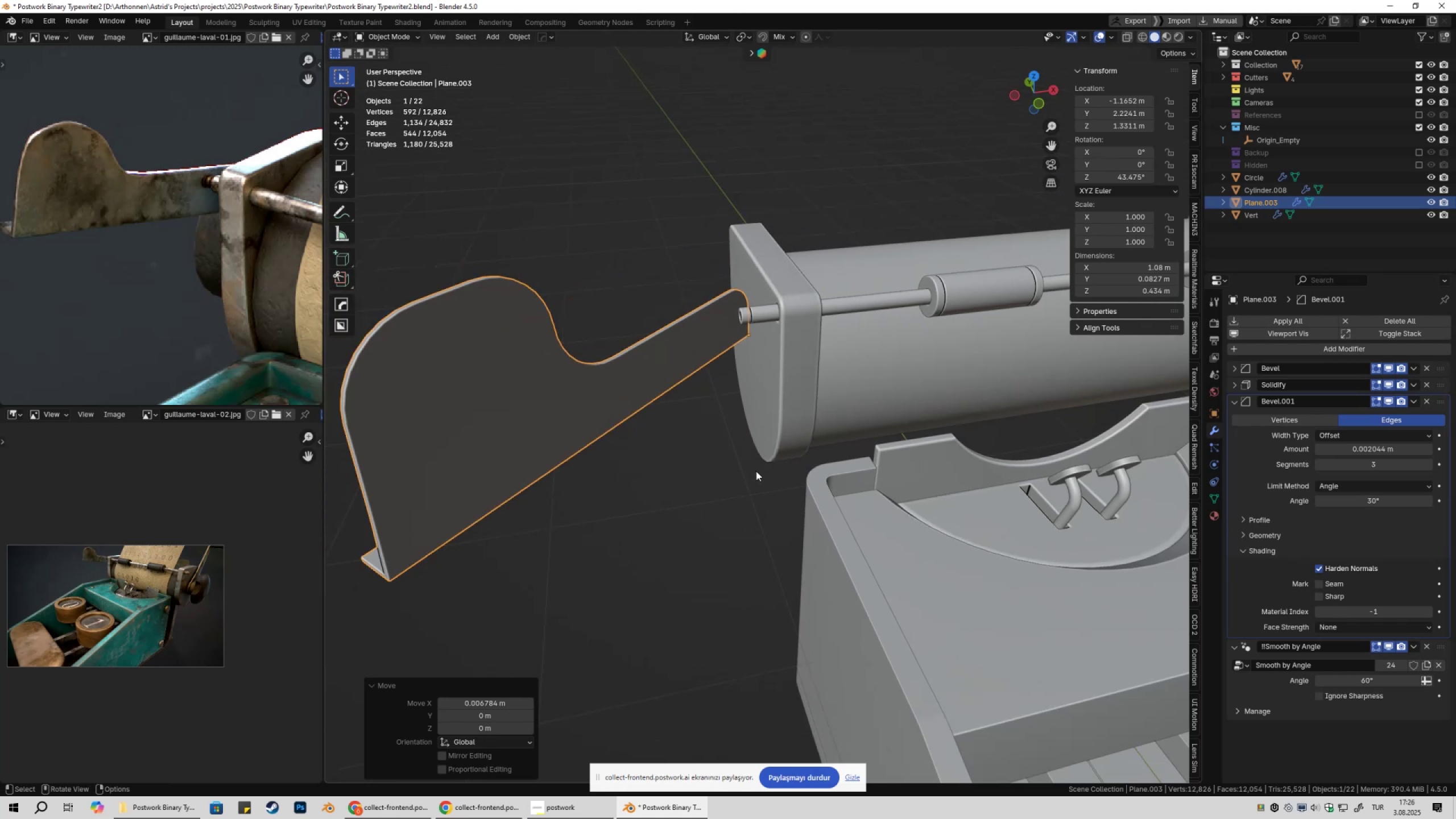 
scroll: coordinate [752, 390], scroll_direction: up, amount: 7.0
 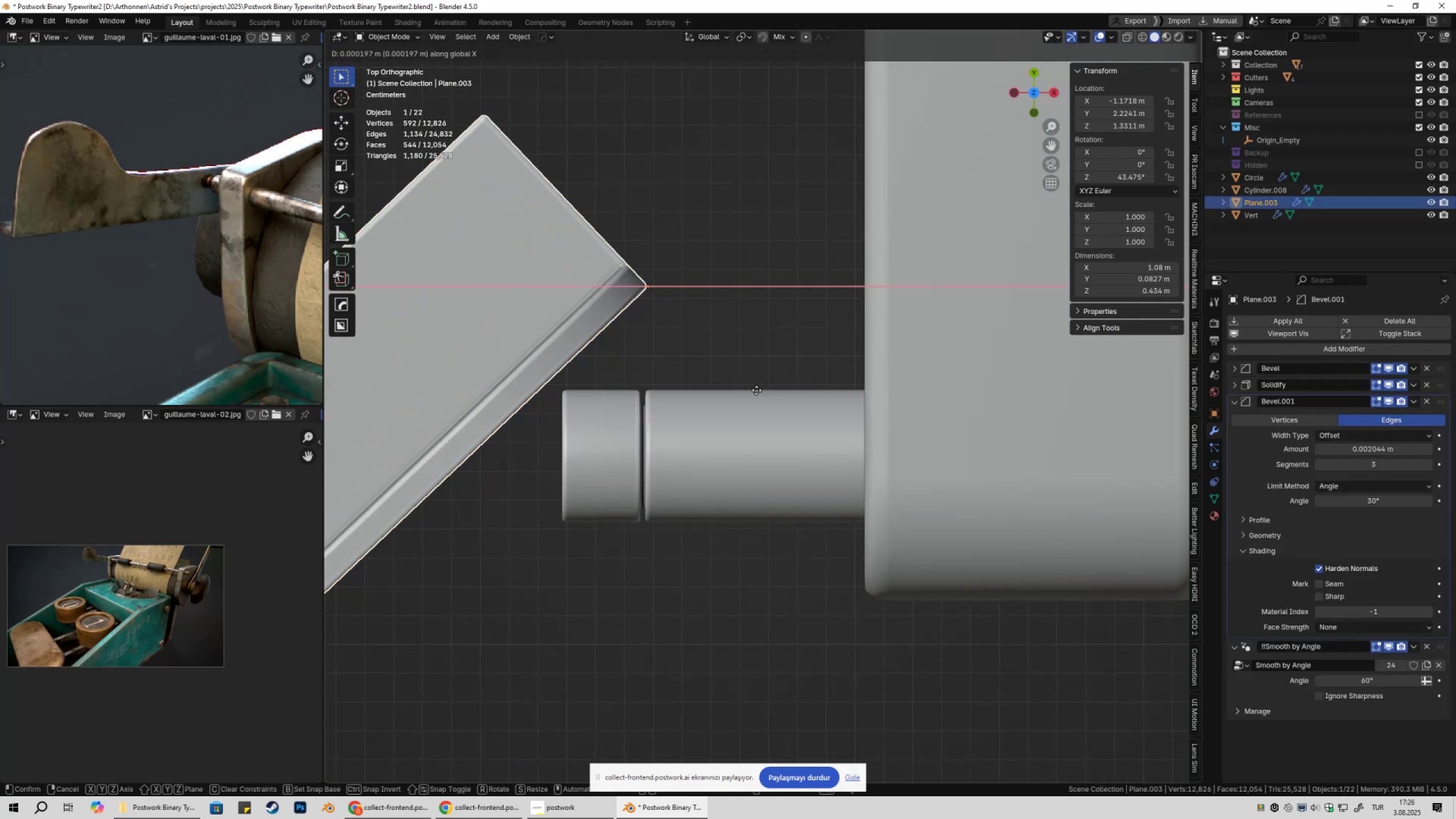 
scroll: coordinate [767, 444], scroll_direction: down, amount: 12.0
 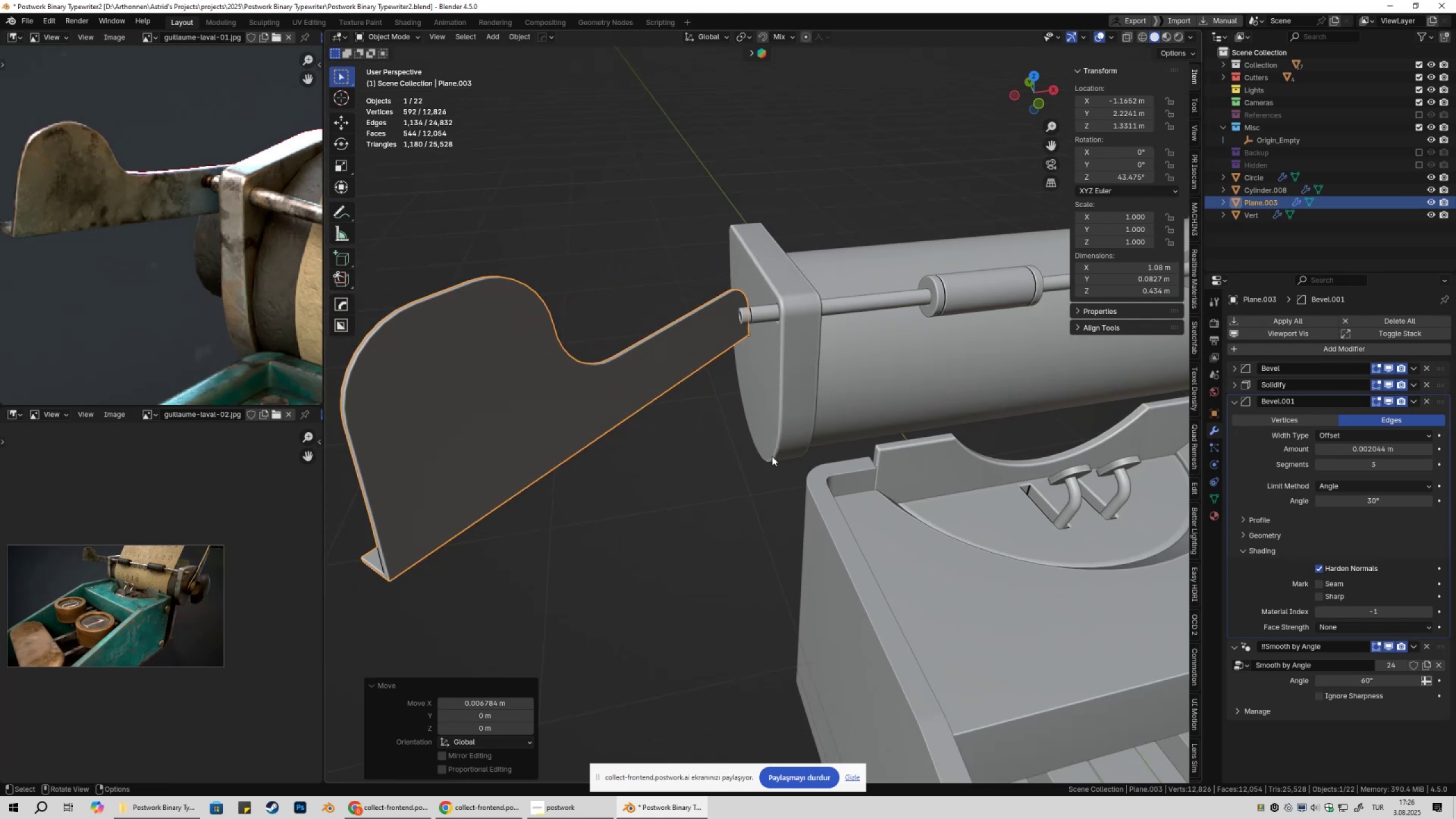 
left_click([758, 470])
 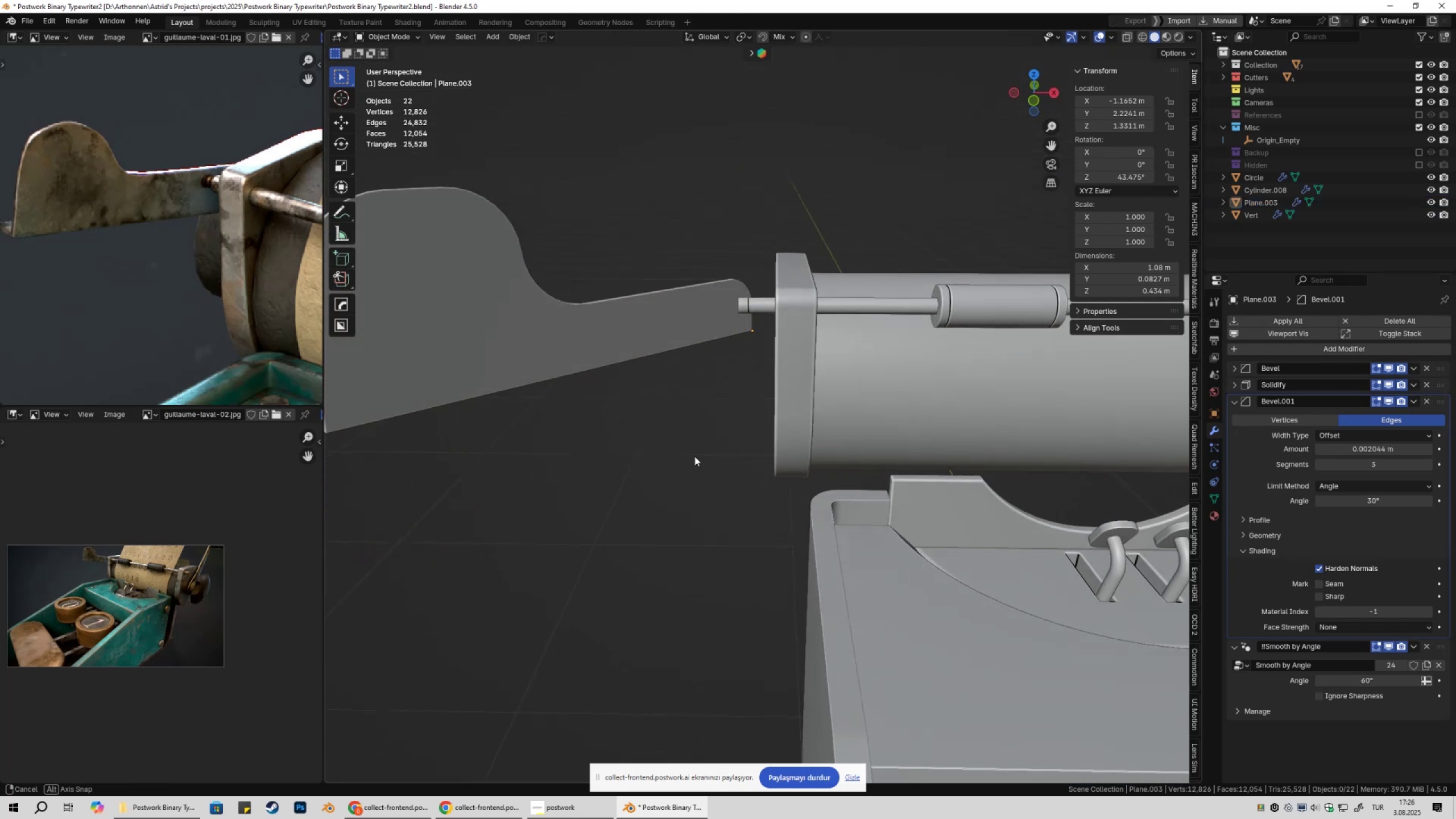 
scroll: coordinate [719, 465], scroll_direction: down, amount: 7.0
 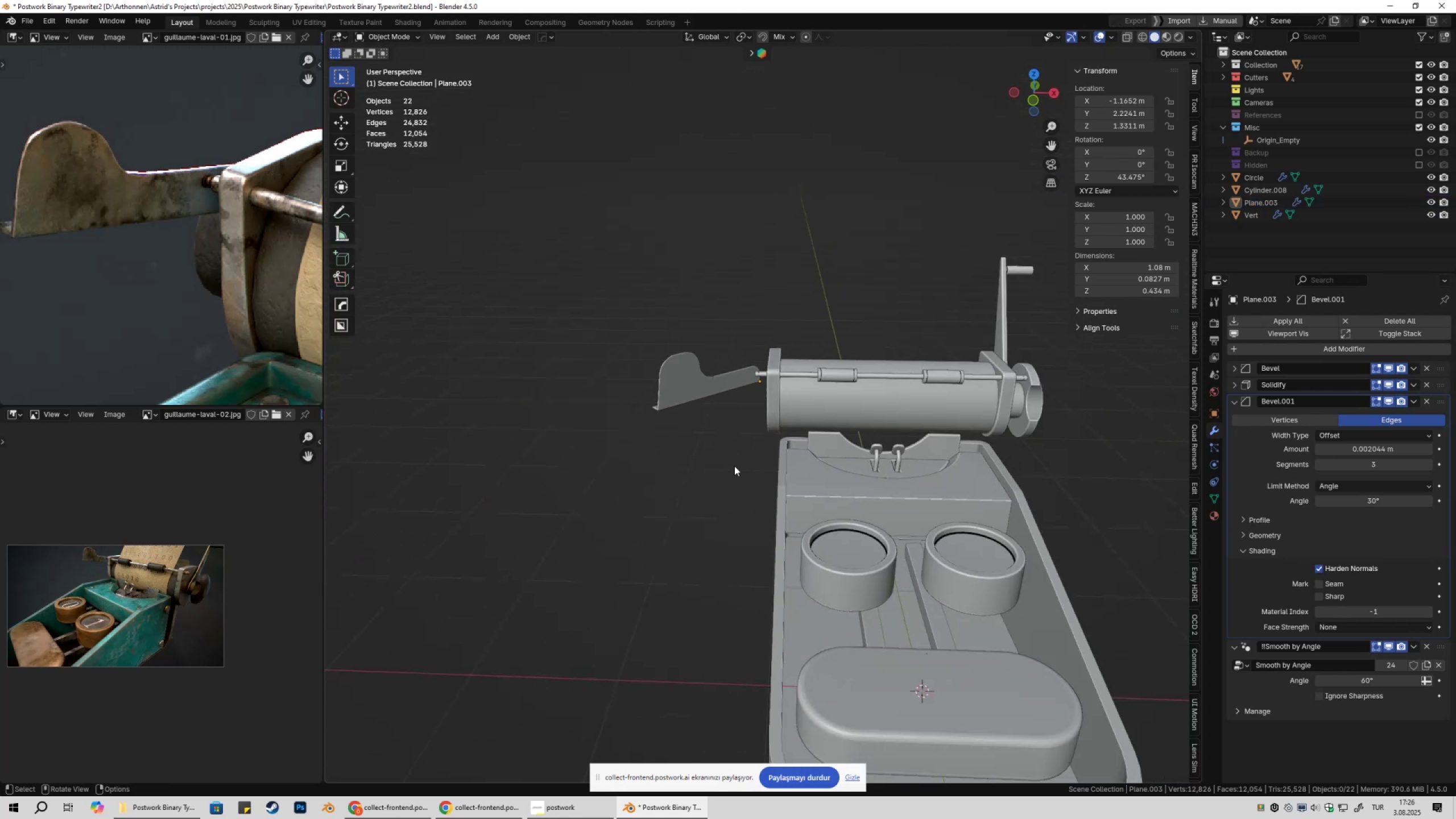 
key(Shift+ShiftLeft)
 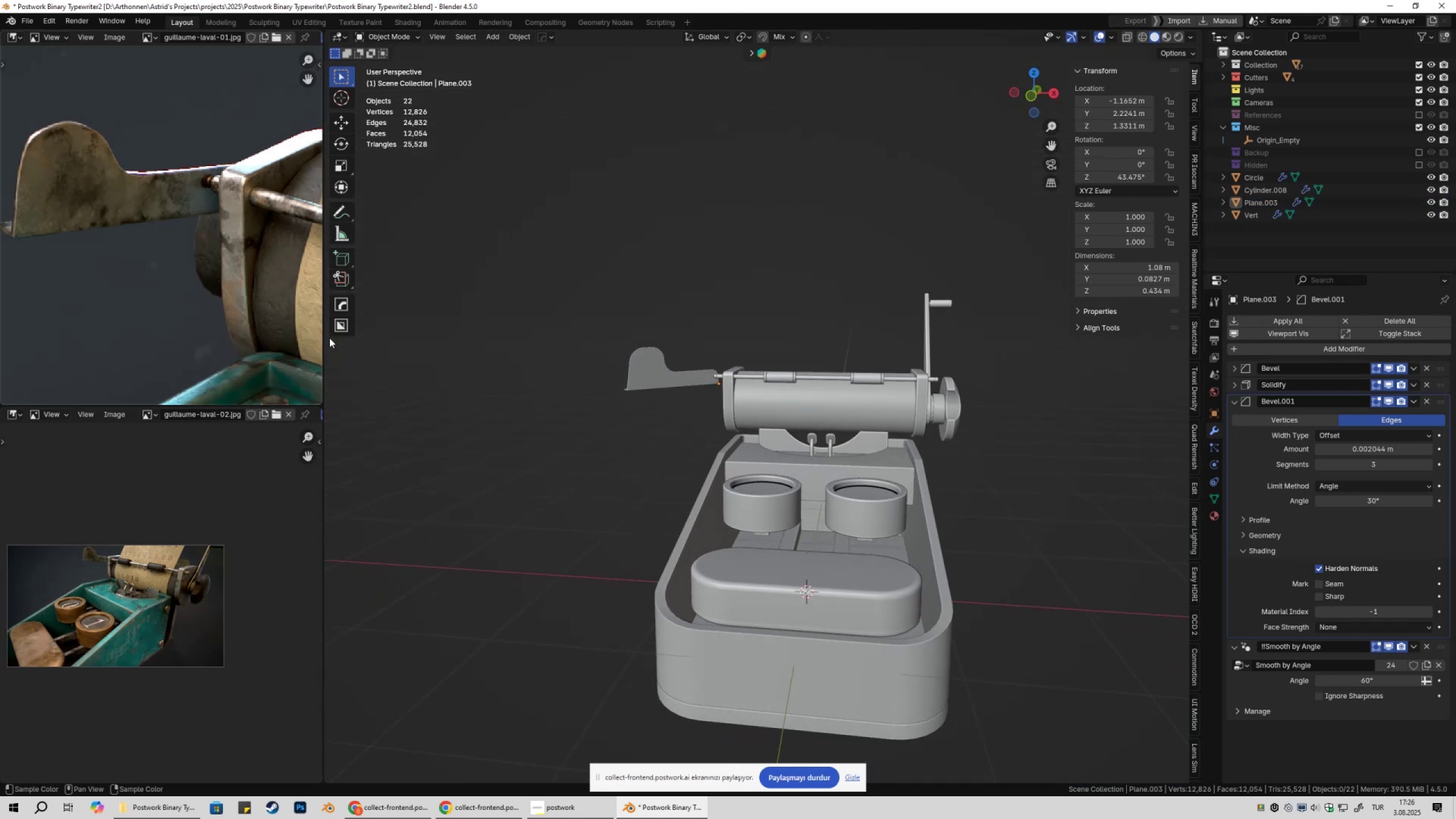 
scroll: coordinate [196, 304], scroll_direction: down, amount: 9.0
 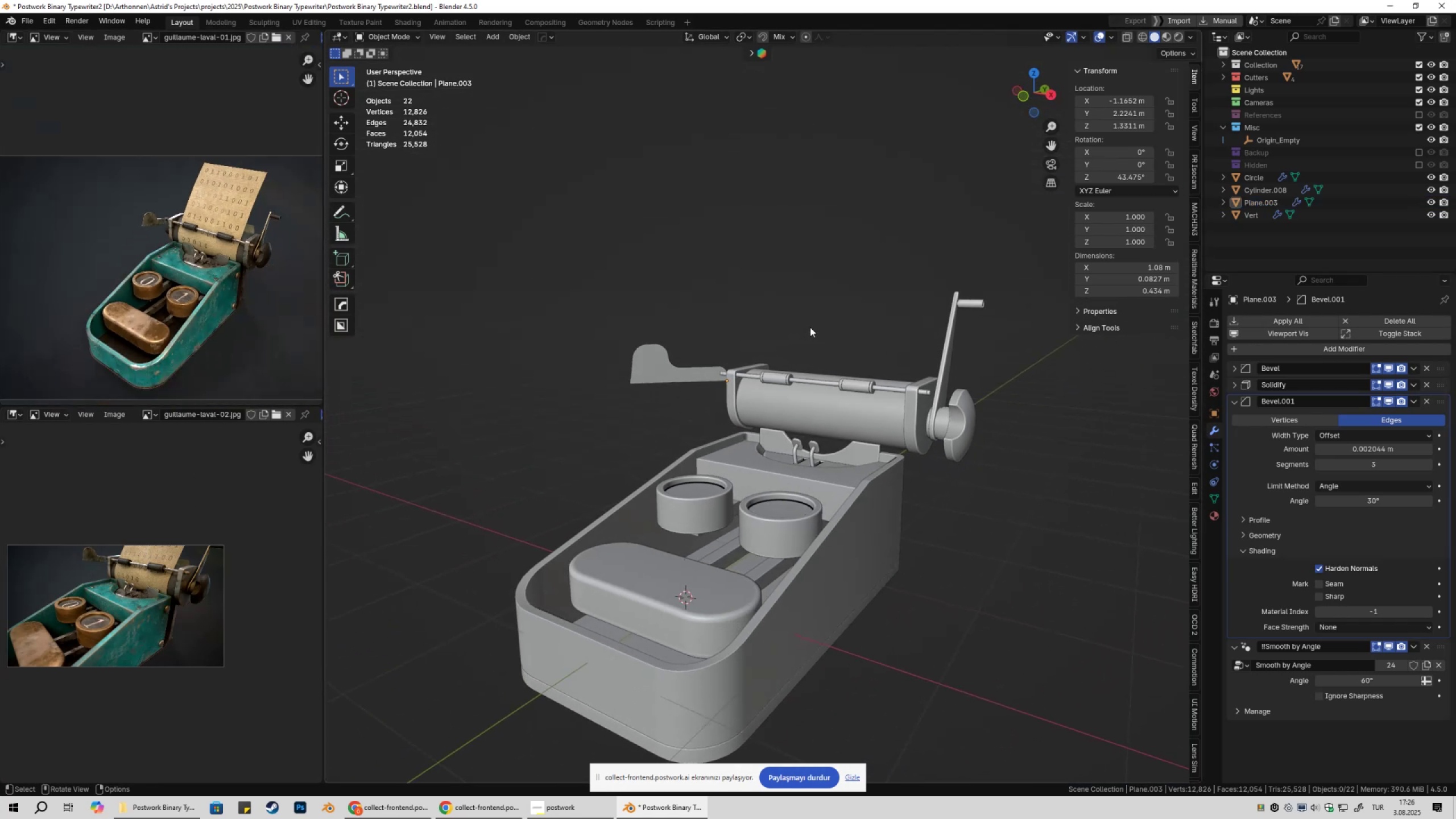 
scroll: coordinate [742, 347], scroll_direction: up, amount: 4.0
 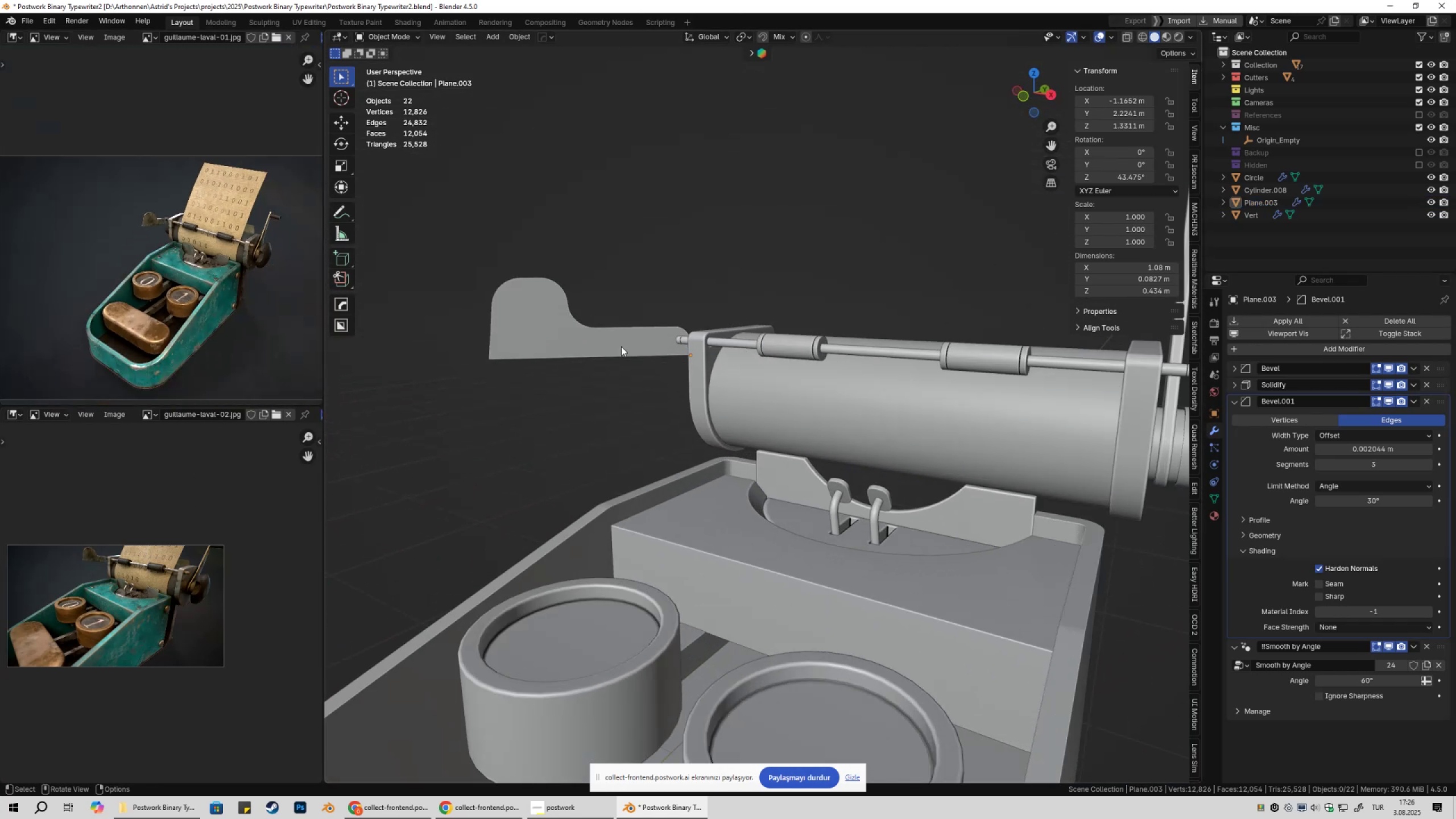 
left_click([613, 345])
 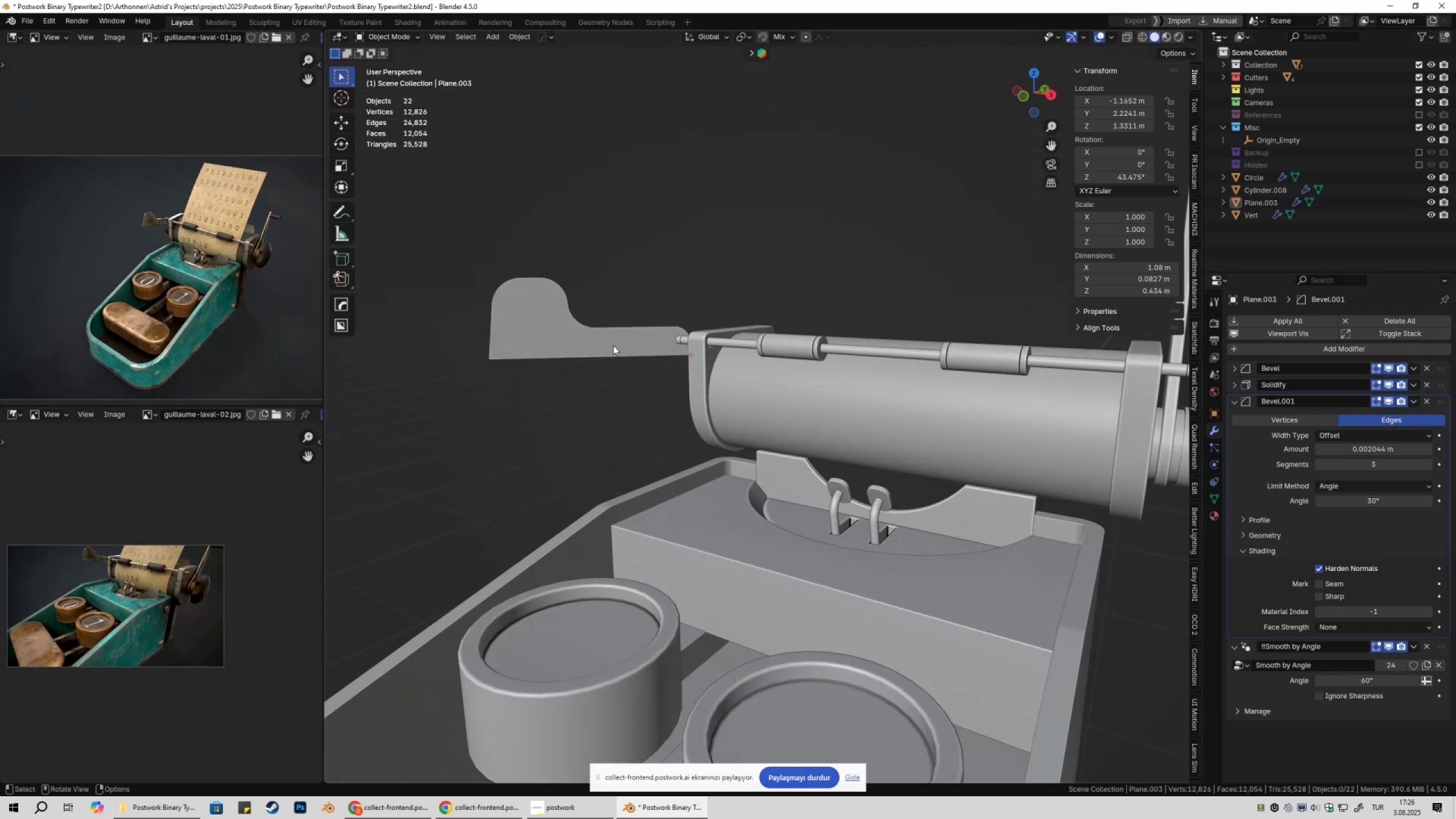 
key(Tab)
type(1gg)
key(Escape)
key(Tab)
key(Tab)
type(1gg)
 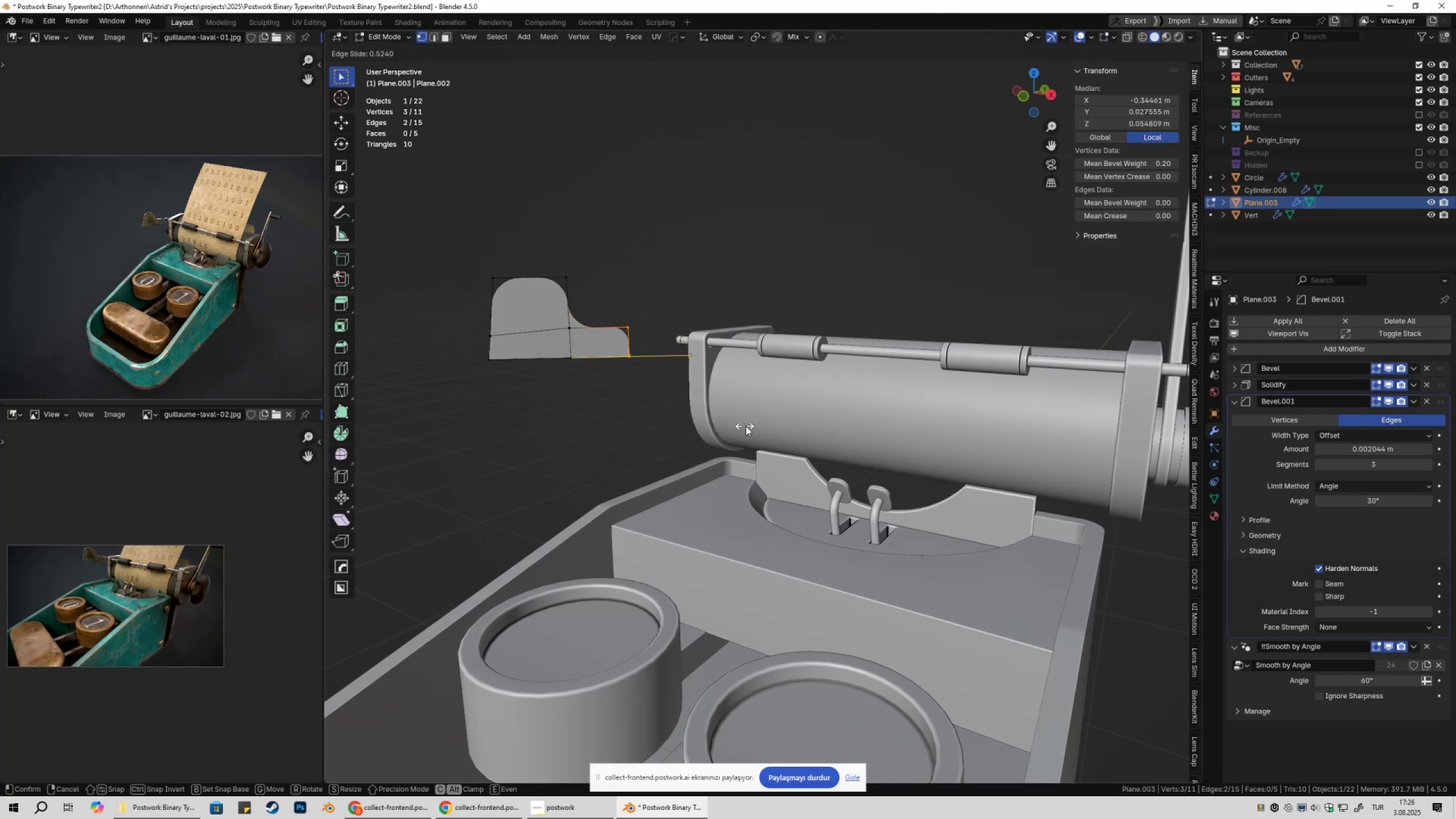 
left_click_drag(start_coordinate=[410, 221], to_coordinate=[608, 433])
 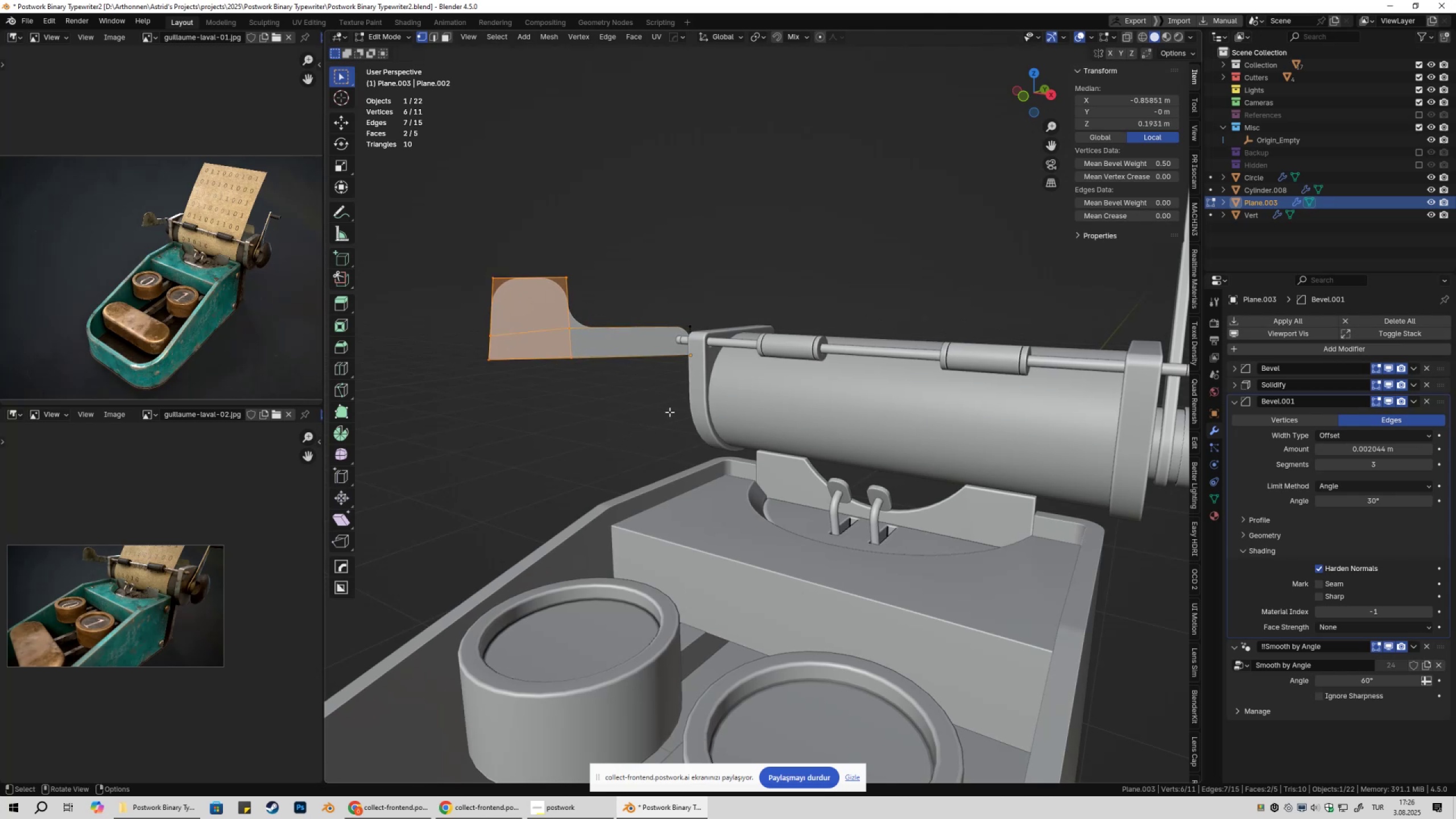 
left_click_drag(start_coordinate=[651, 293], to_coordinate=[770, 430])
 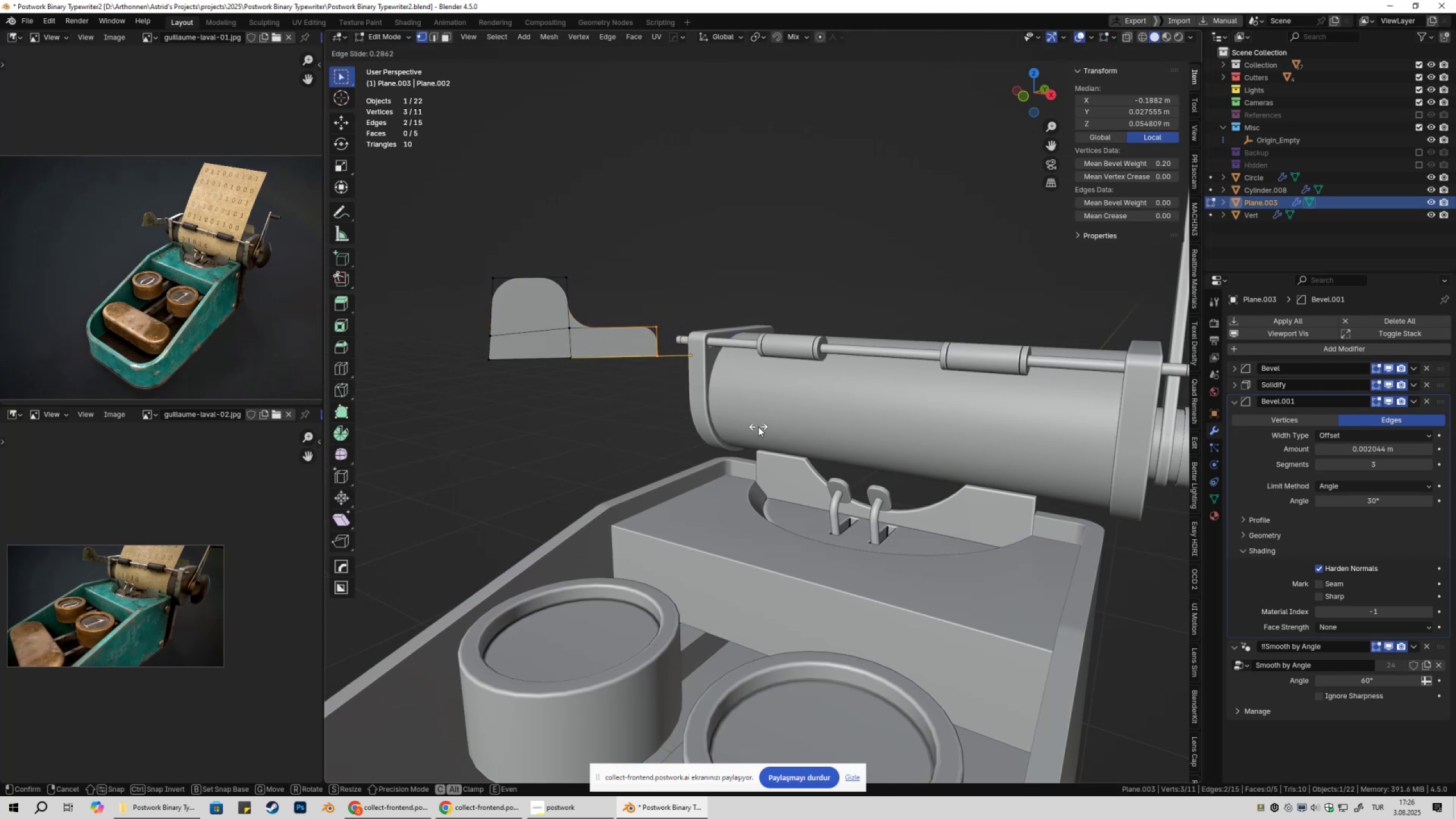 
left_click([760, 427])
 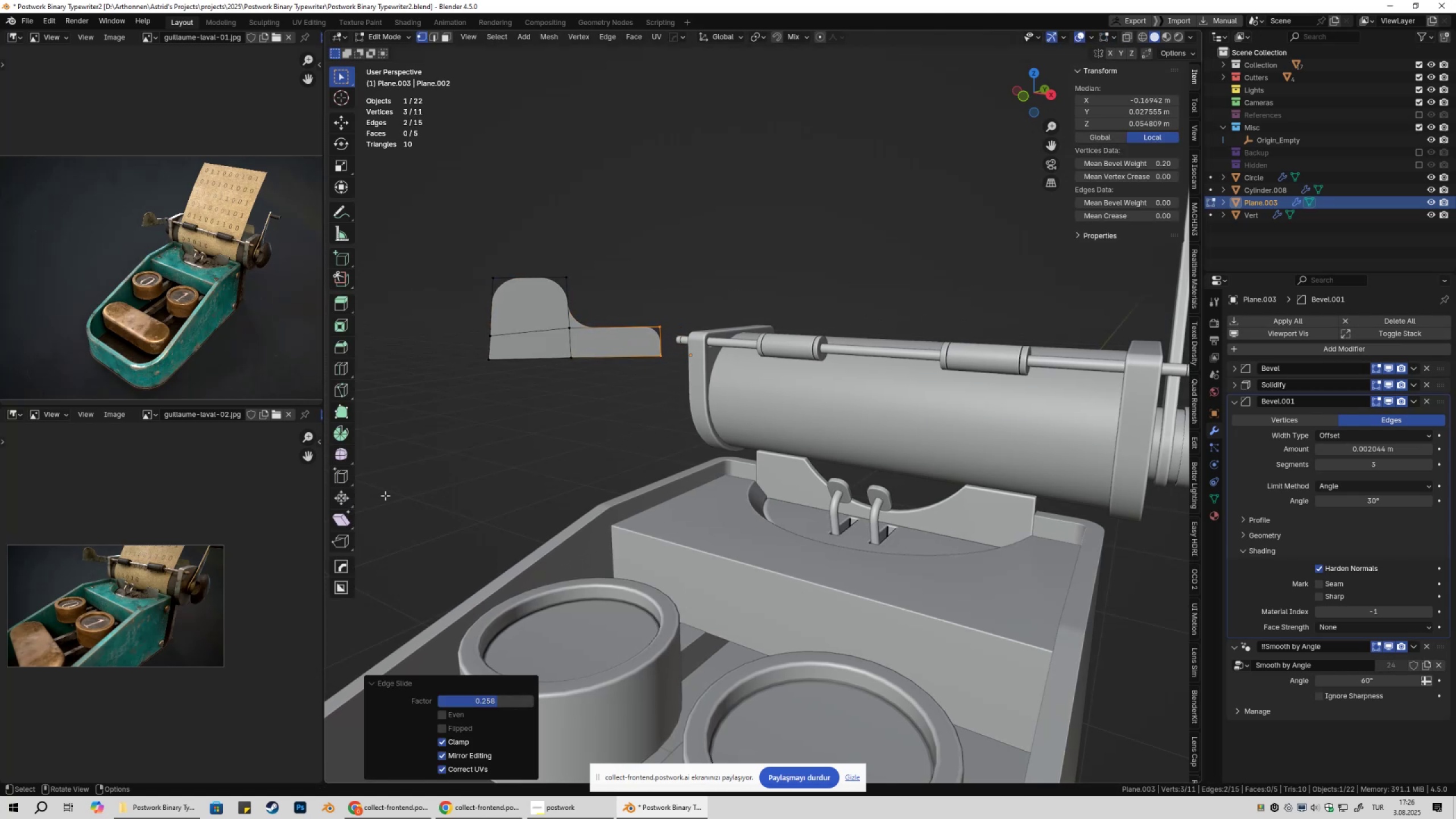 
scroll: coordinate [252, 591], scroll_direction: up, amount: 6.0
 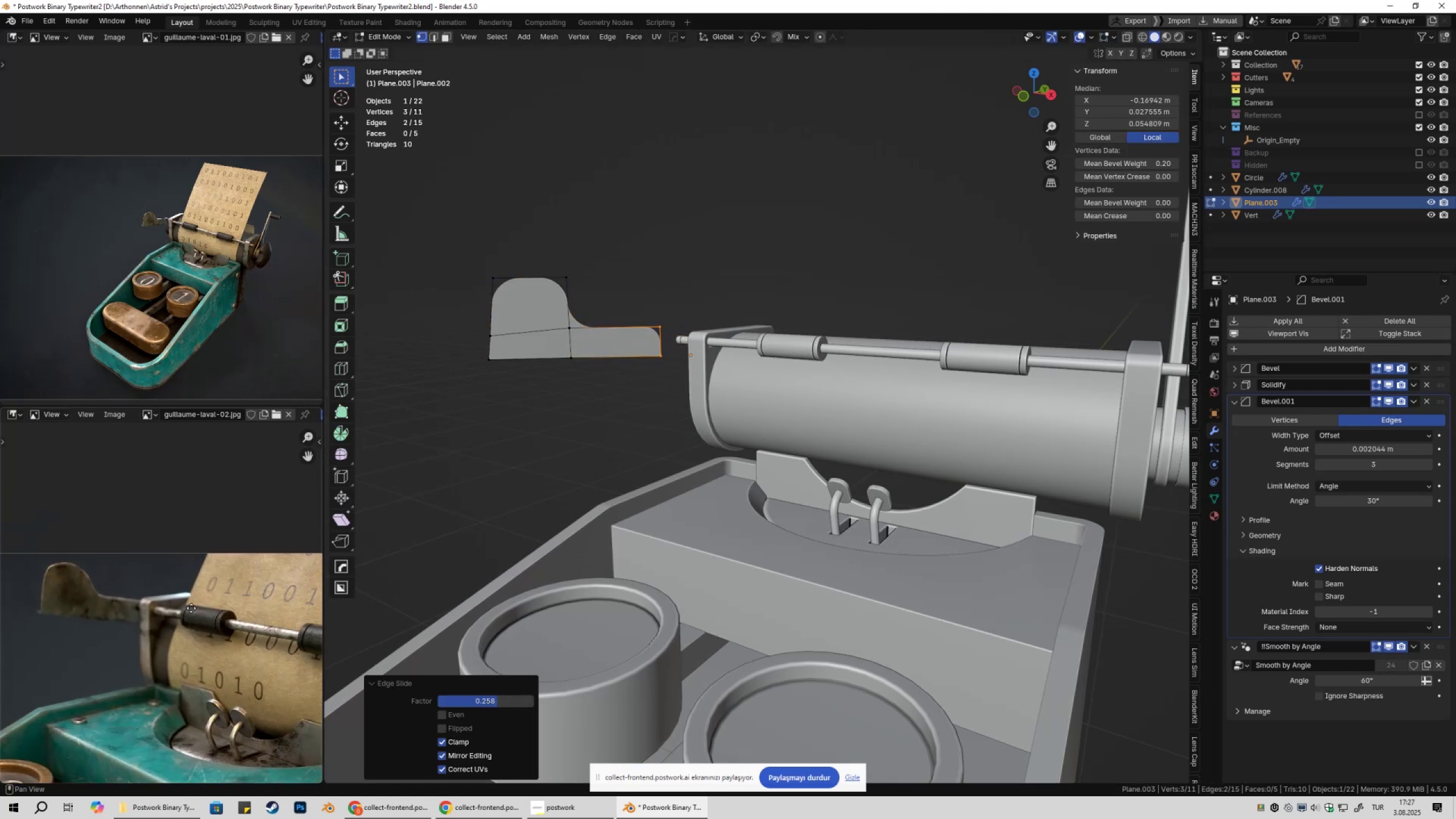 
key(Shift+ShiftLeft)
 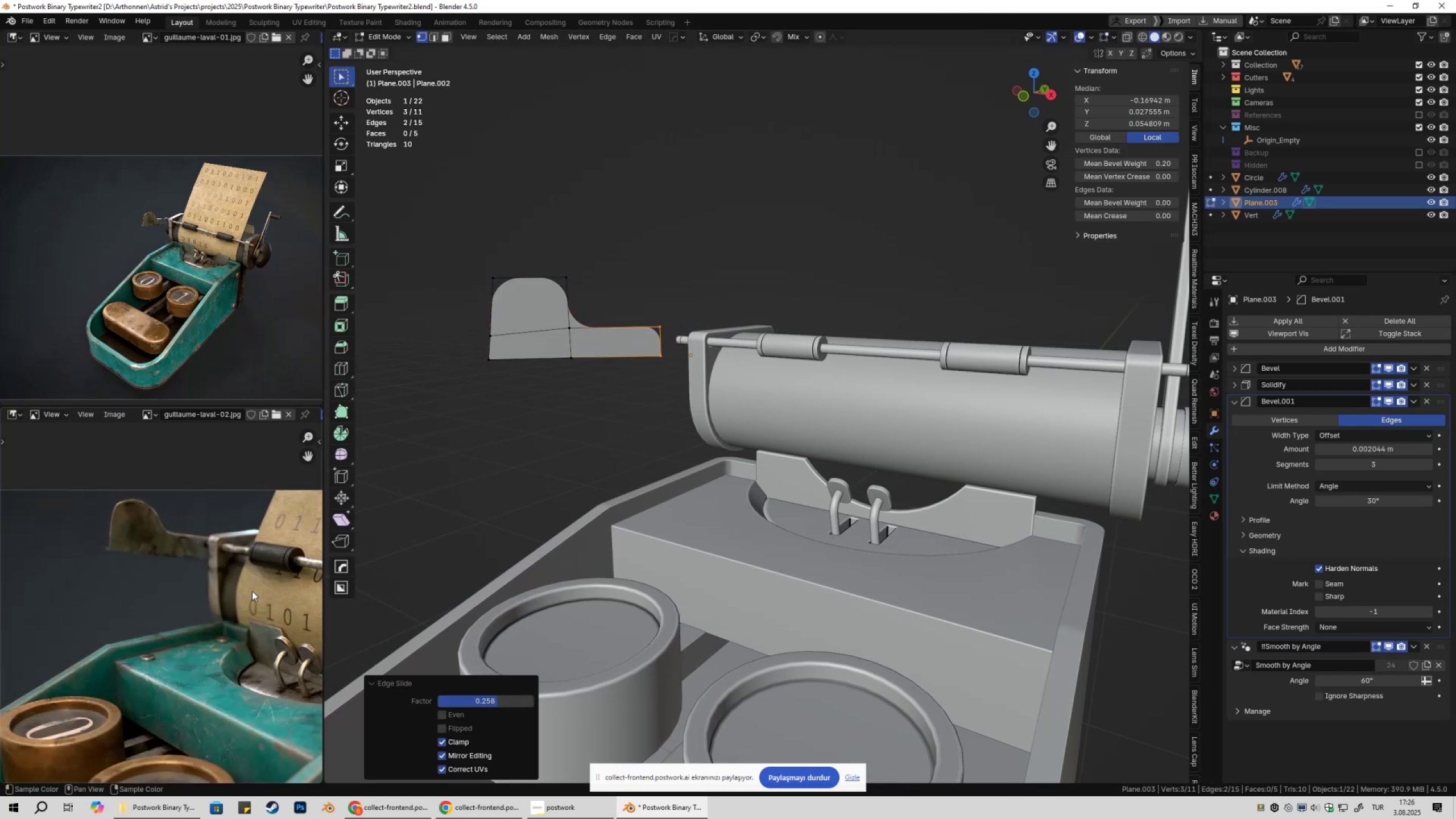 
hold_key(key=ShiftLeft, duration=0.35)
 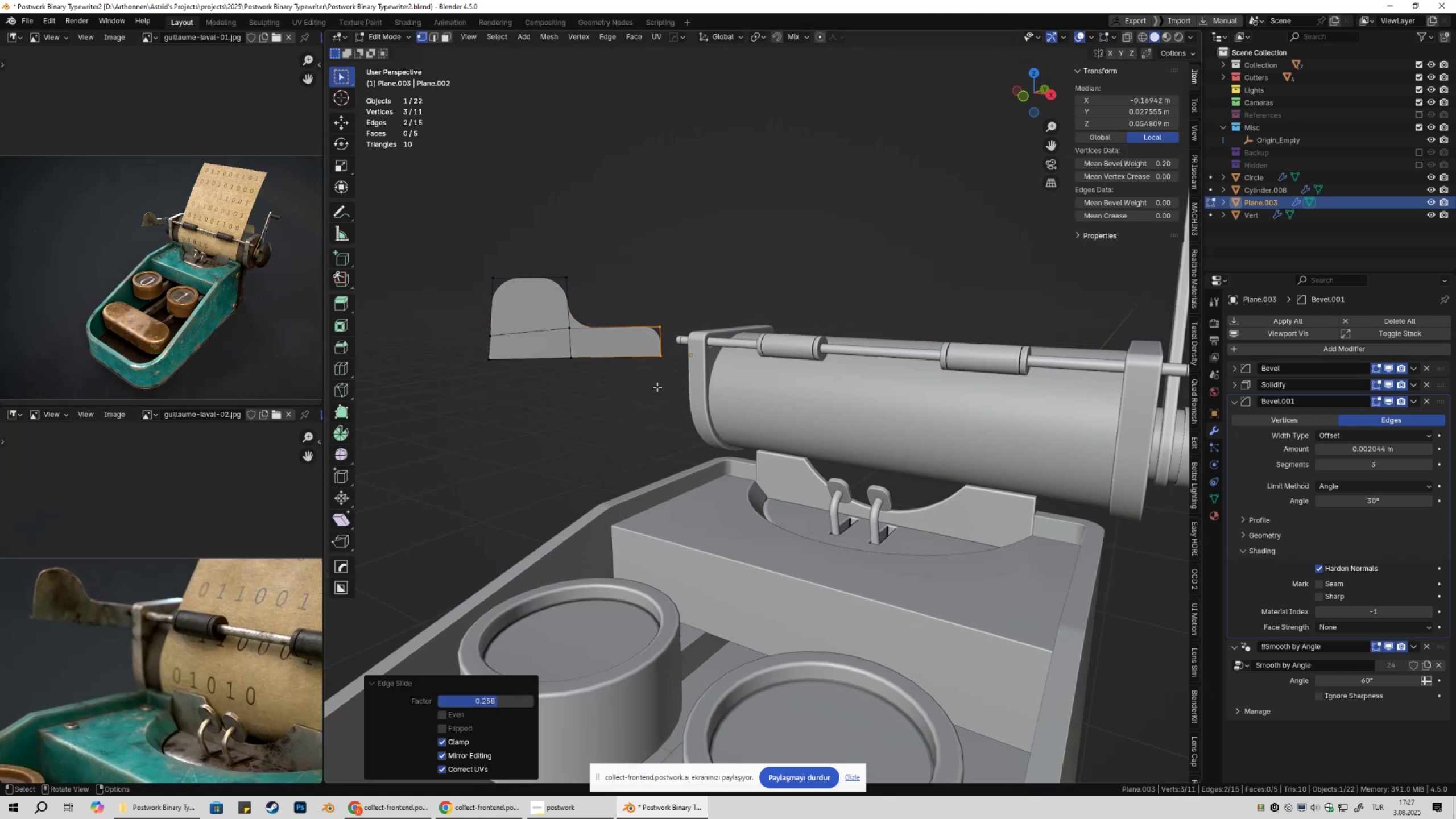 
key(Tab)
 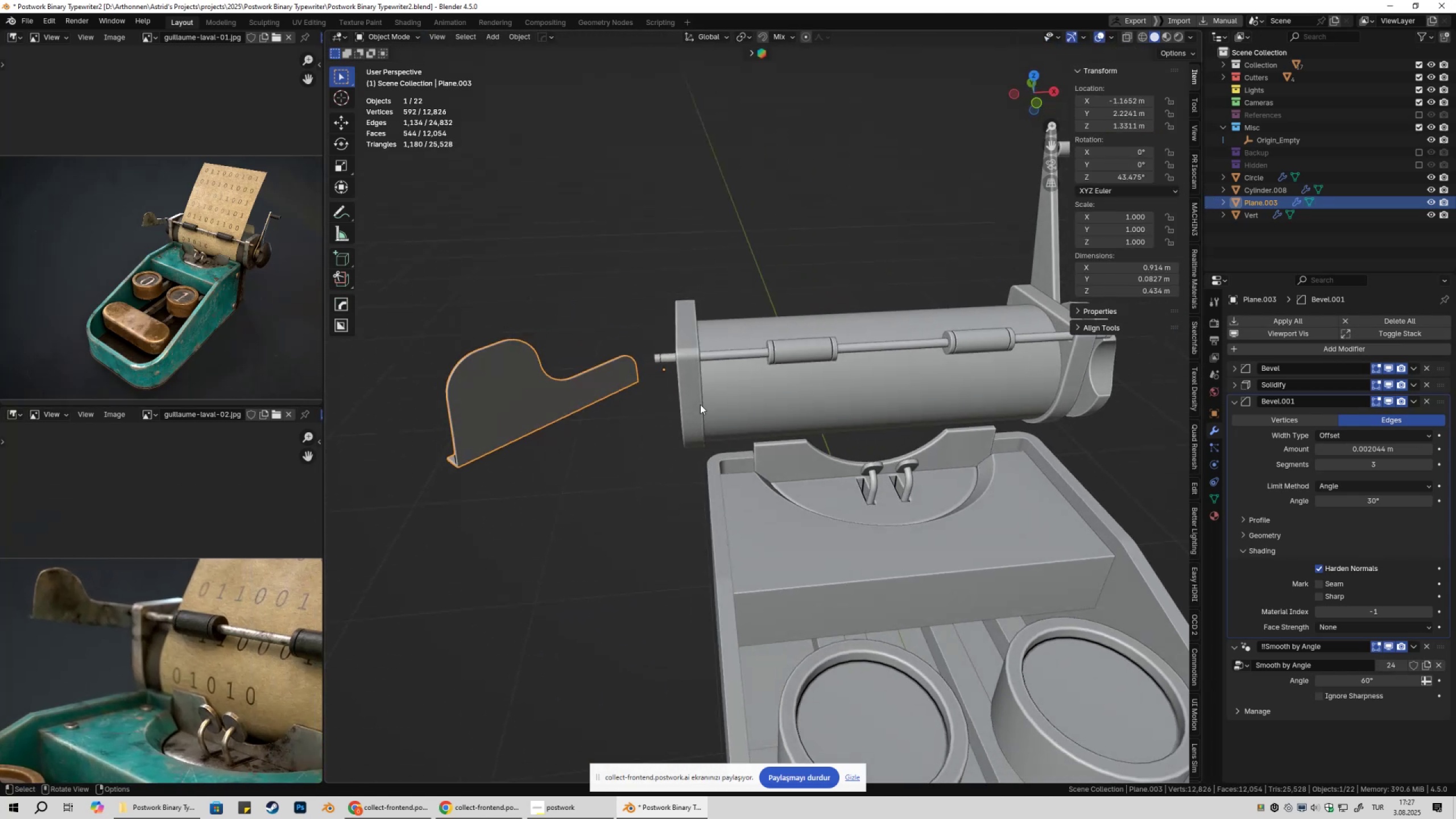 
key(Tab)
 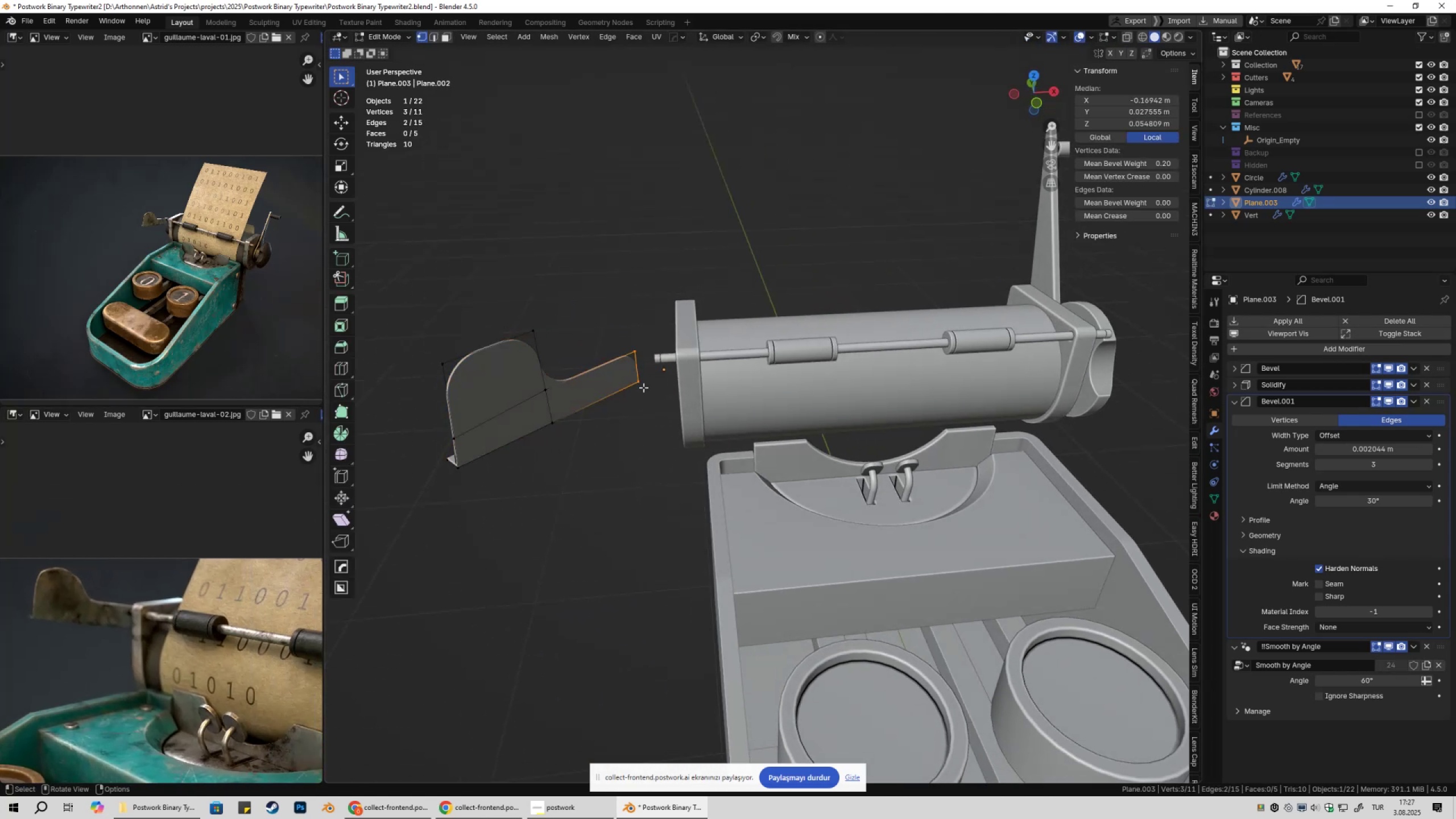 
key(1)
 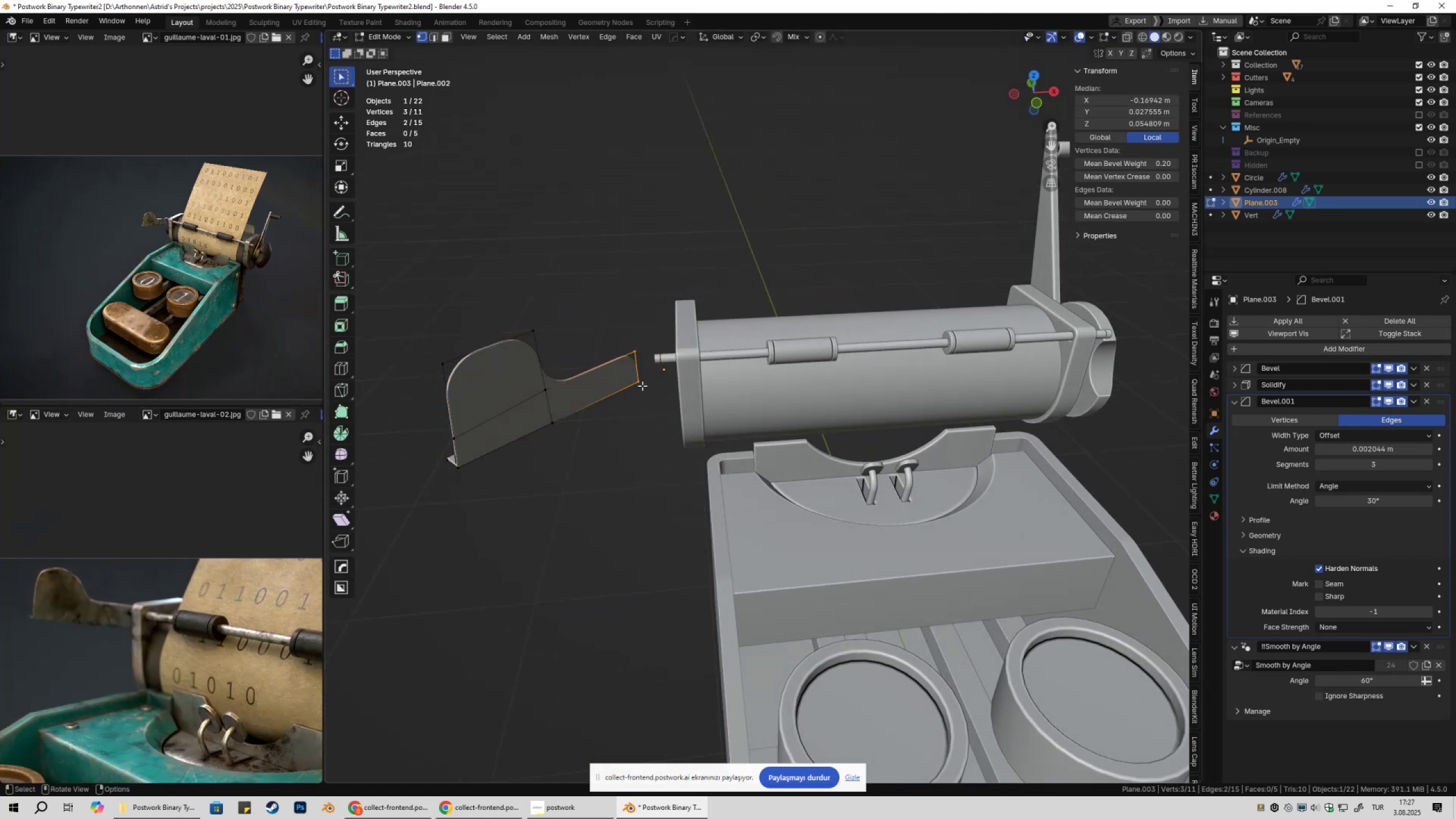 
left_click([642, 386])
 